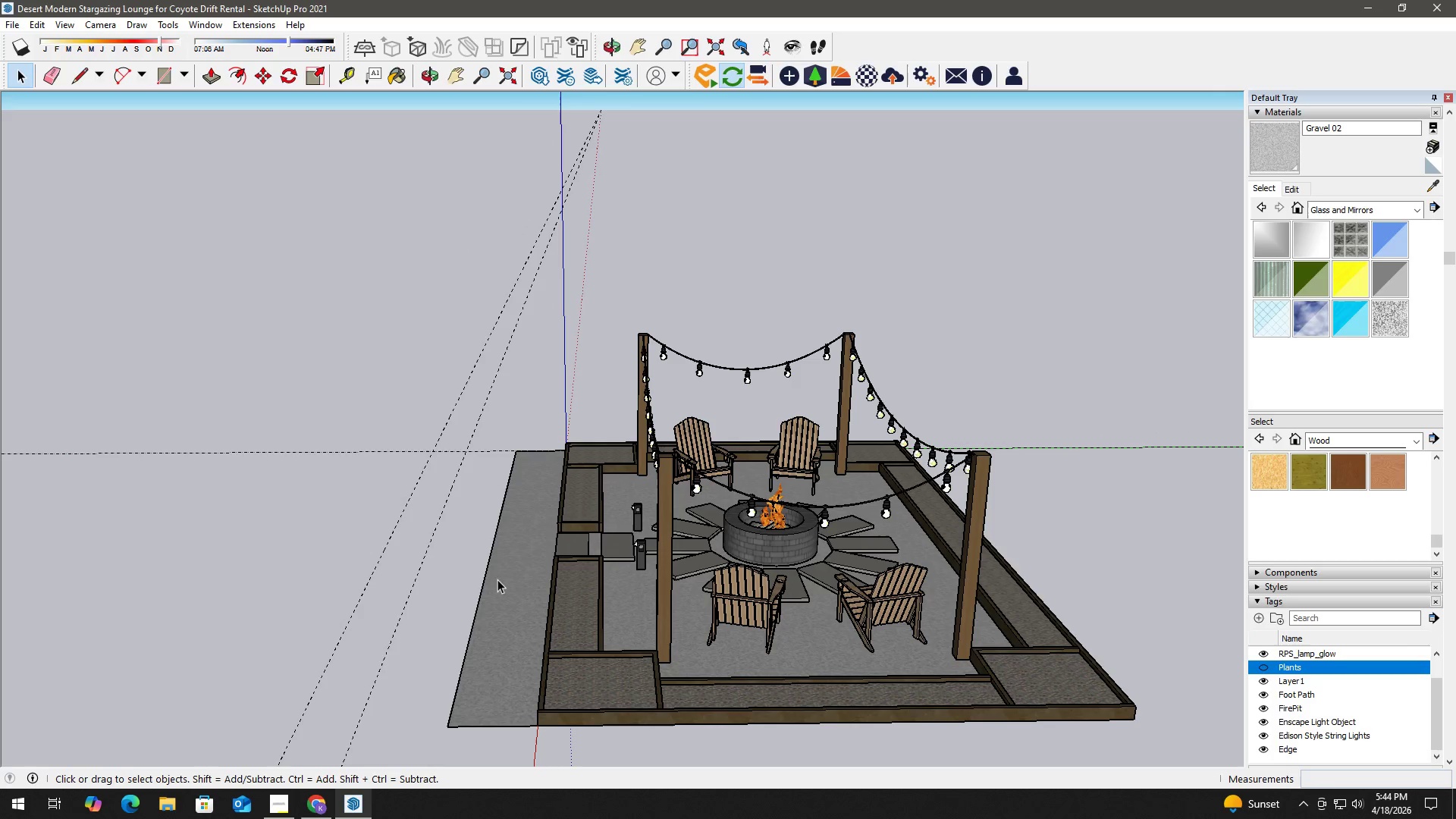 
double_click([497, 579])
 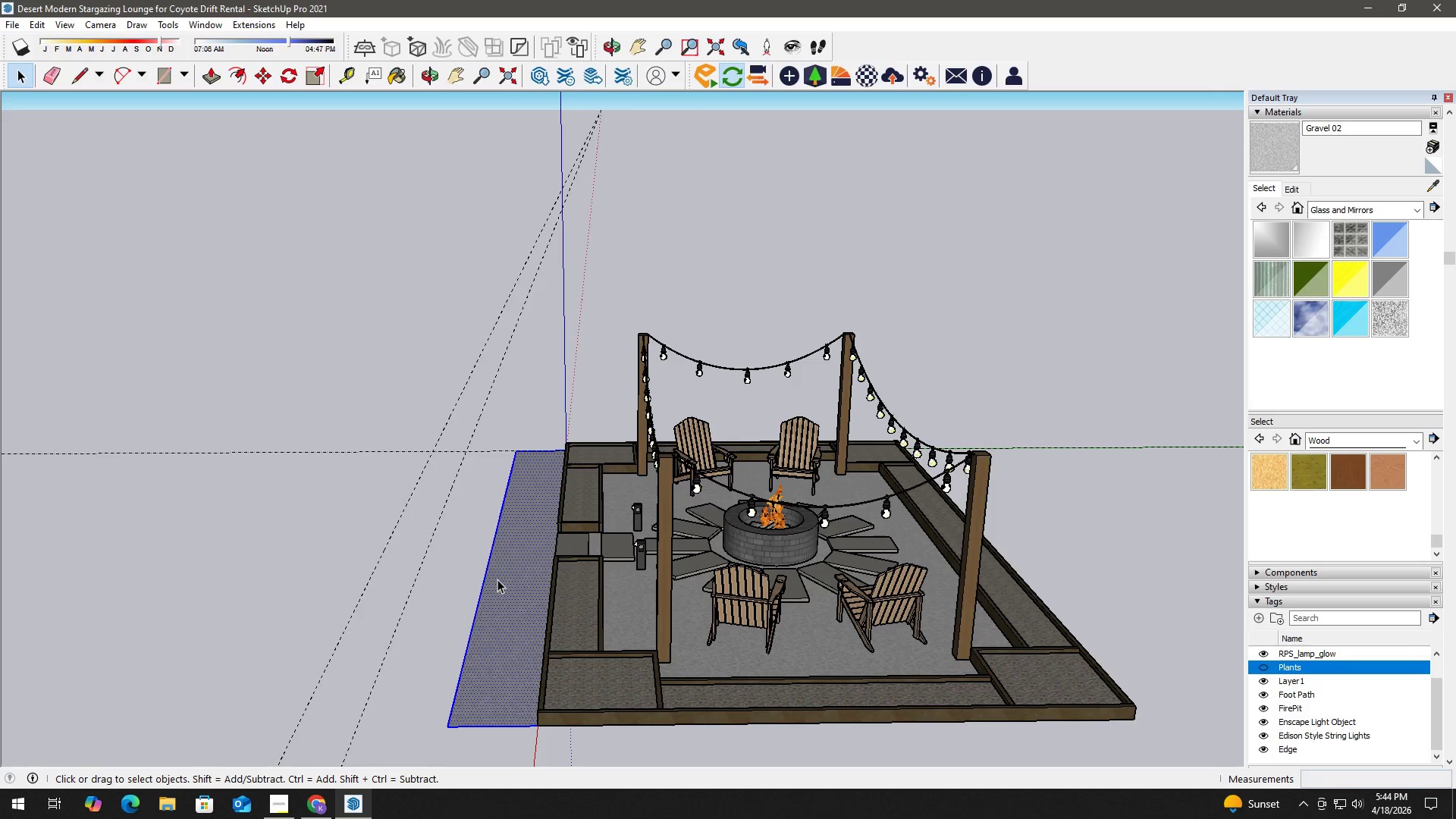 
triple_click([497, 579])
 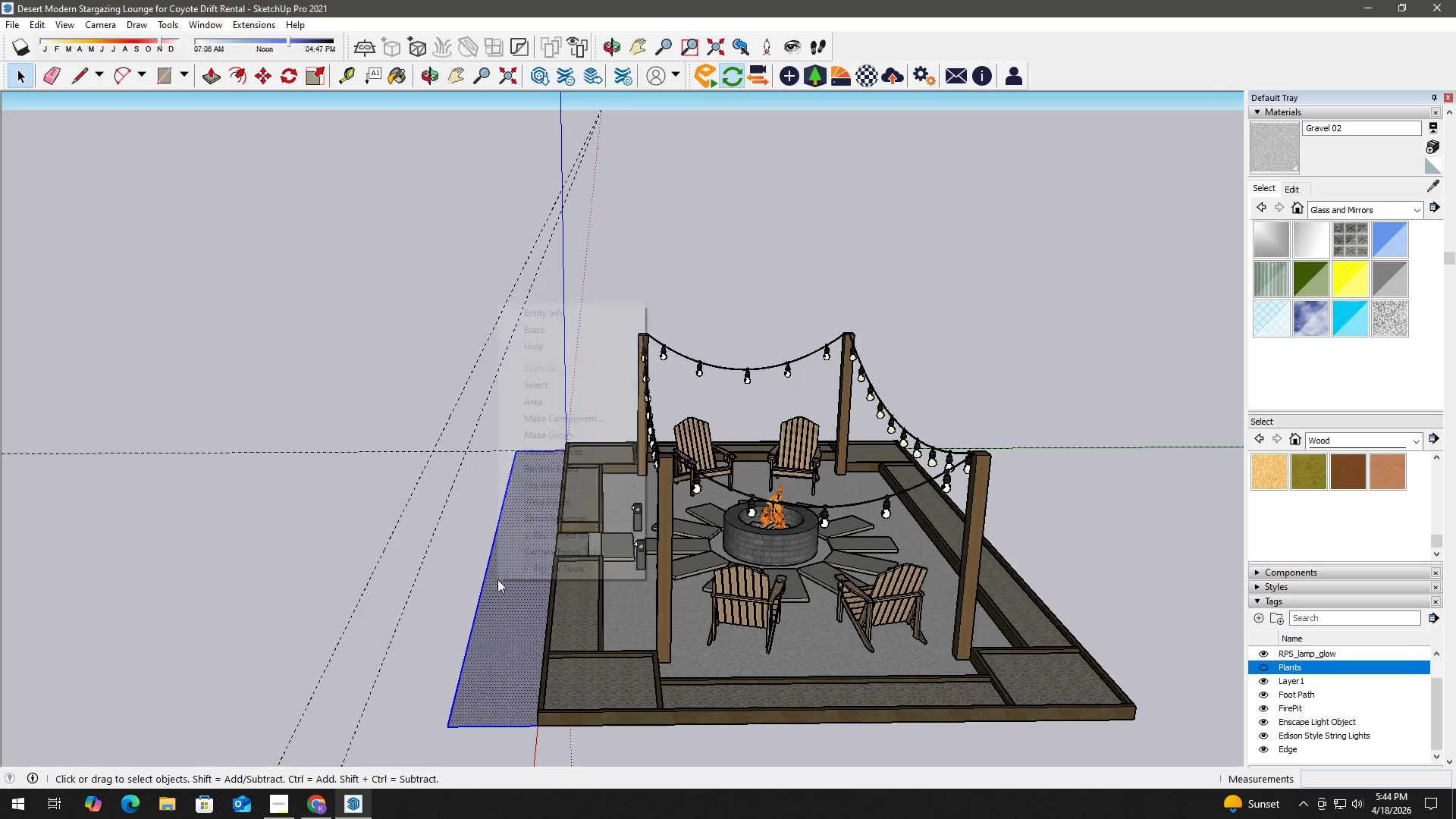 
right_click([497, 579])
 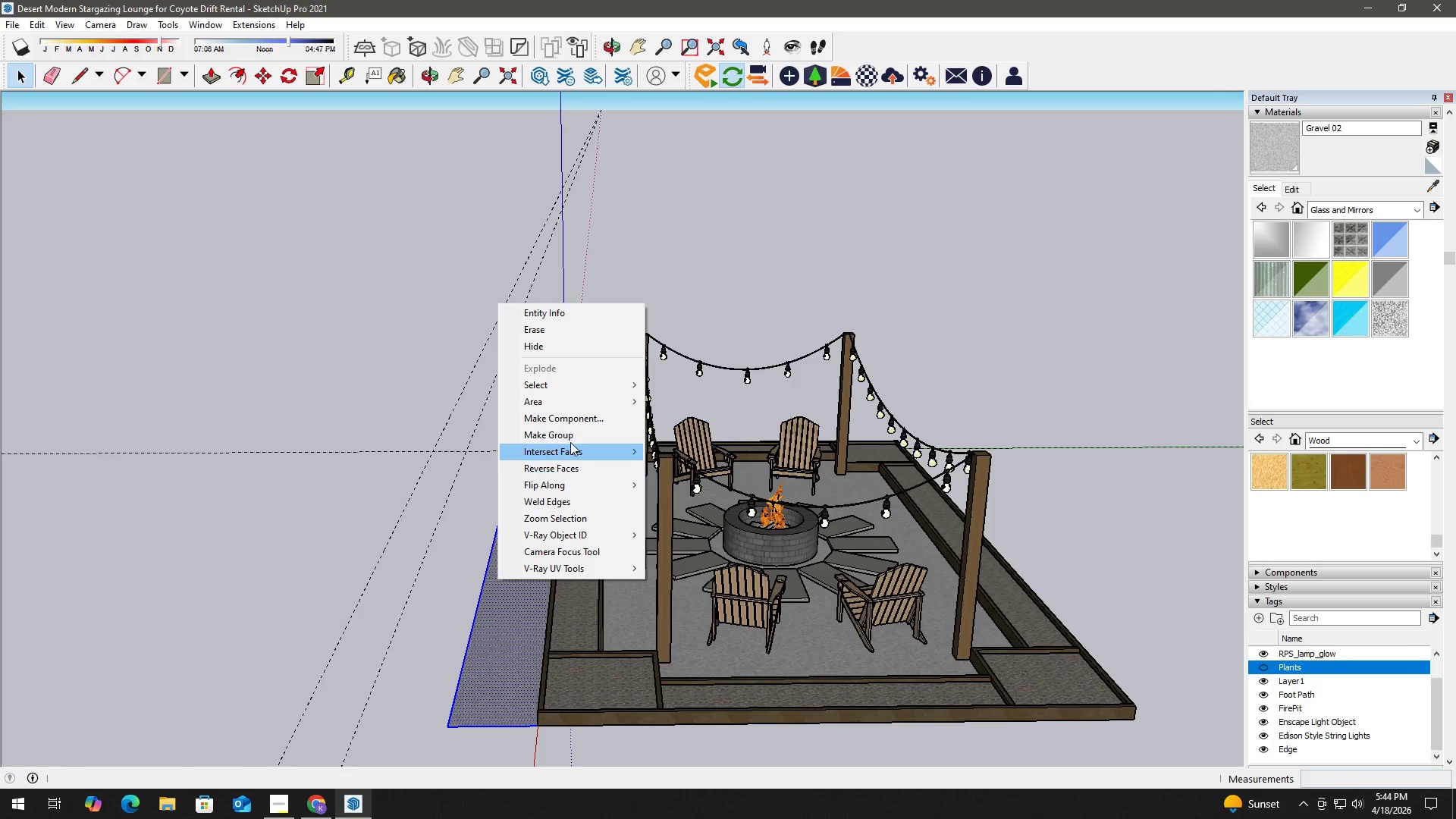 
left_click([570, 435])
 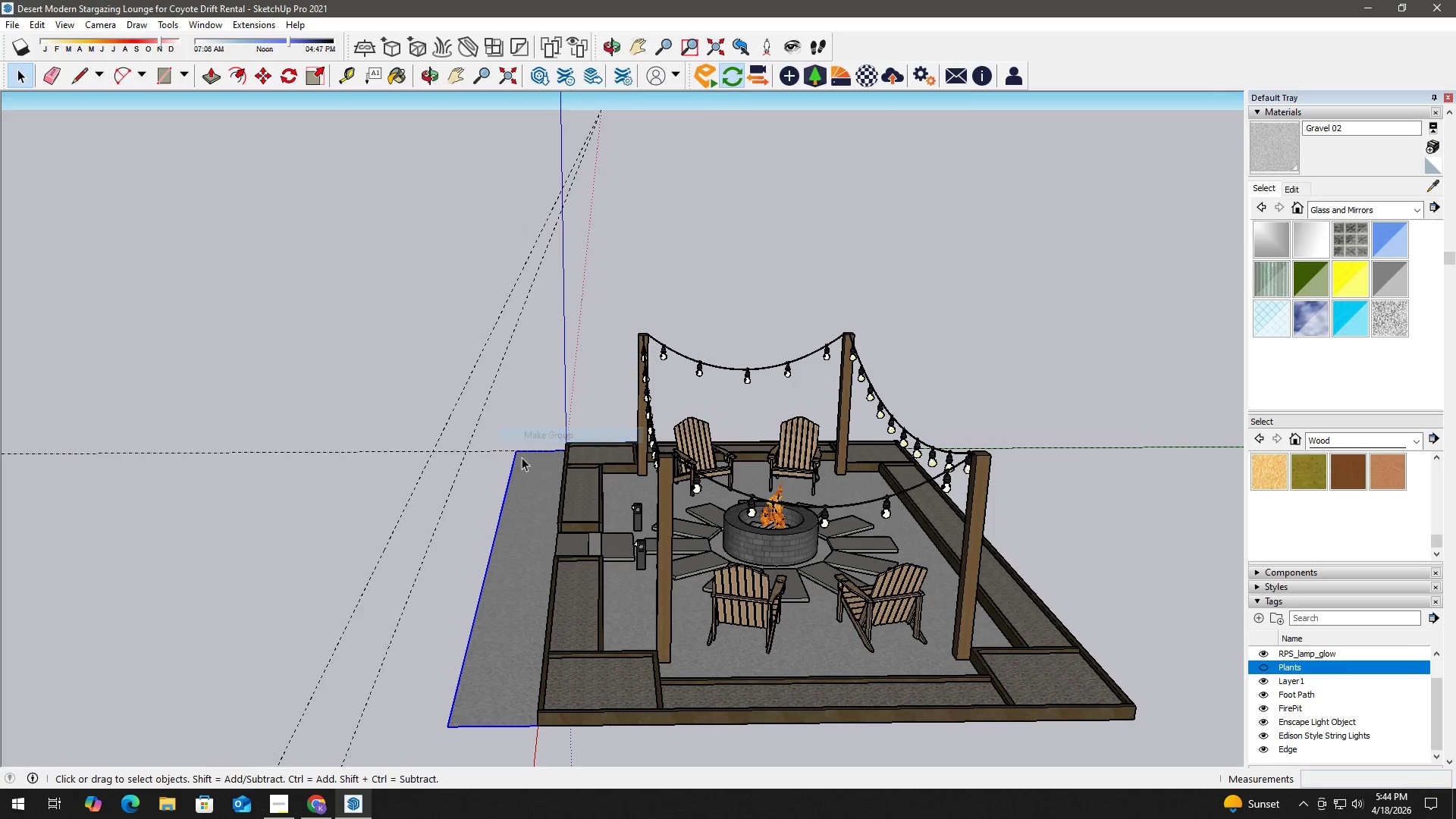 
key(R)
 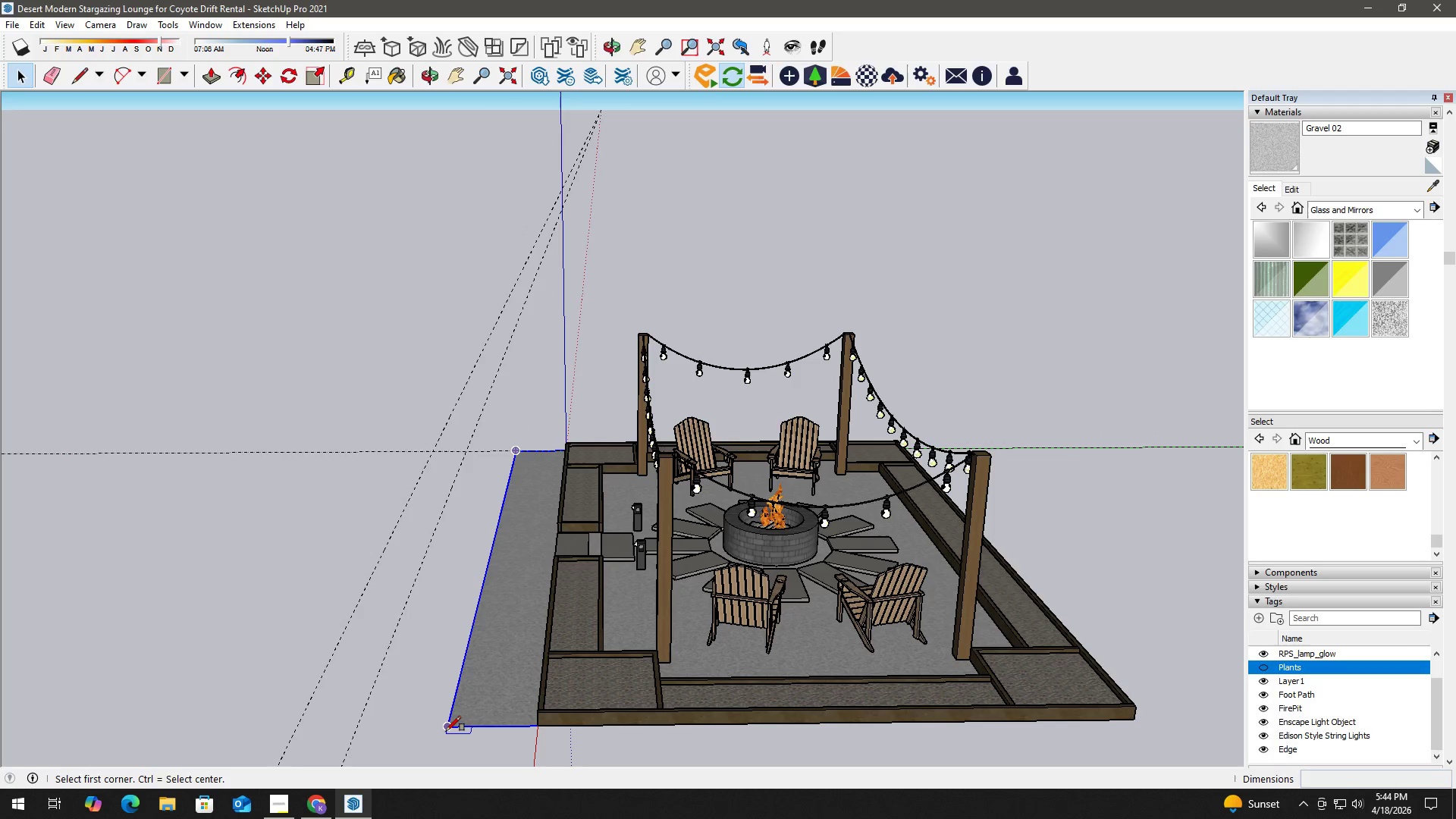 
left_click_drag(start_coordinate=[446, 732], to_coordinate=[446, 727])
 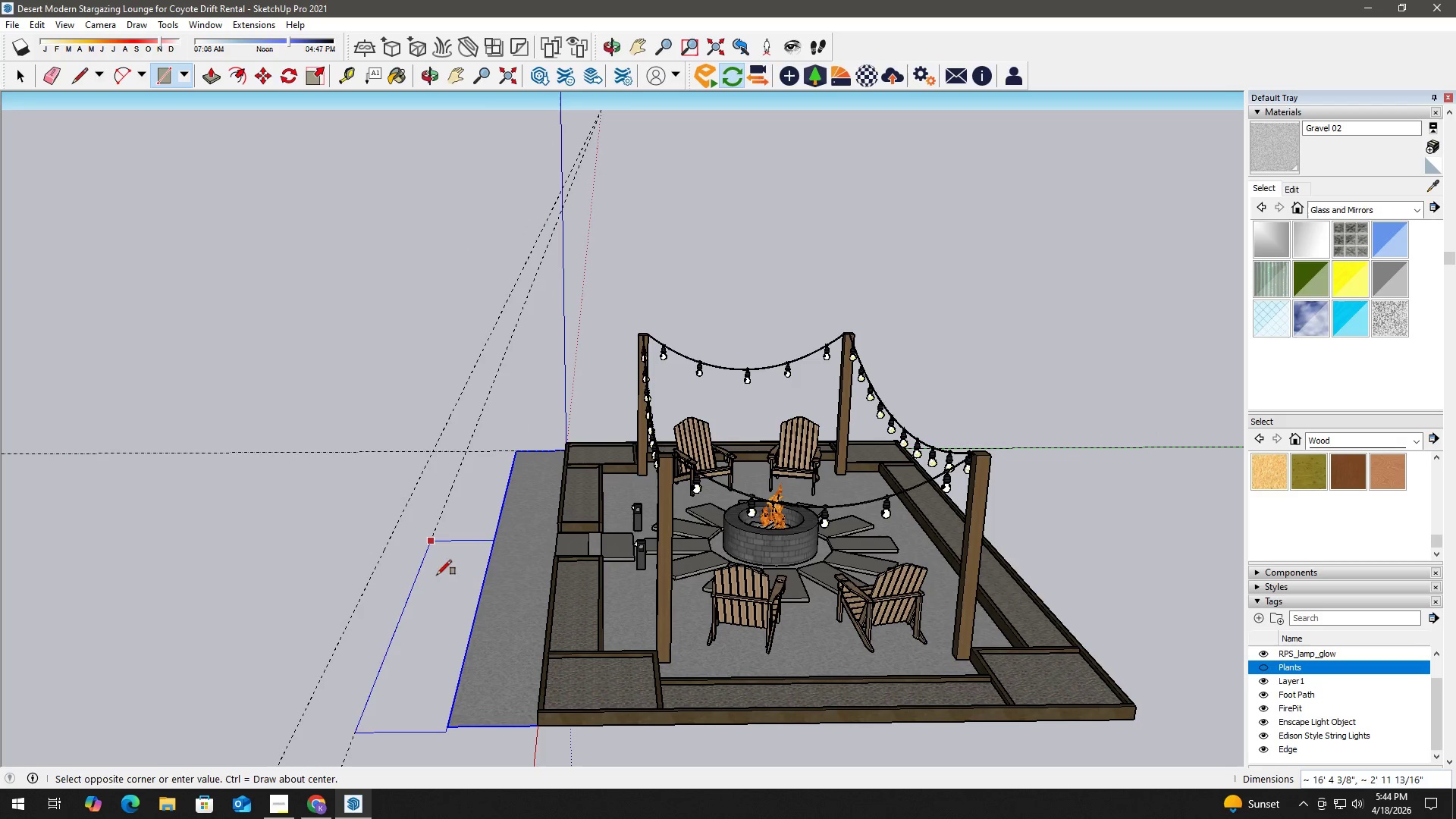 
key(Space)
 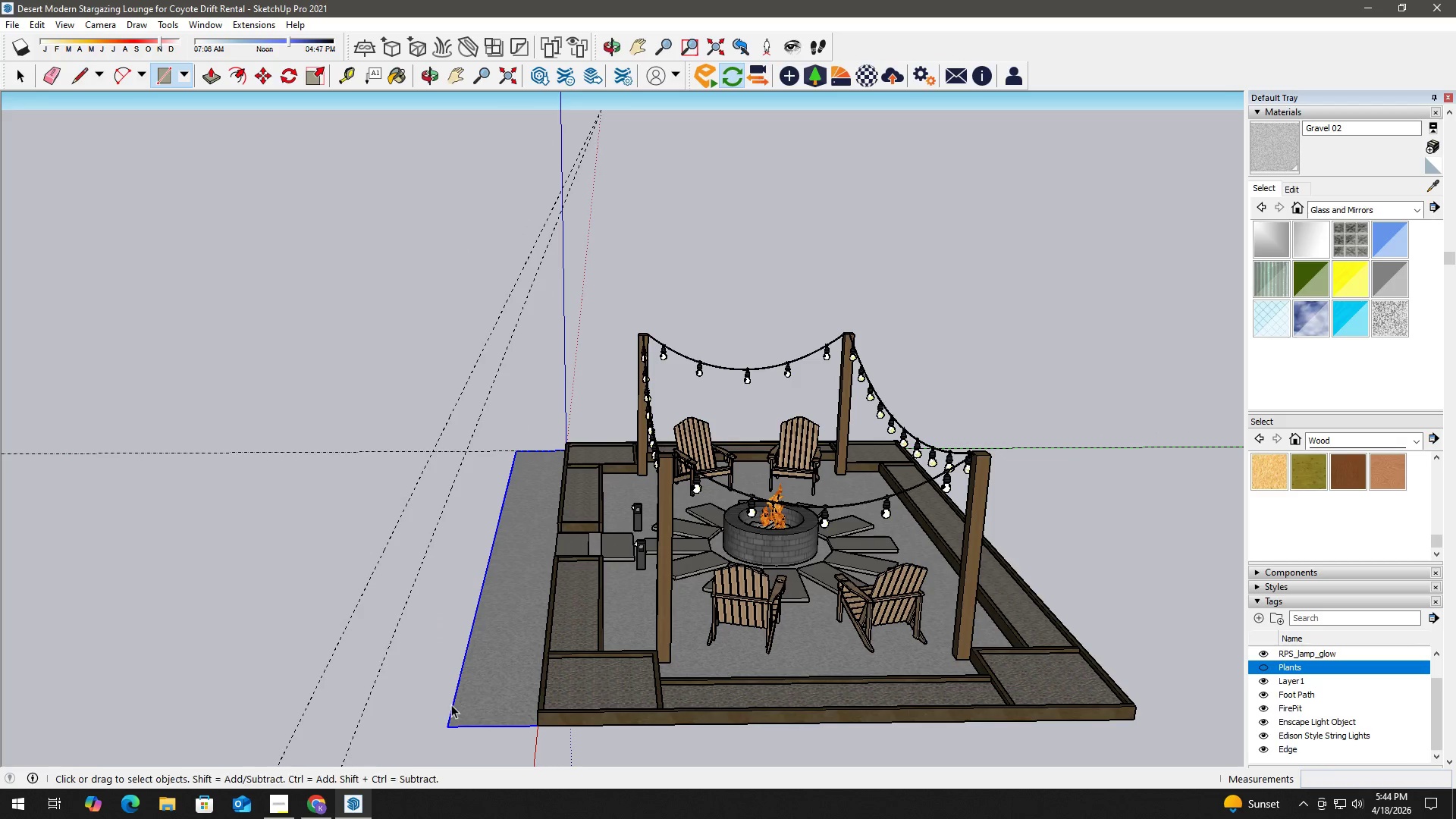 
key(R)
 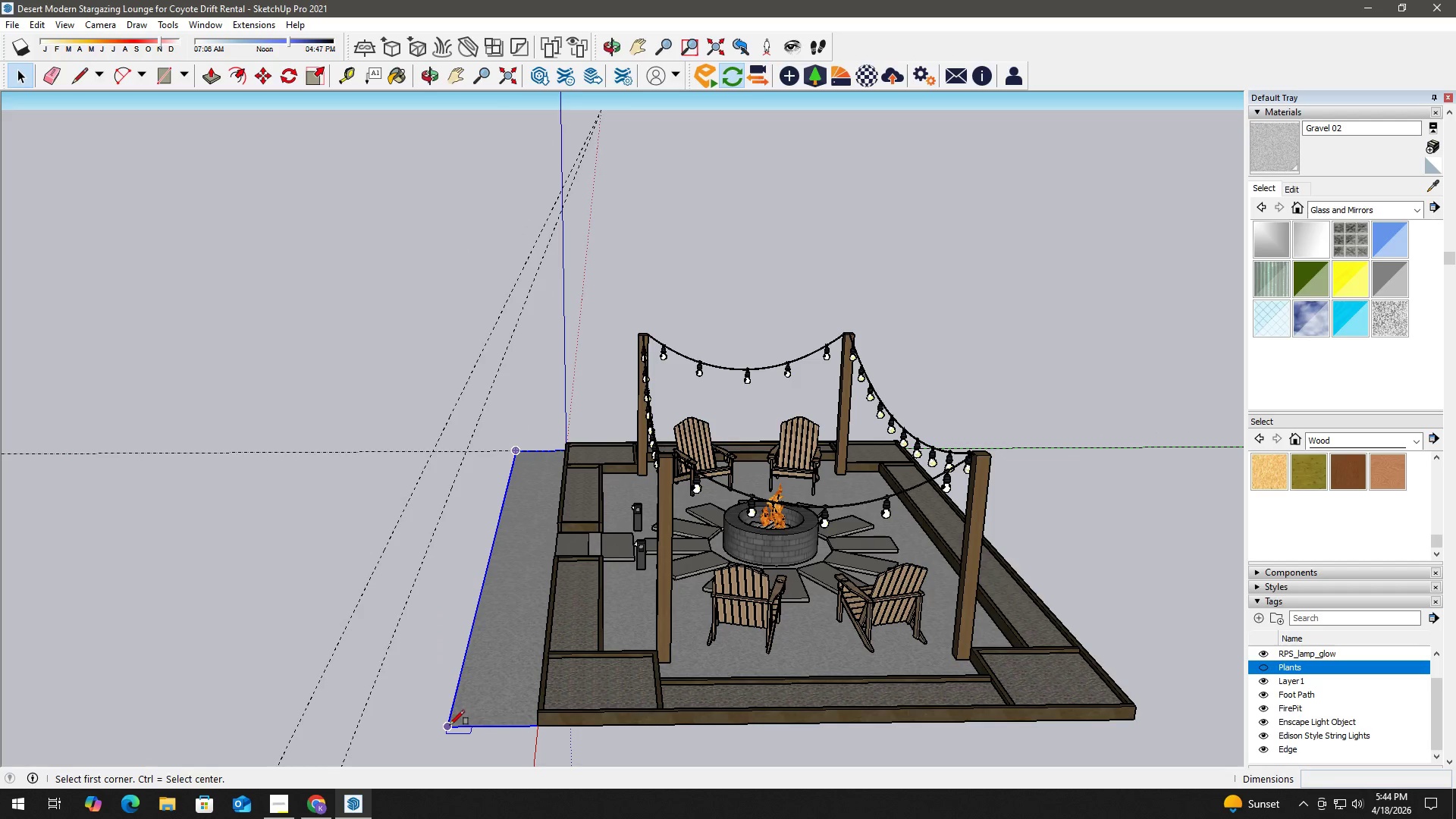 
left_click_drag(start_coordinate=[450, 725], to_coordinate=[448, 716])
 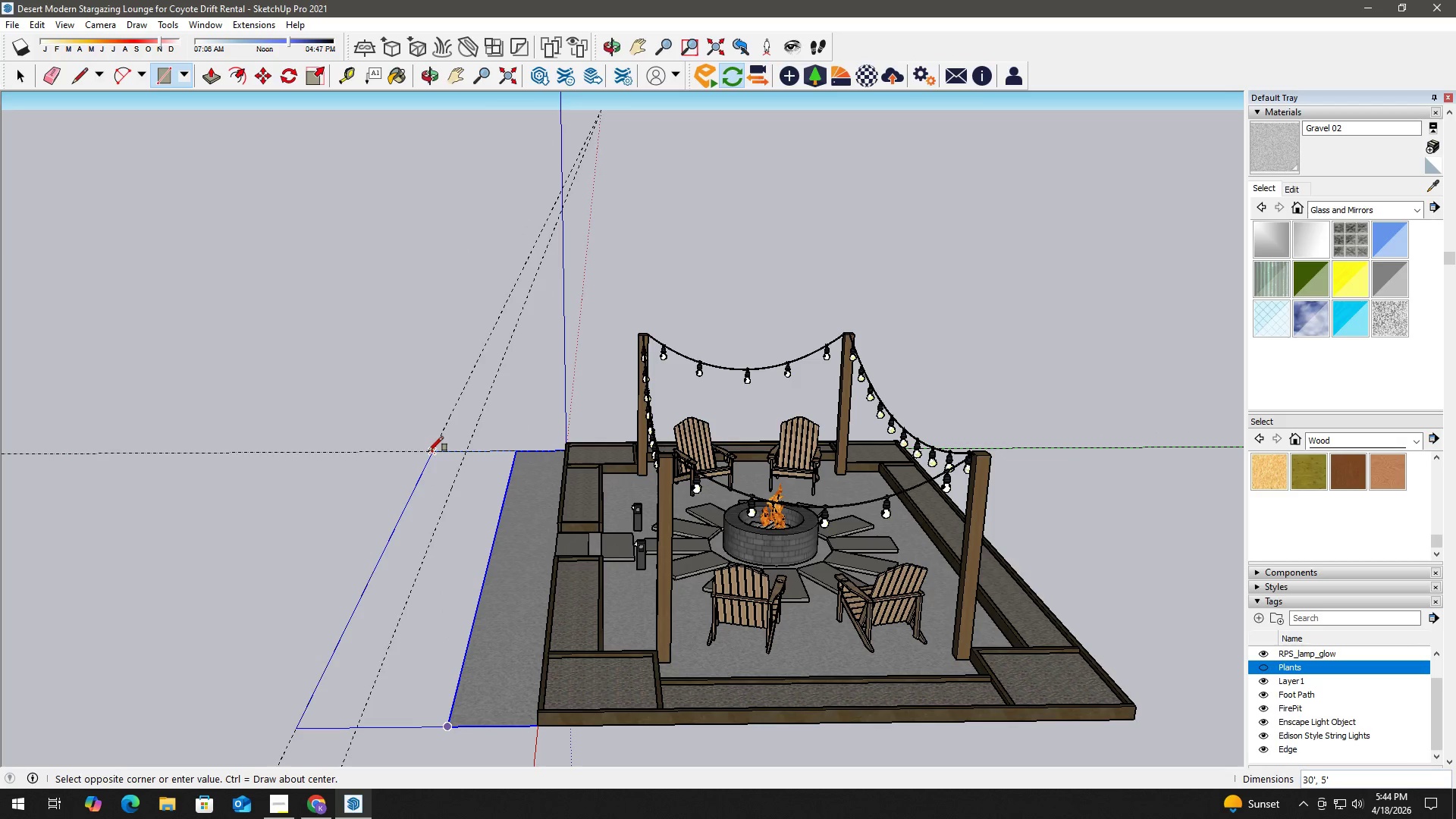 
left_click([428, 451])
 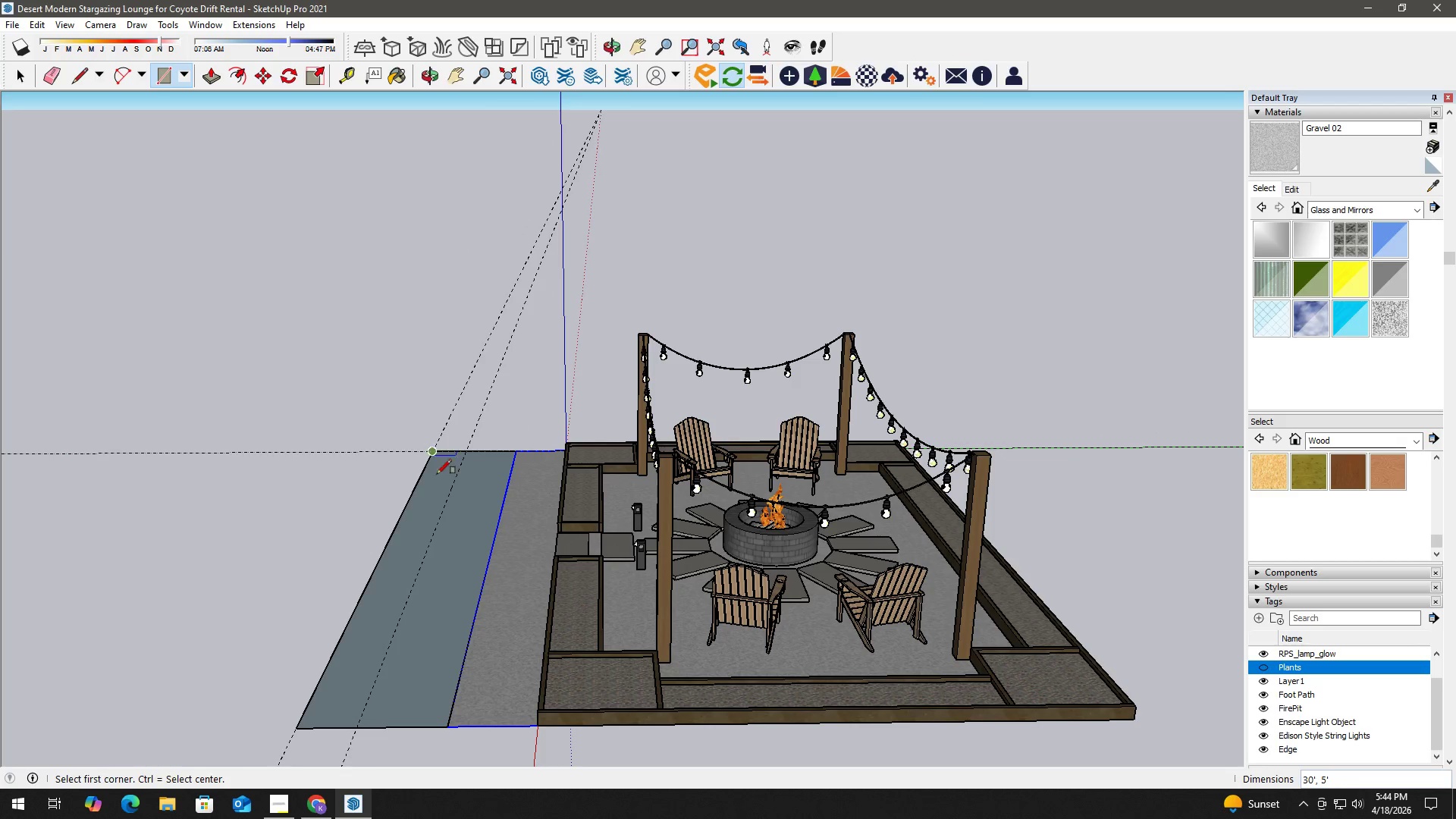 
key(Space)
 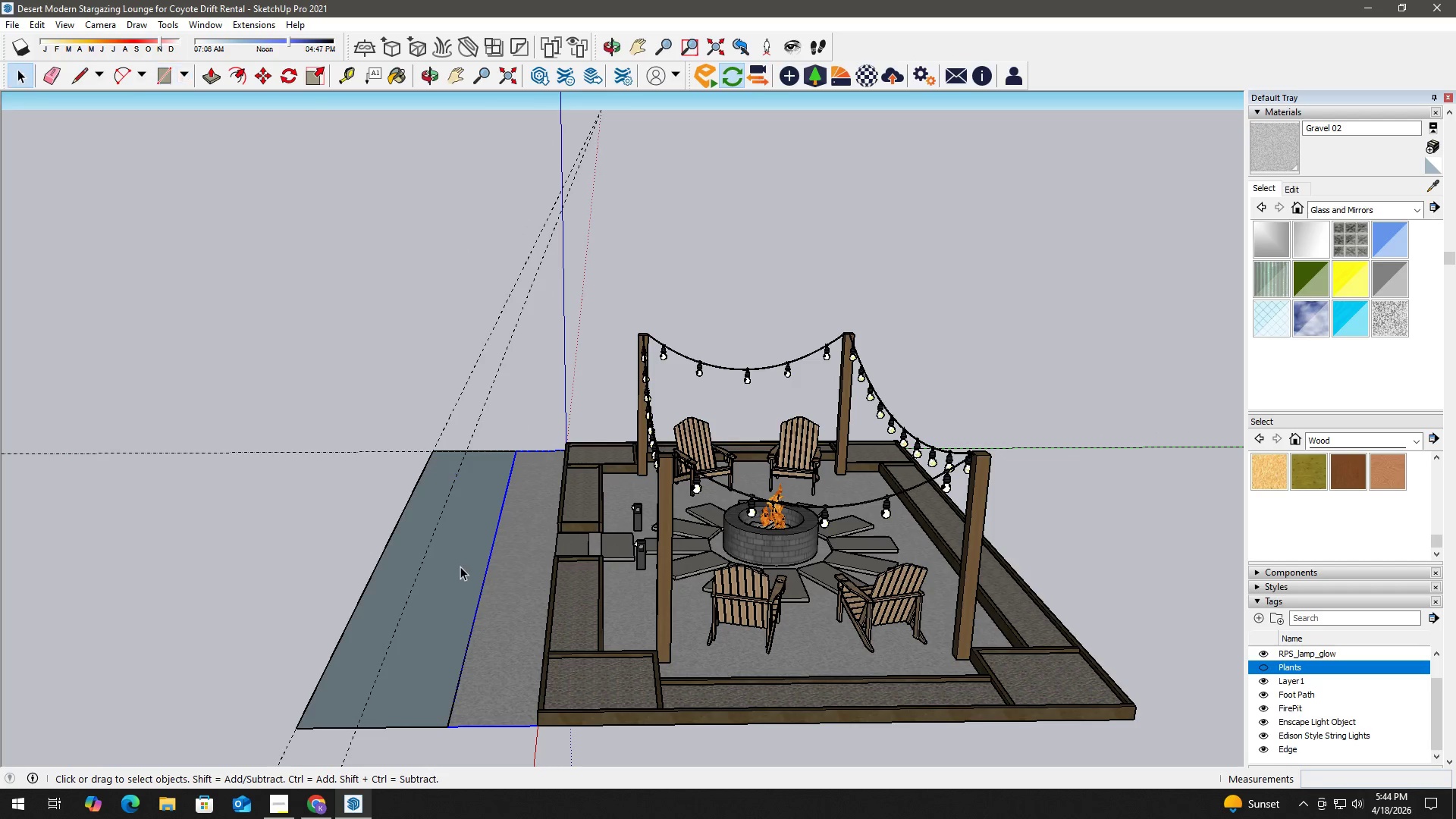 
left_click([460, 566])
 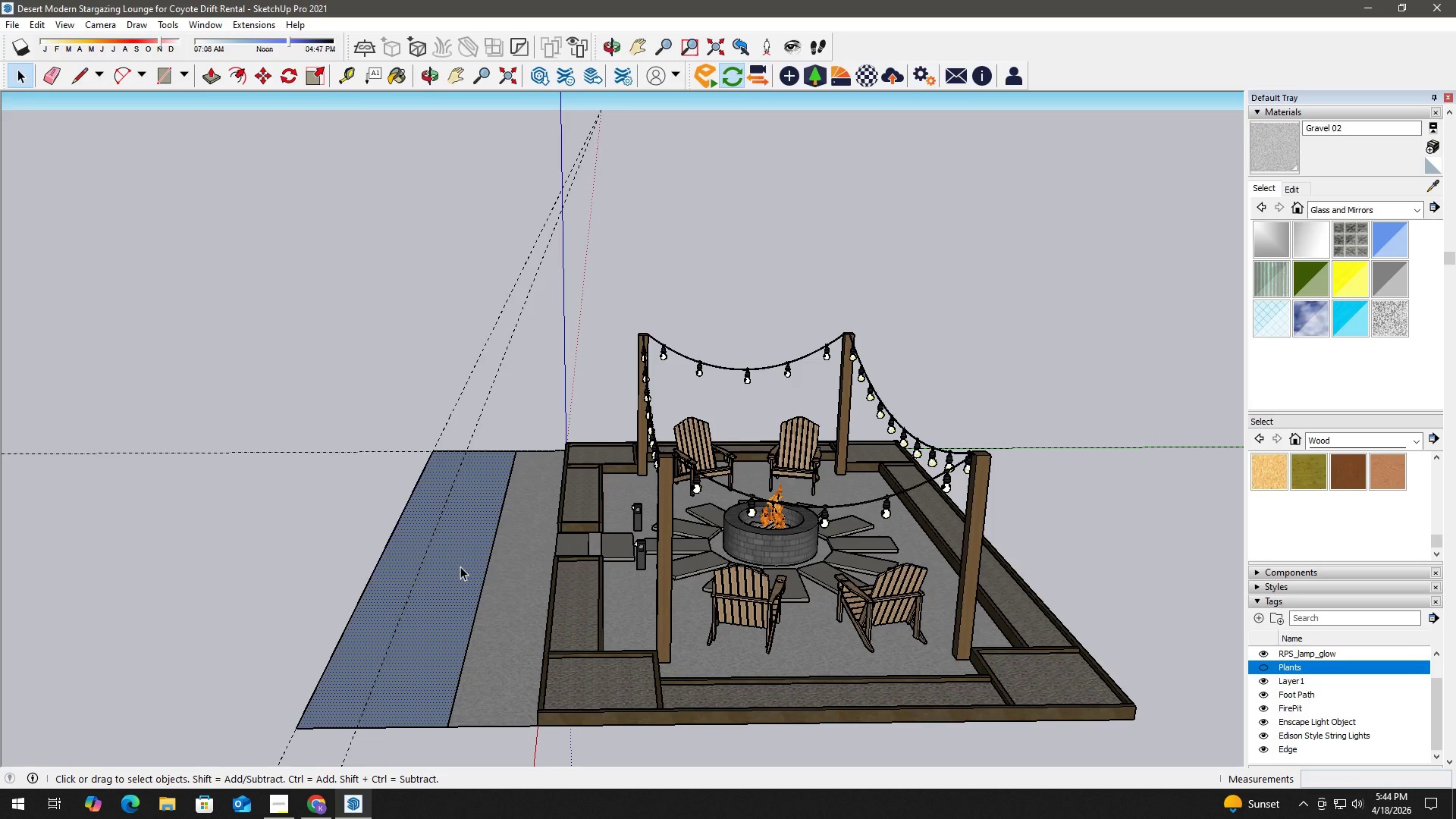 
key(P)
 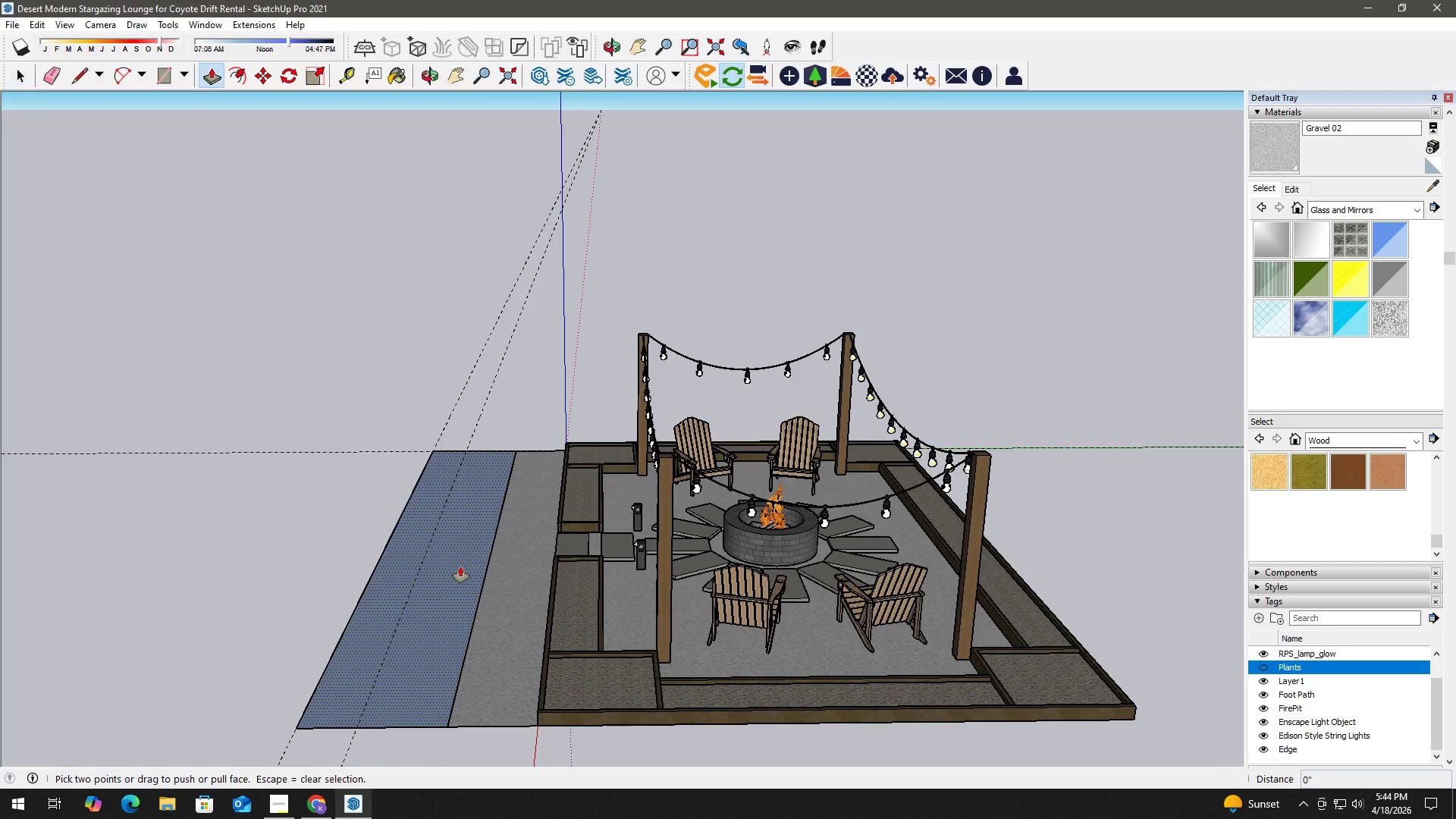 
left_click([460, 566])
 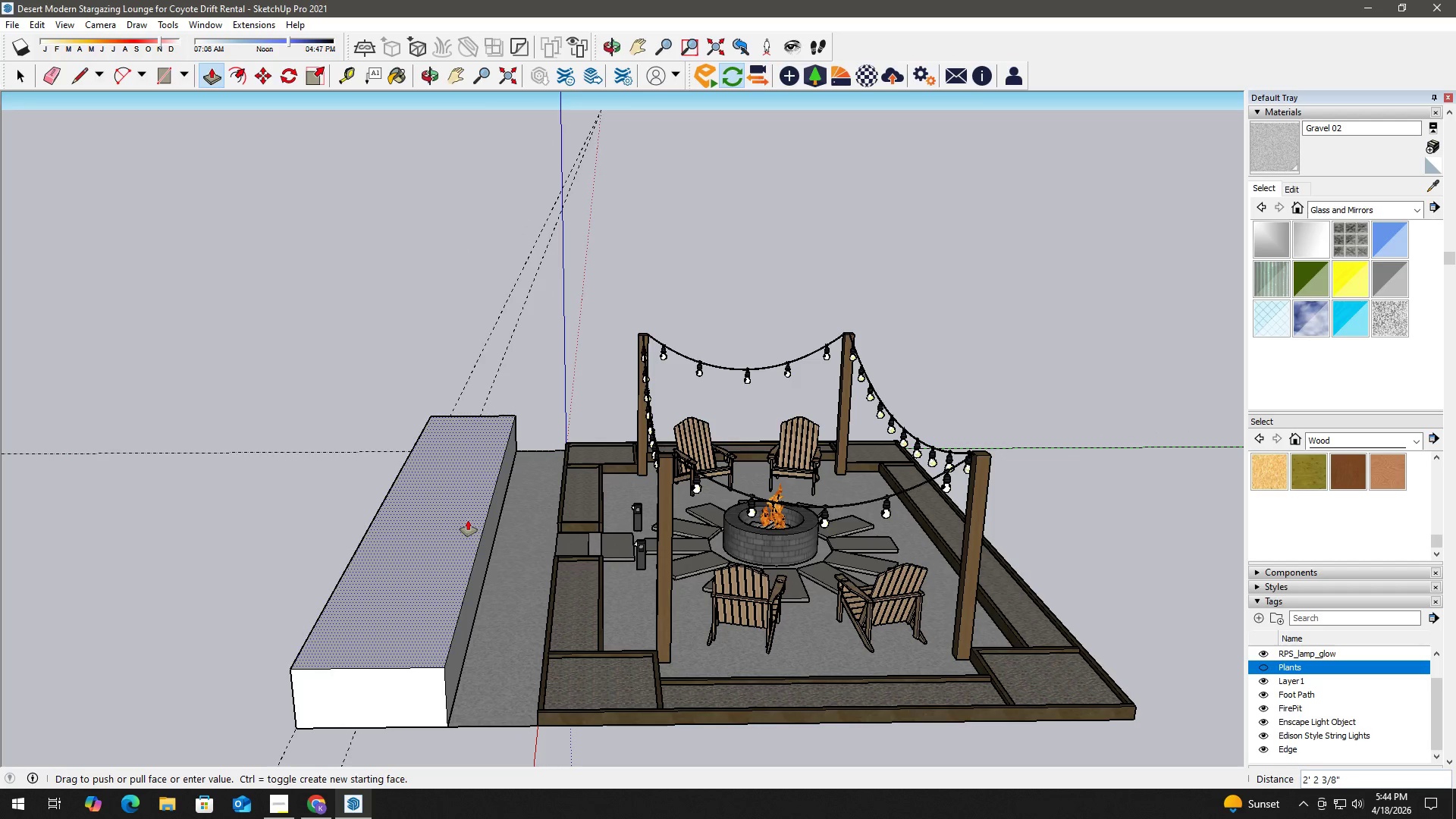 
key(Numpad6)
 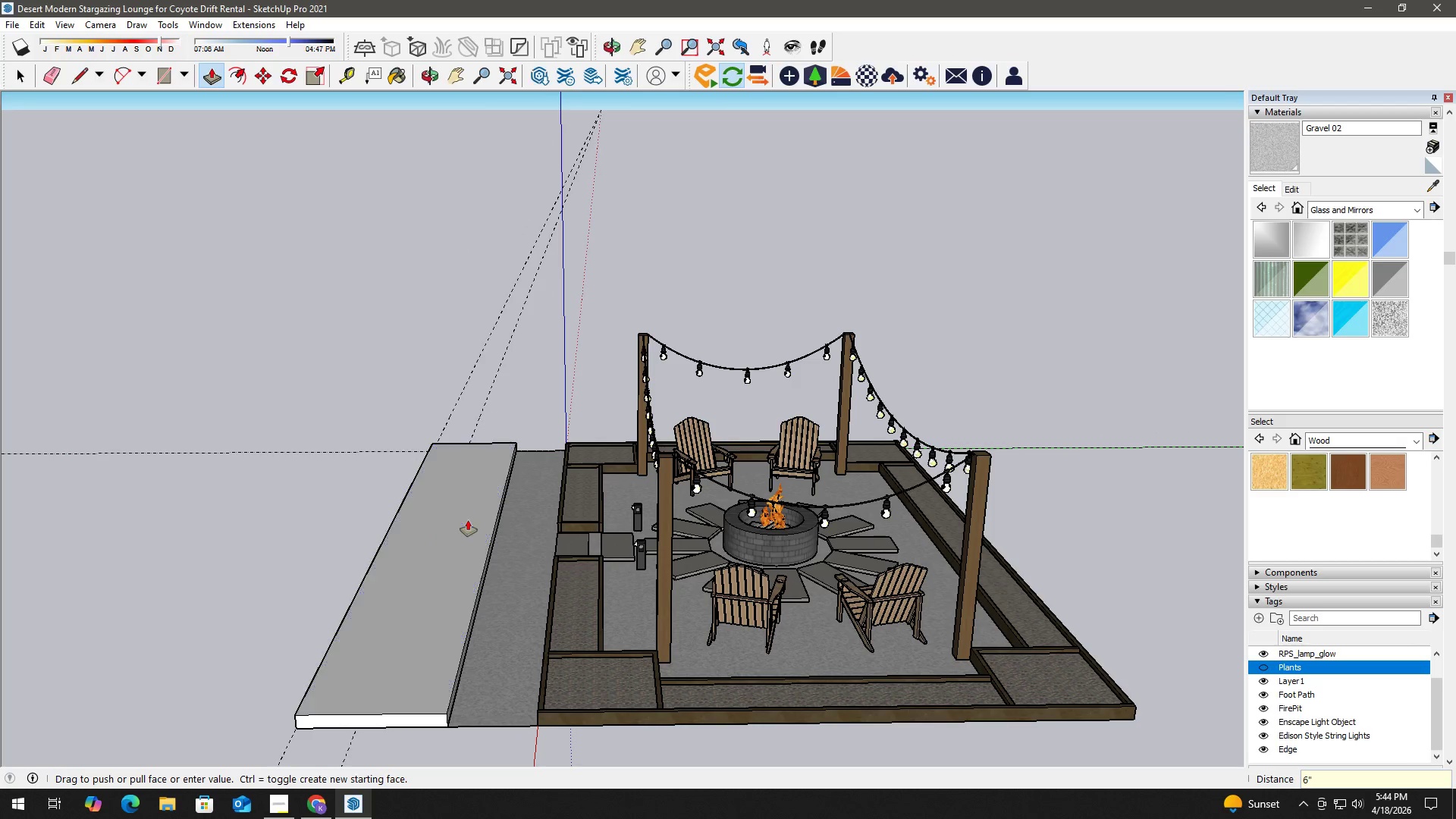 
key(NumpadEnter)
 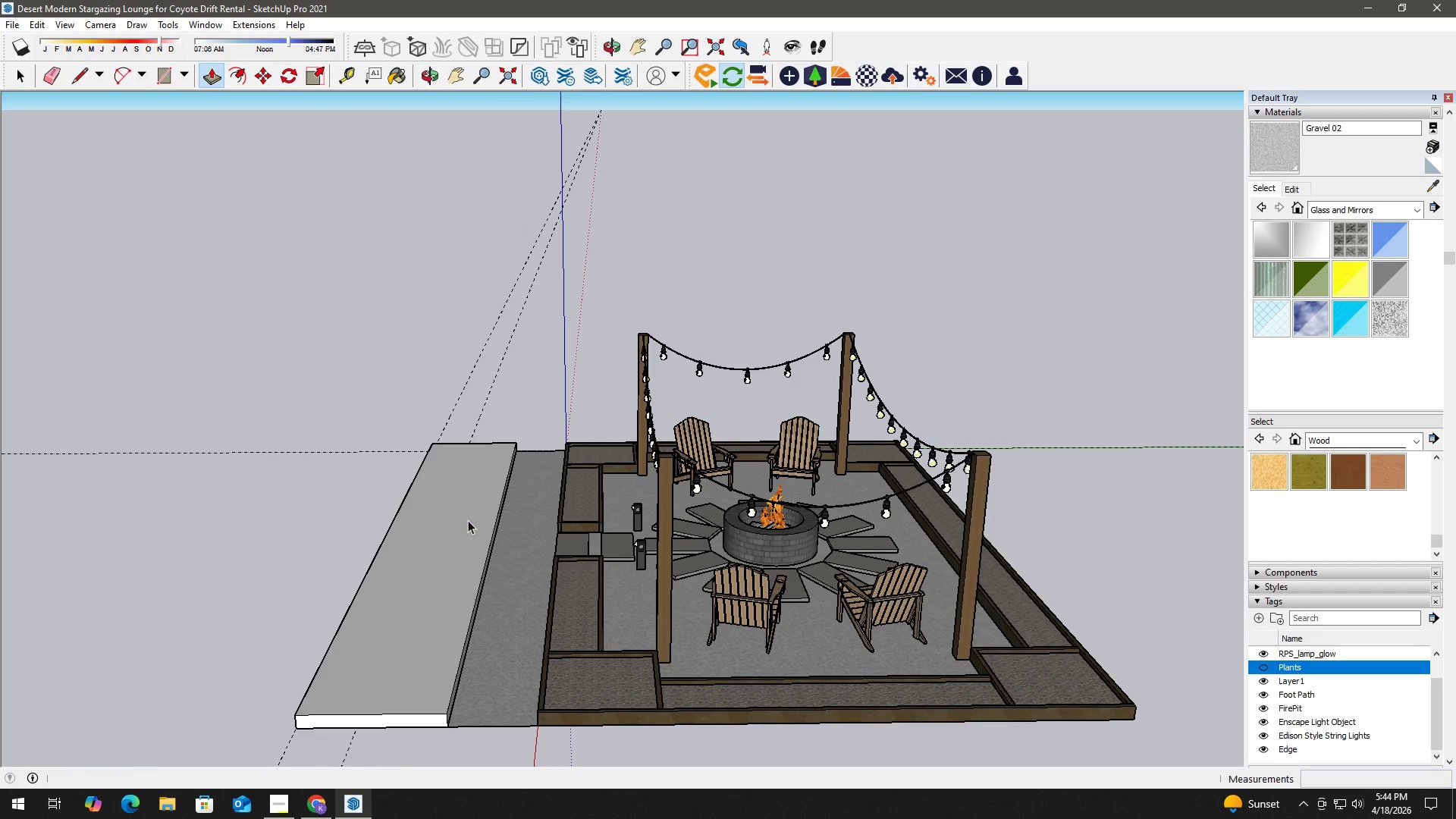 
key(Space)
 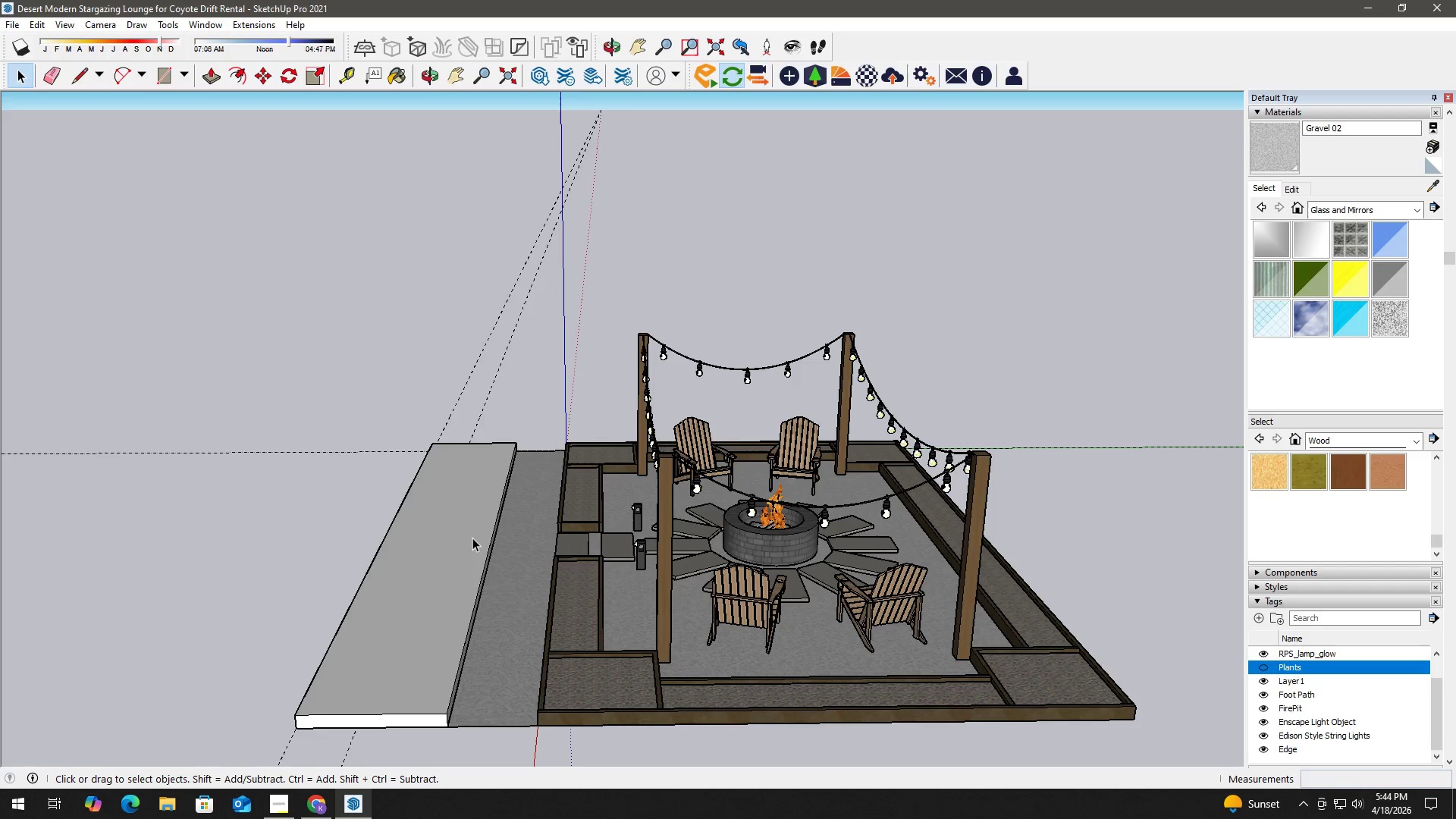 
double_click([472, 538])
 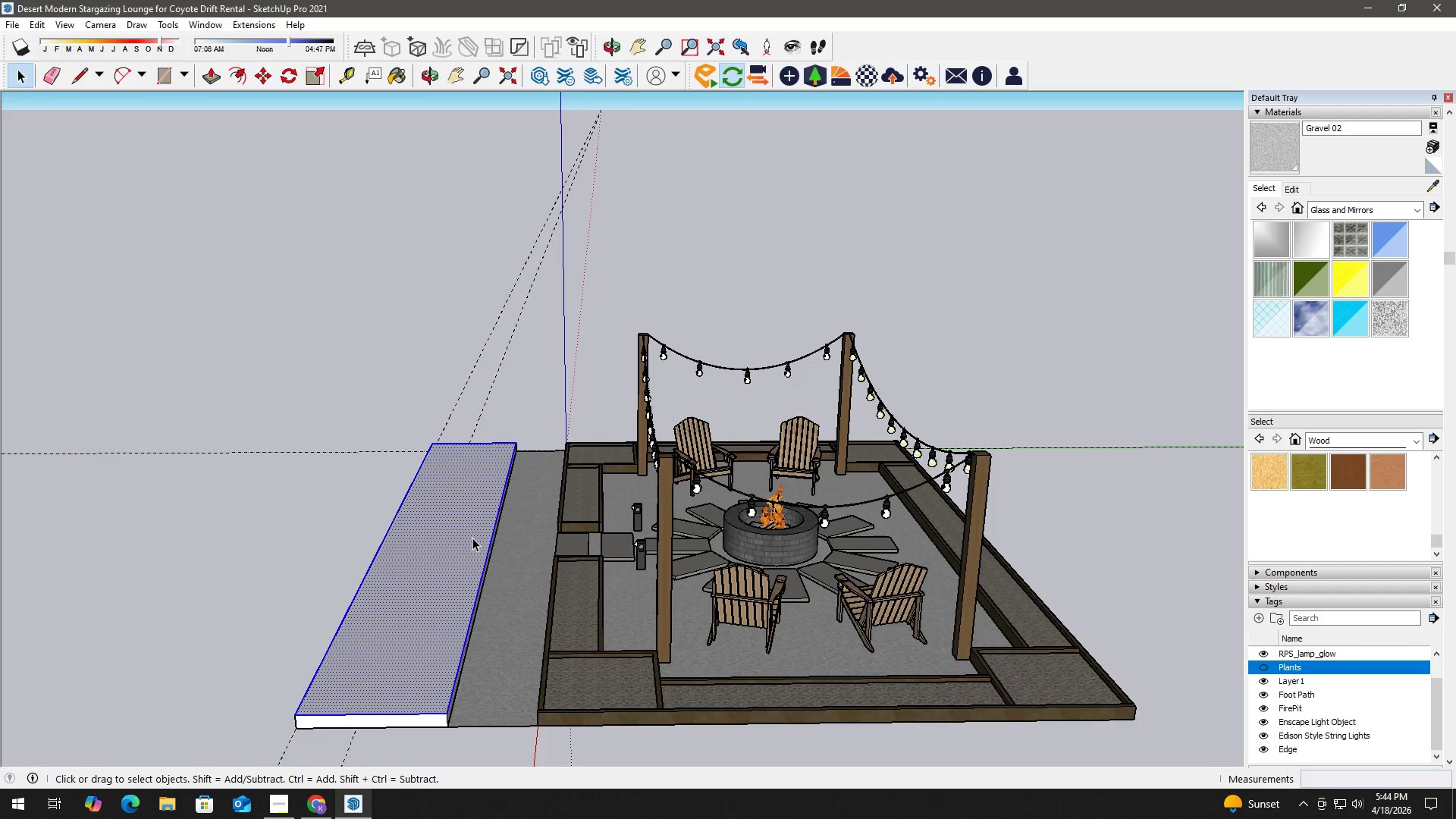 
triple_click([472, 538])
 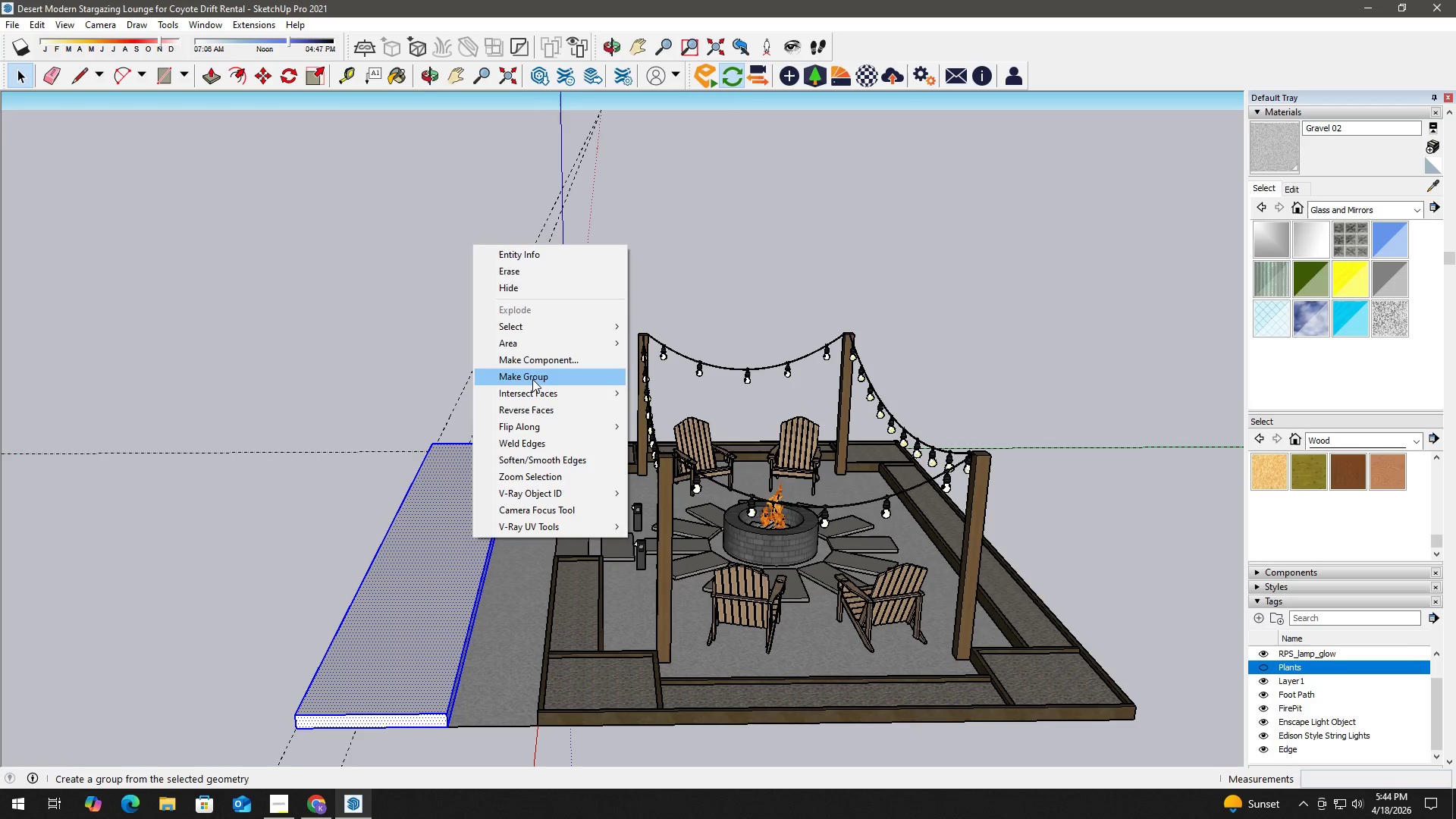 
double_click([731, 275])
 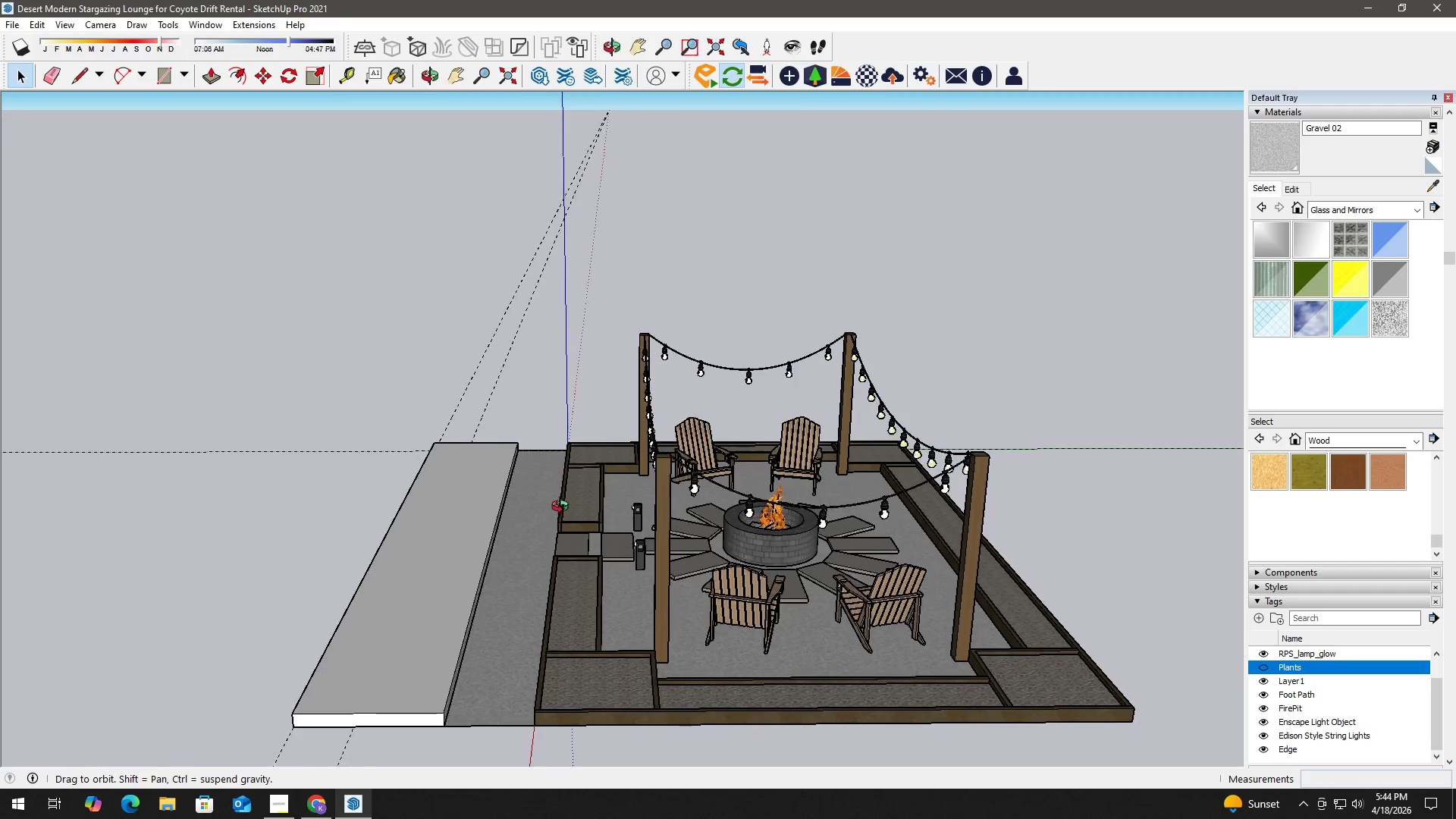 
scroll: coordinate [513, 500], scroll_direction: up, amount: 2.0
 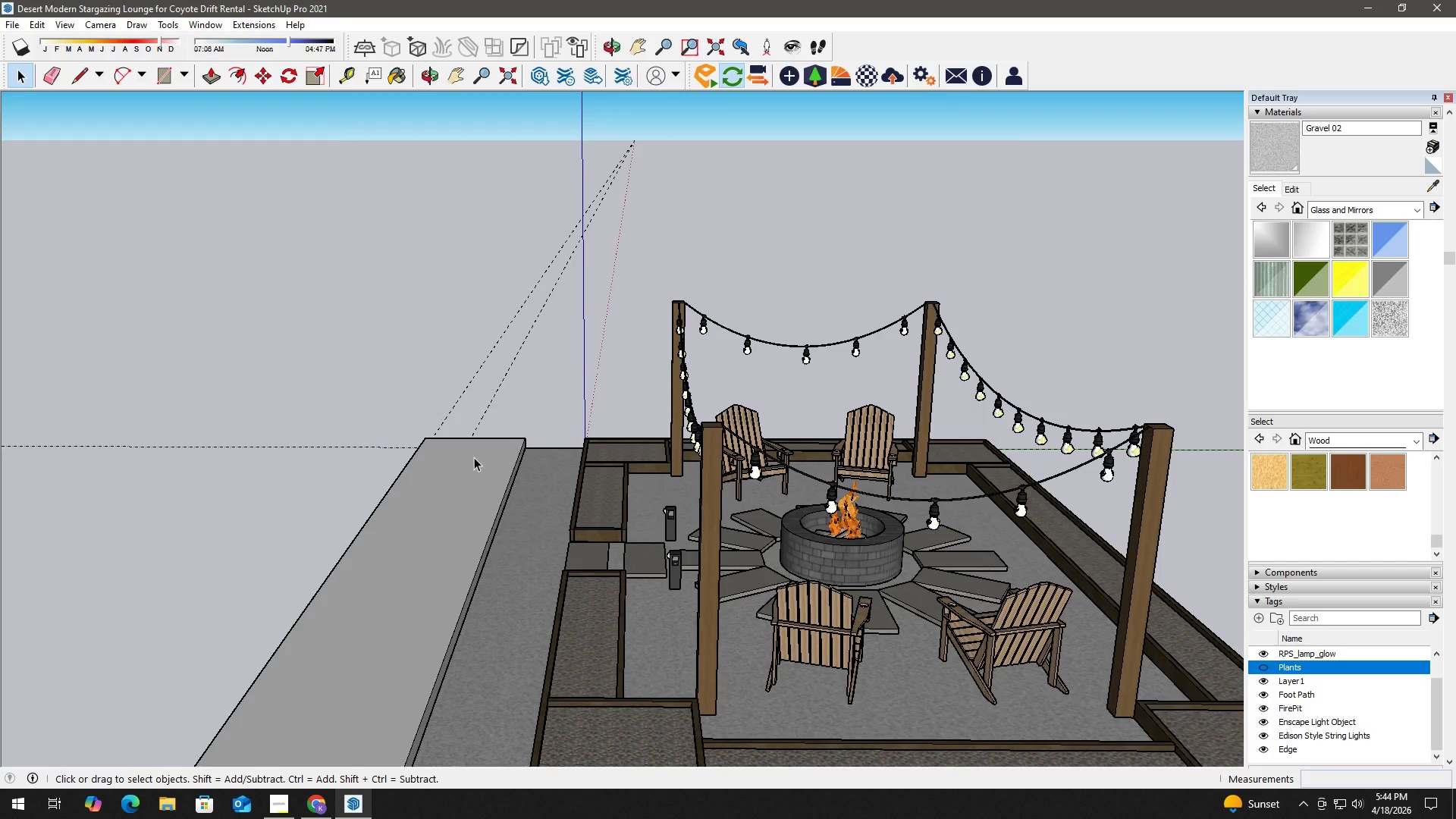 
left_click([839, 75])
 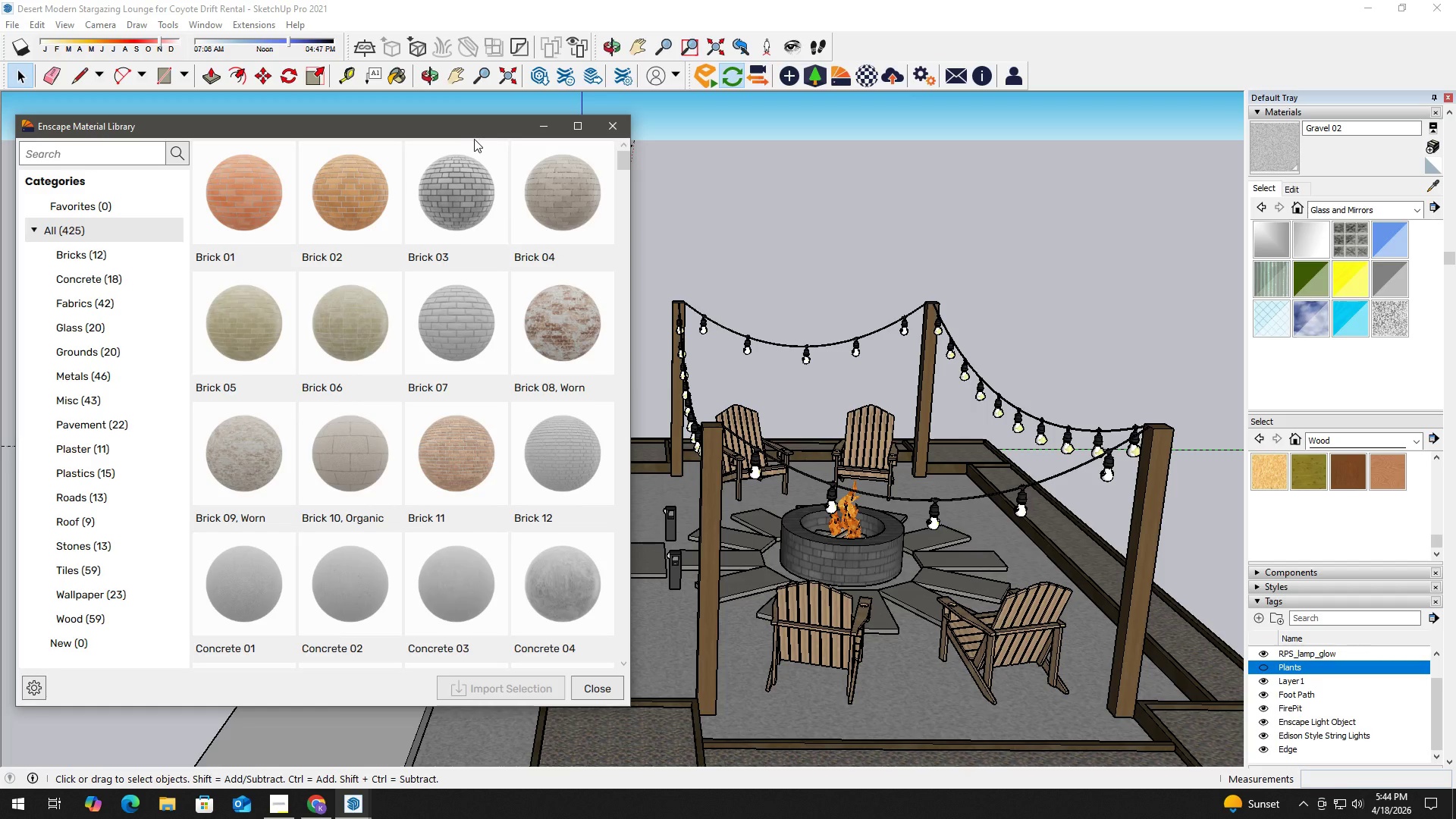 
left_click_drag(start_coordinate=[472, 127], to_coordinate=[482, 101])
 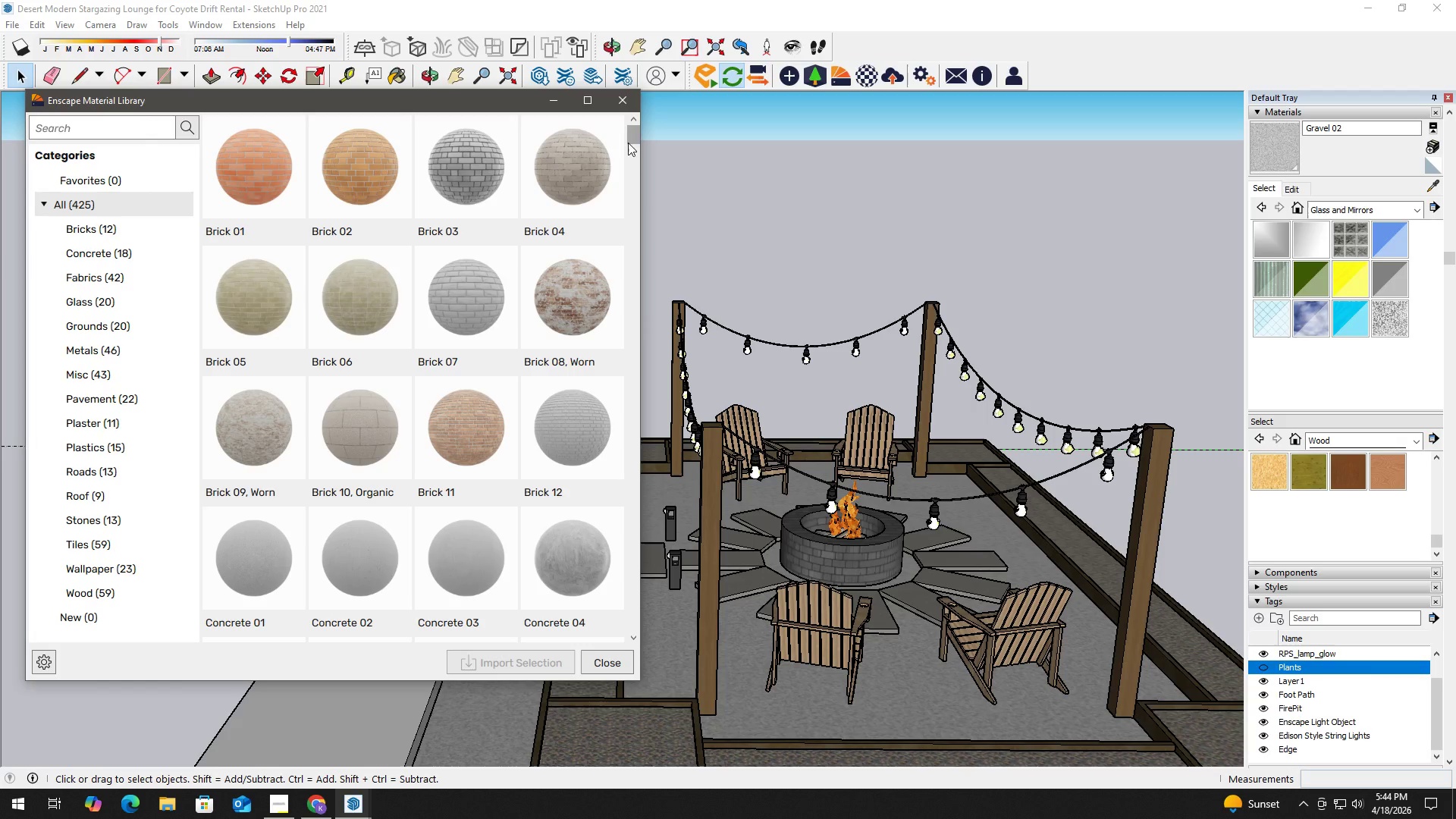 
left_click_drag(start_coordinate=[629, 135], to_coordinate=[629, 258])
 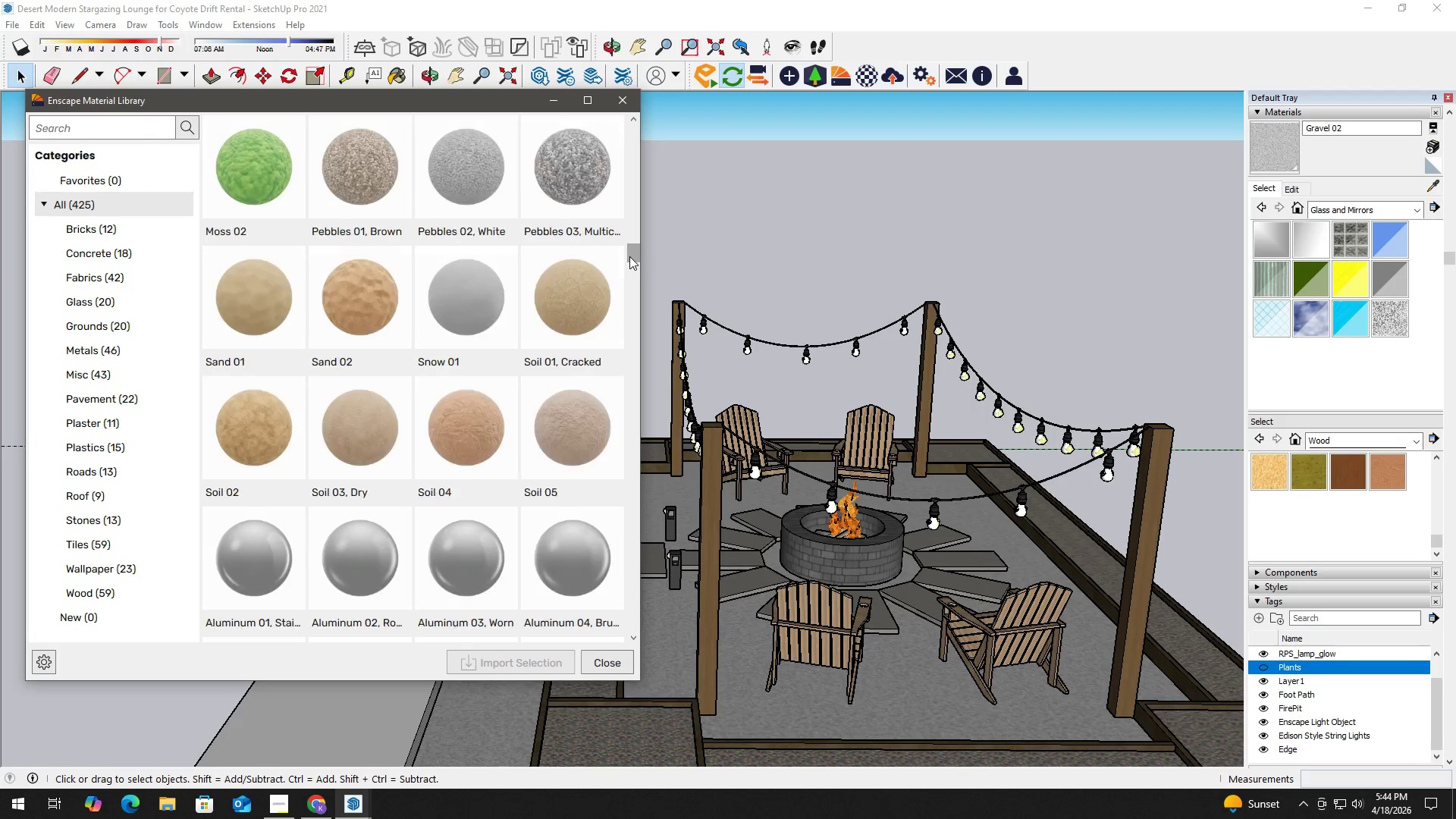 
left_click_drag(start_coordinate=[629, 253], to_coordinate=[627, 328])
 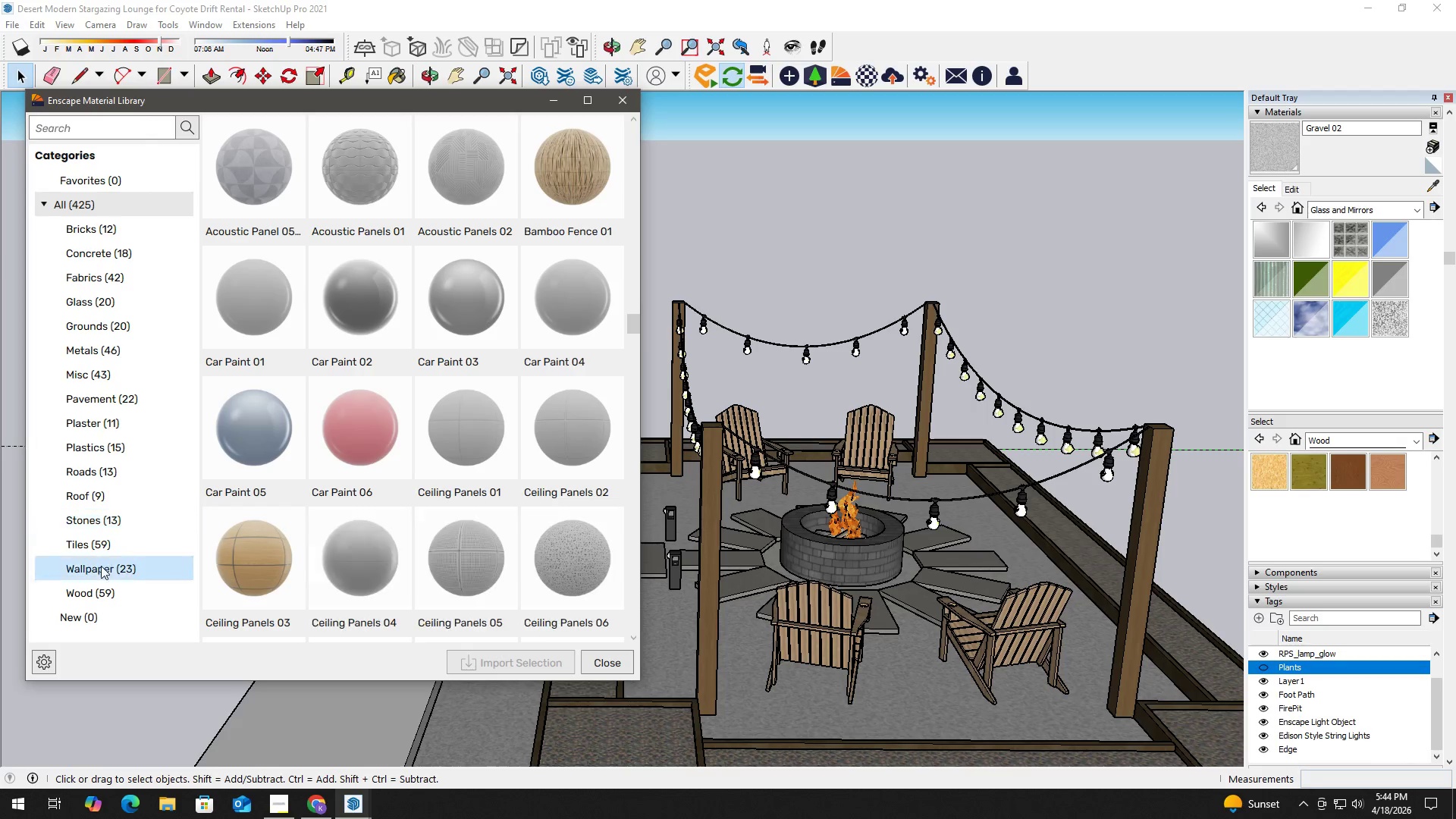 
left_click([98, 595])
 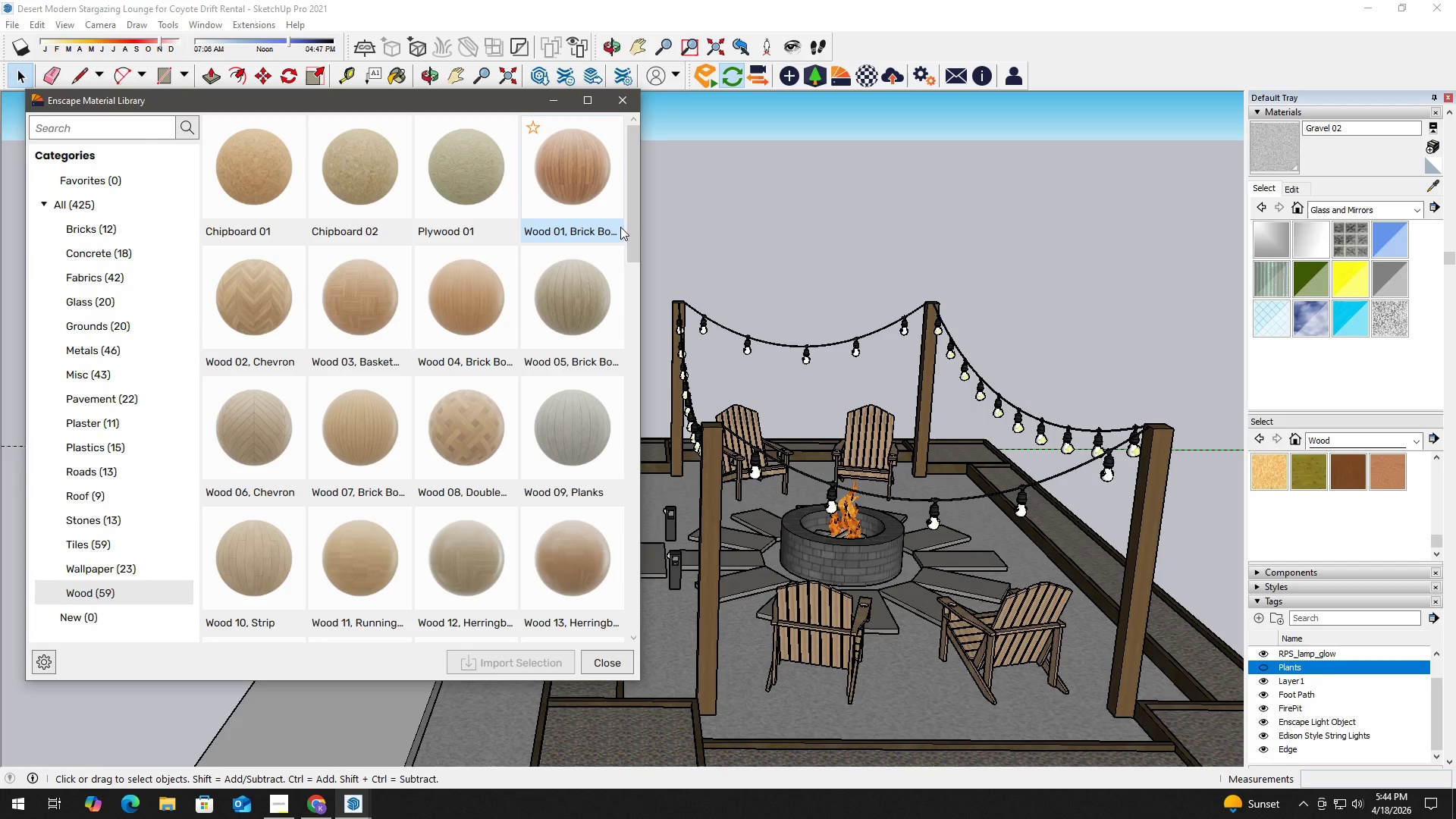 
left_click([485, 300])
 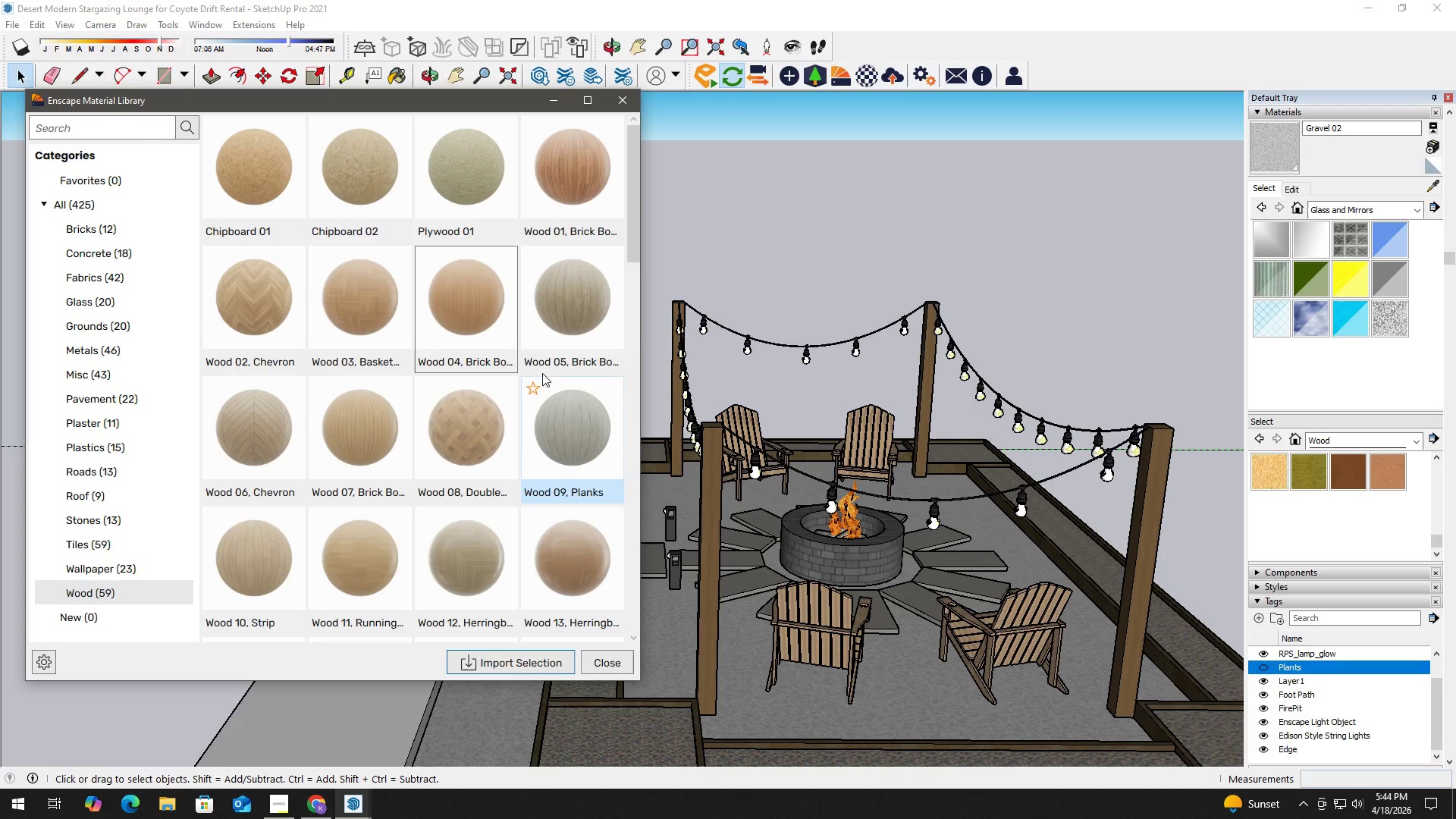 
left_click([553, 292])
 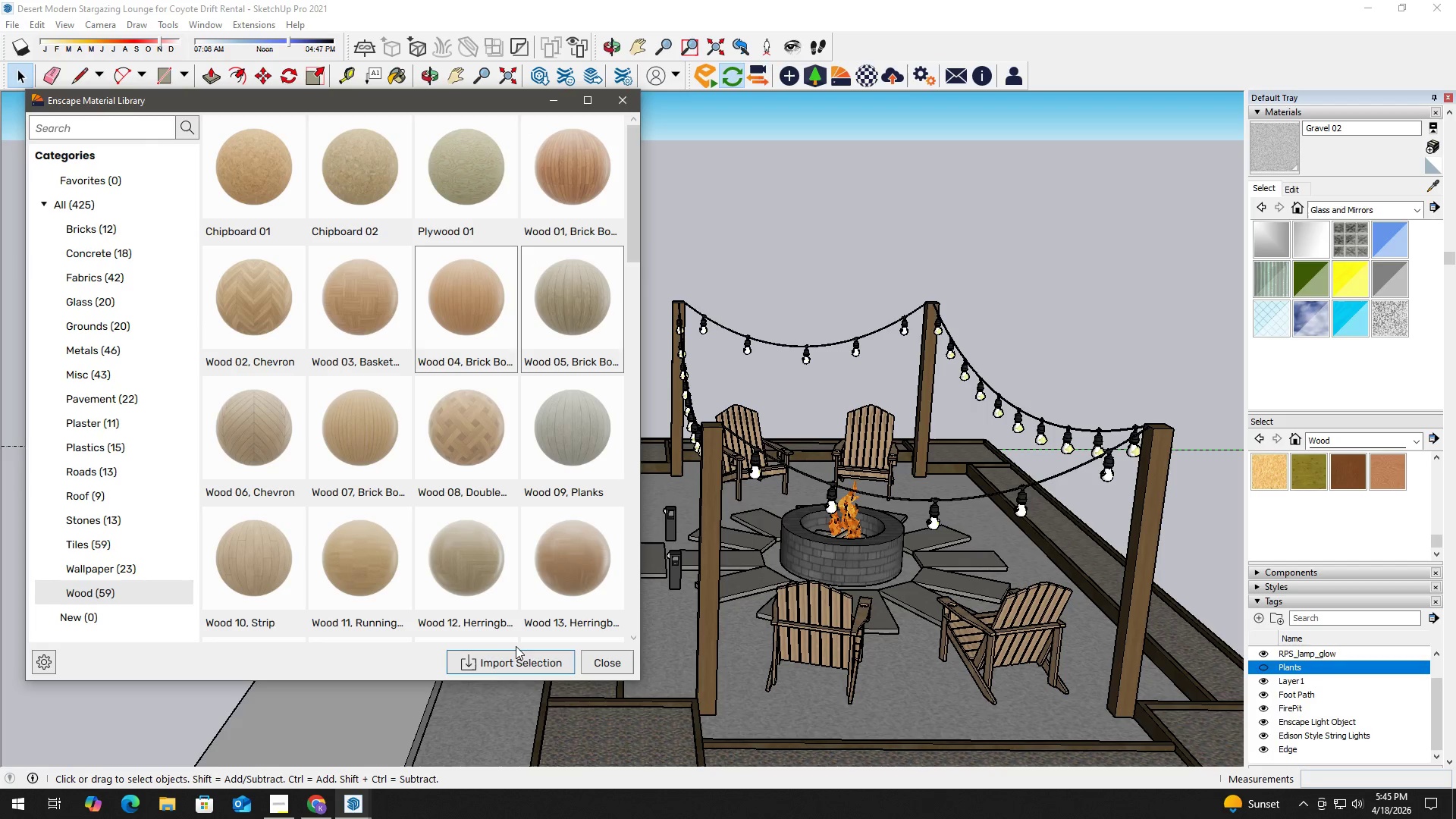 
left_click([518, 658])
 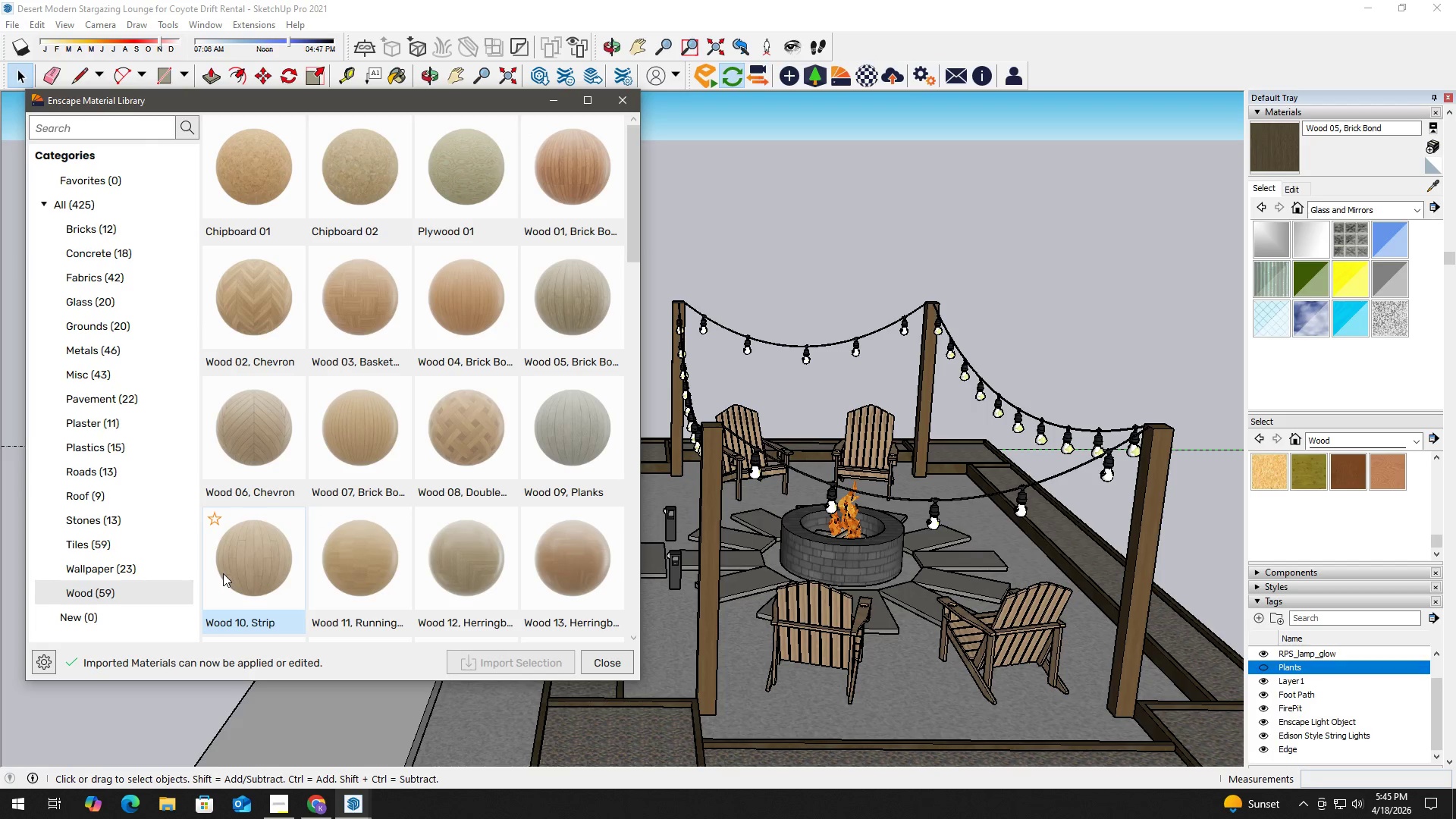 
left_click([238, 574])
 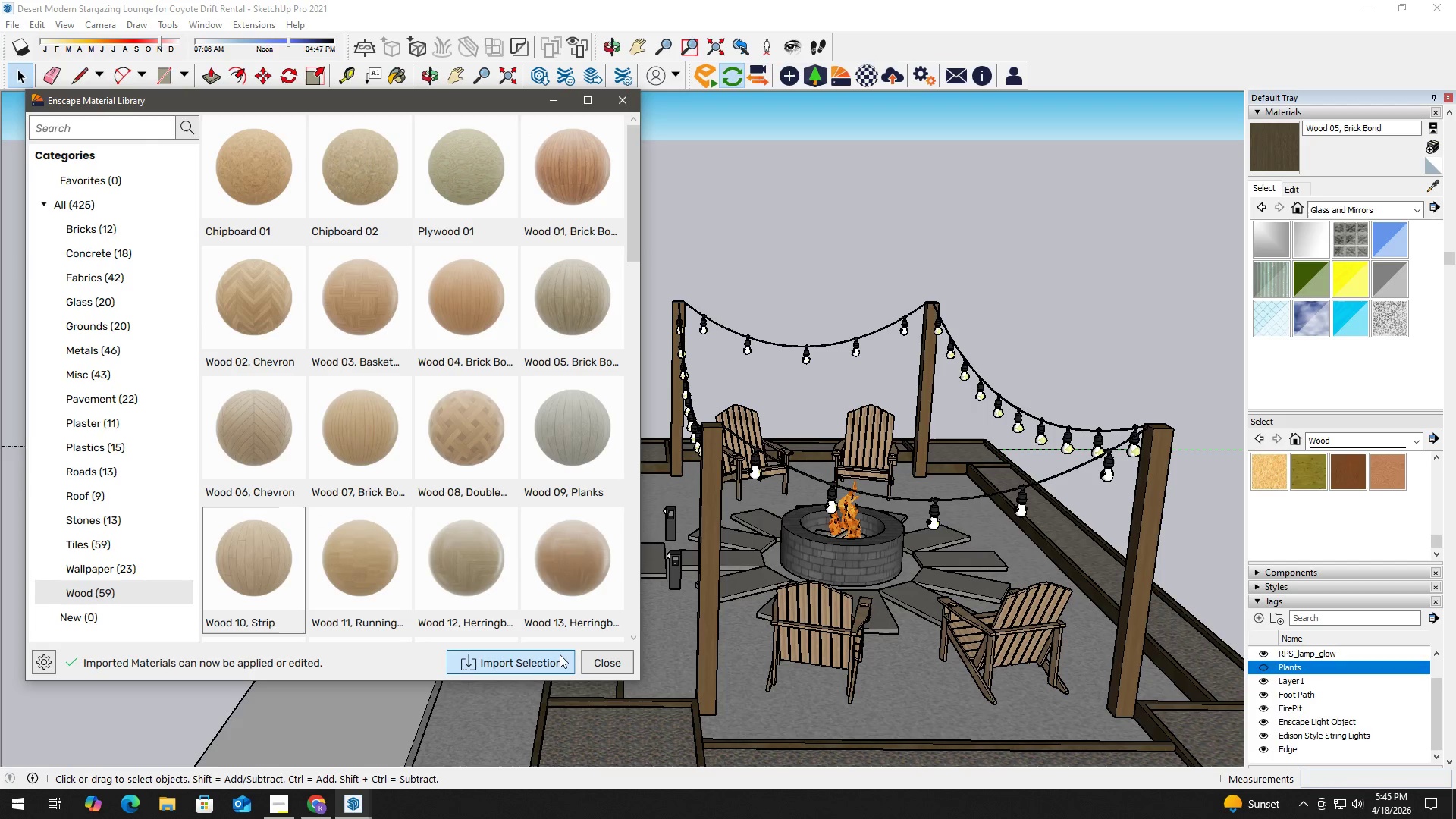 
left_click([536, 662])
 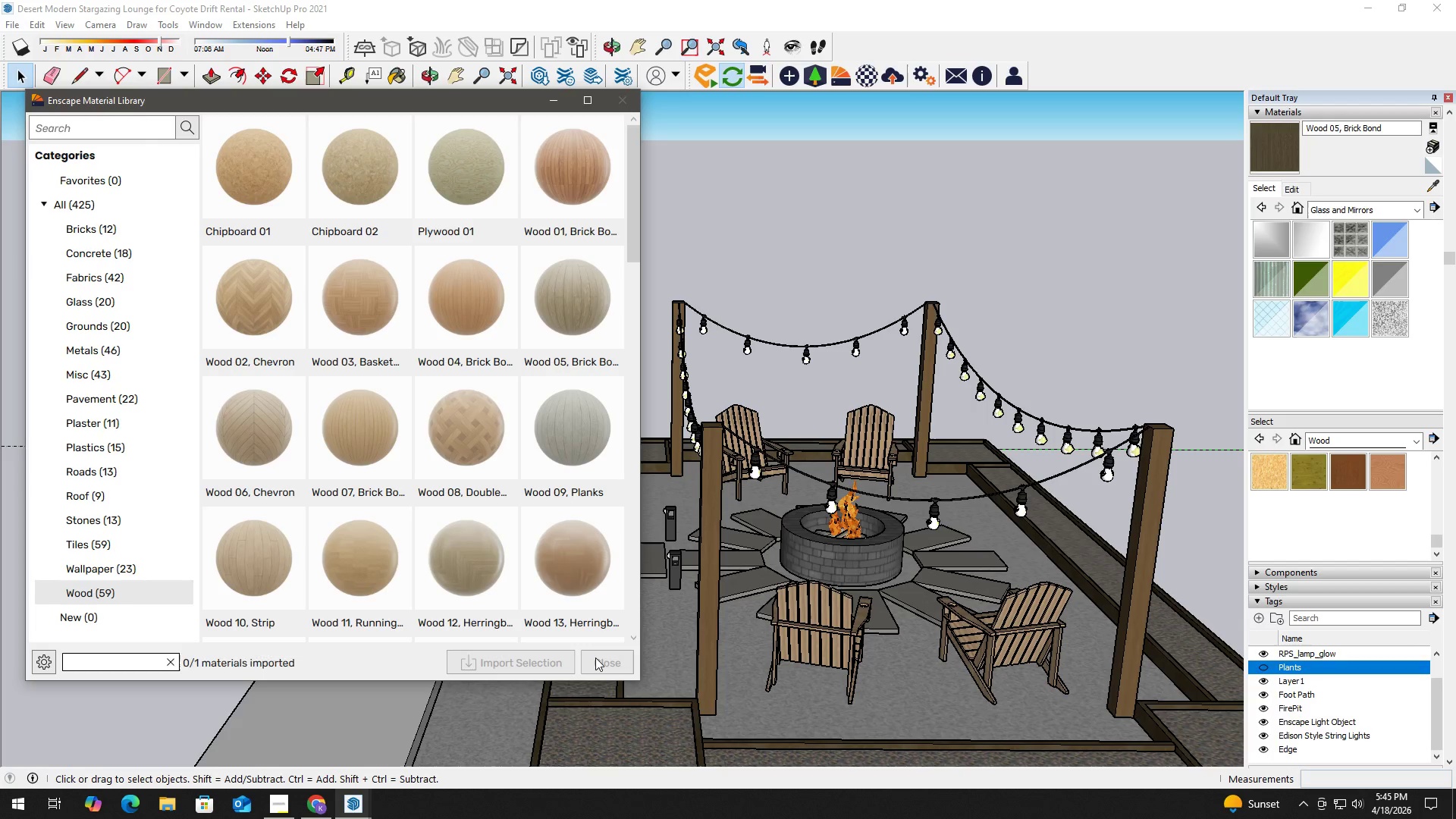 
left_click([595, 657])
 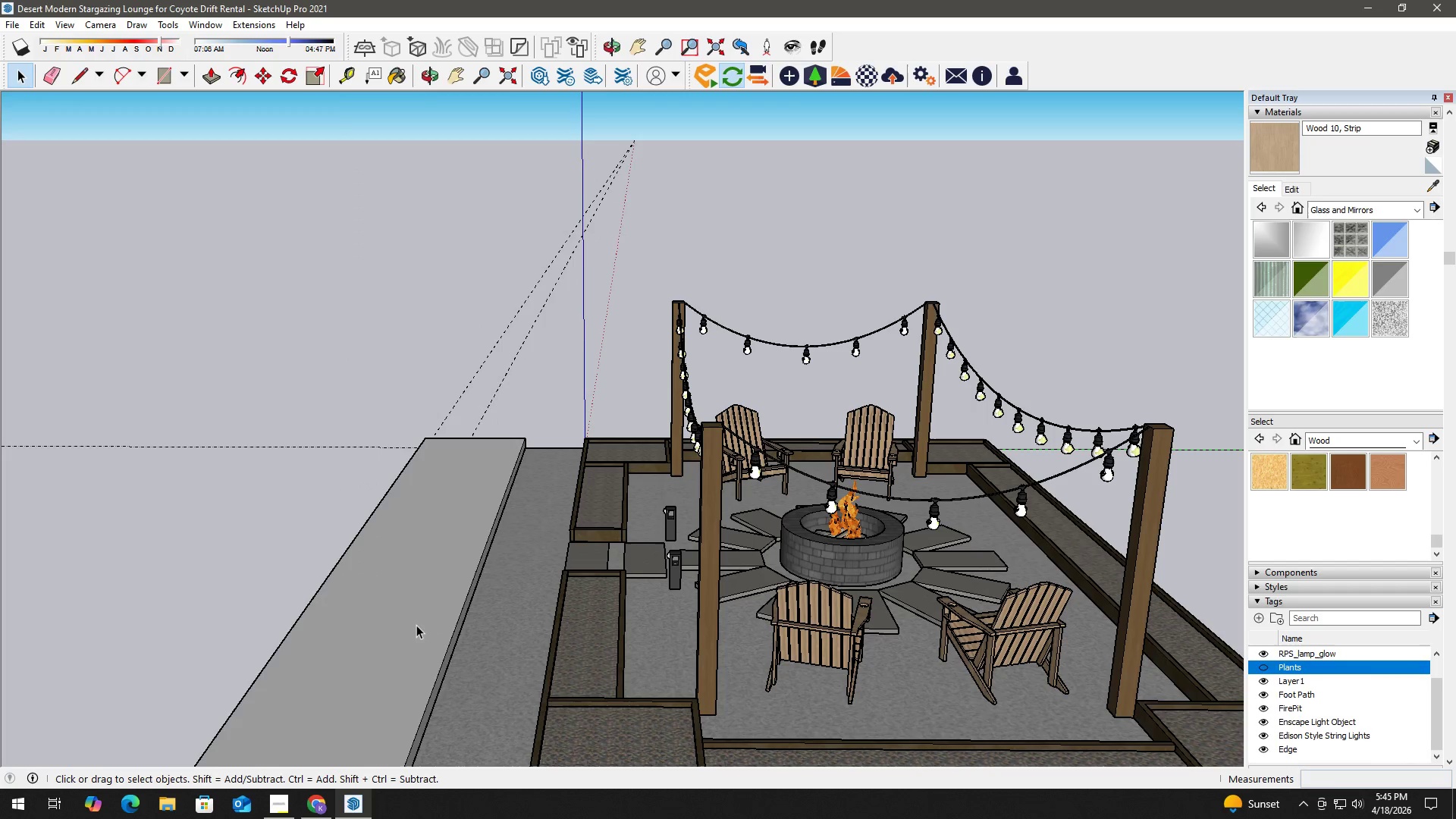 
left_click([416, 625])
 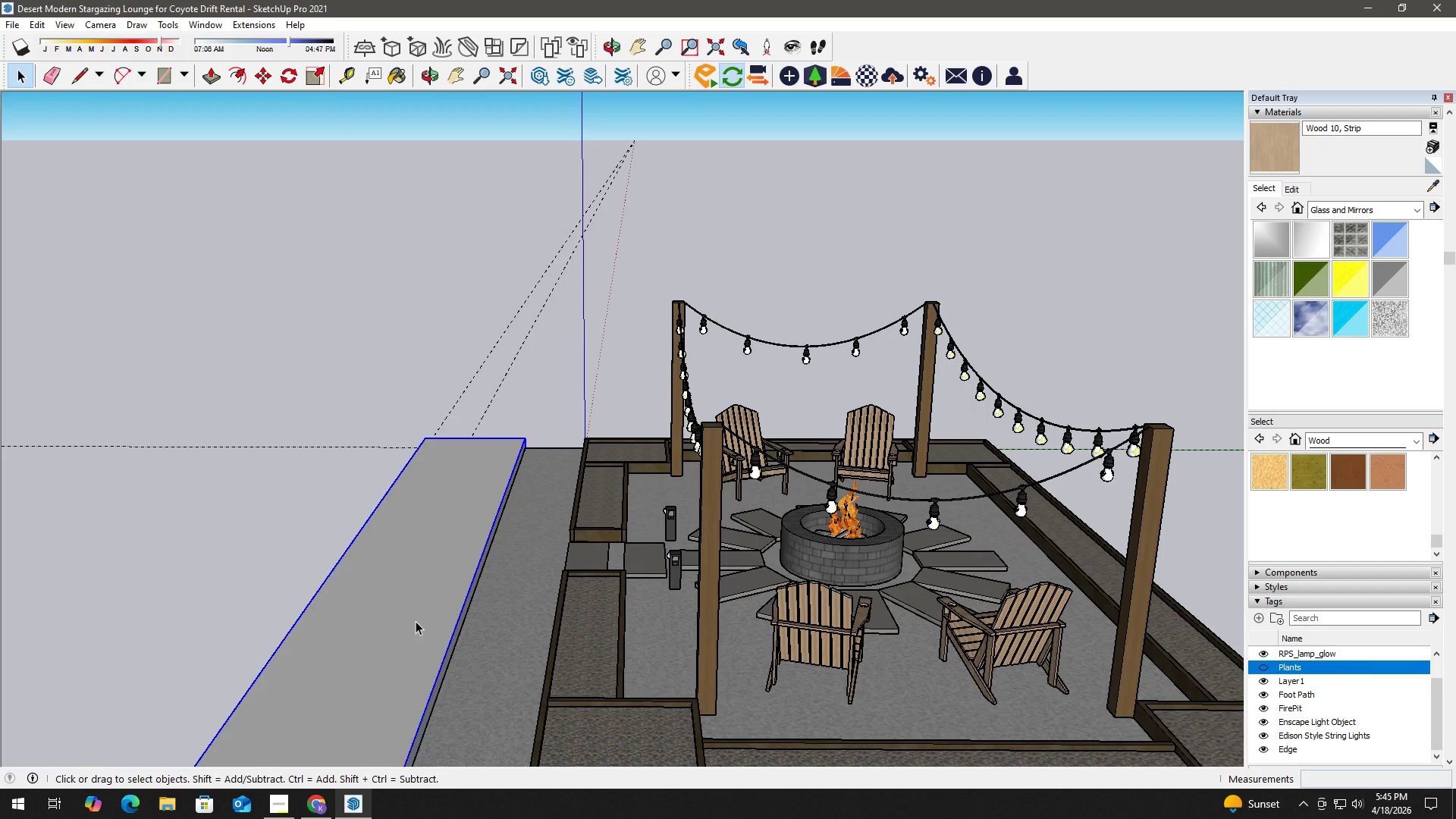 
double_click([416, 621])
 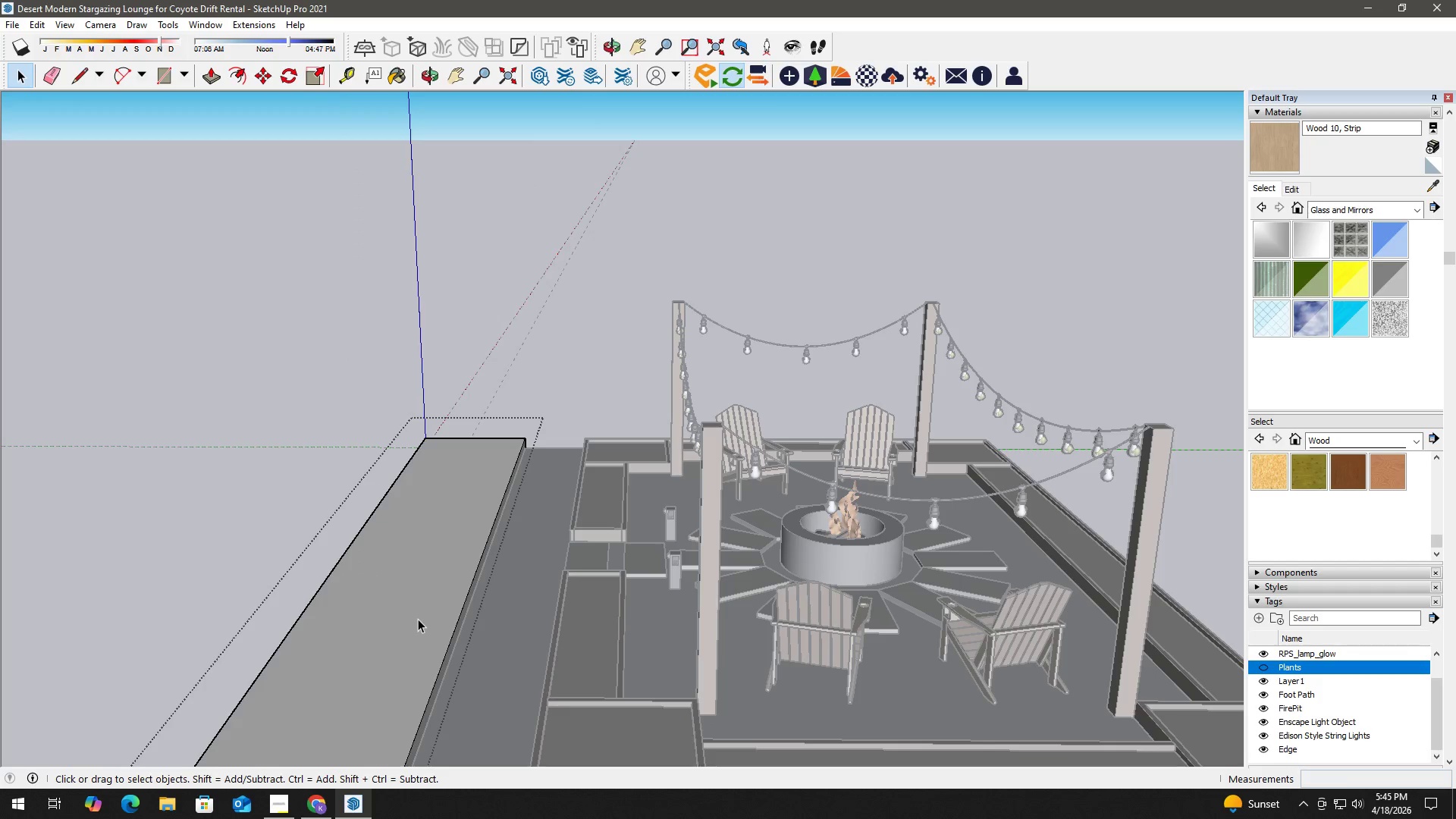 
triple_click([418, 618])
 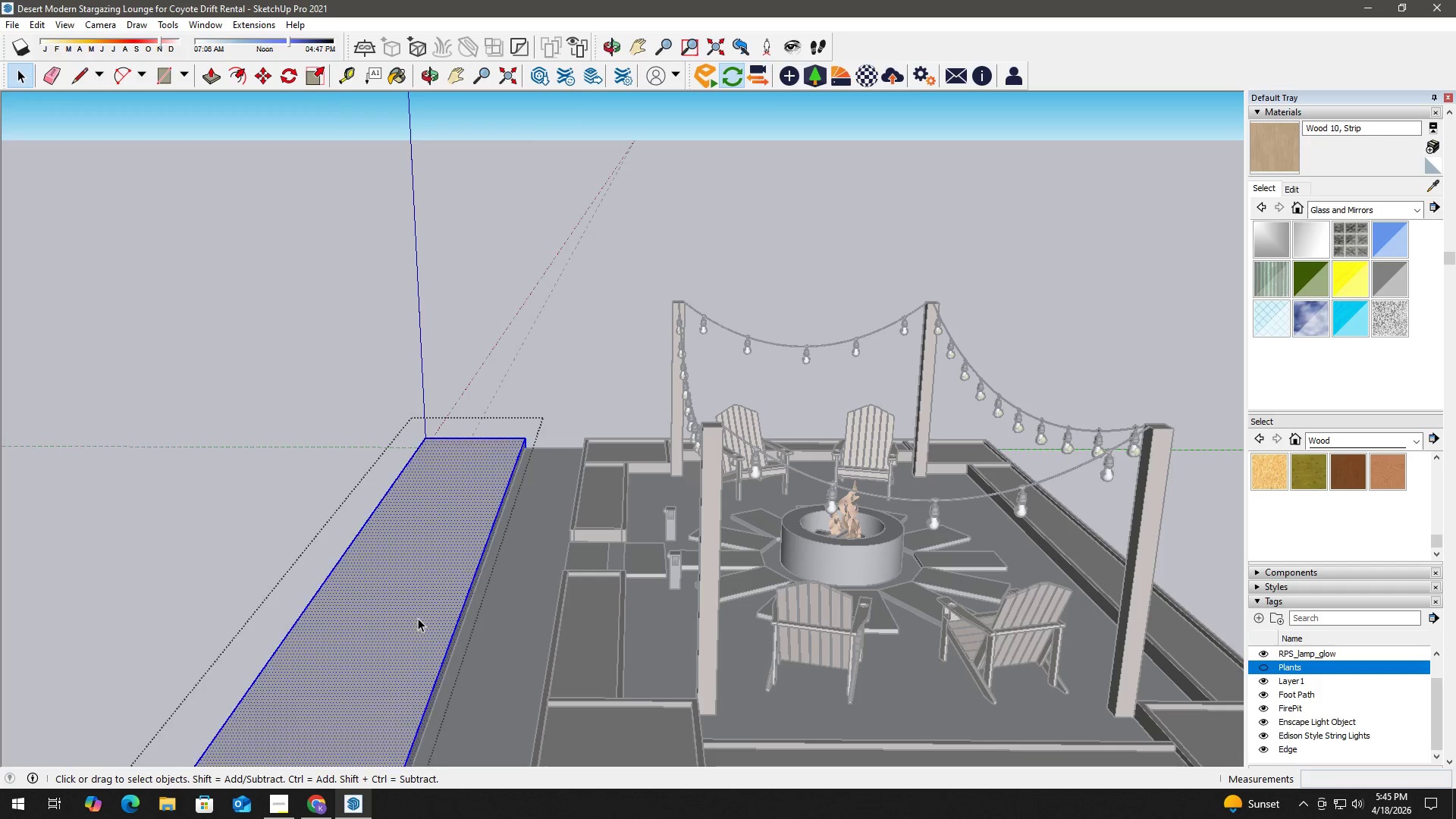 
triple_click([418, 618])
 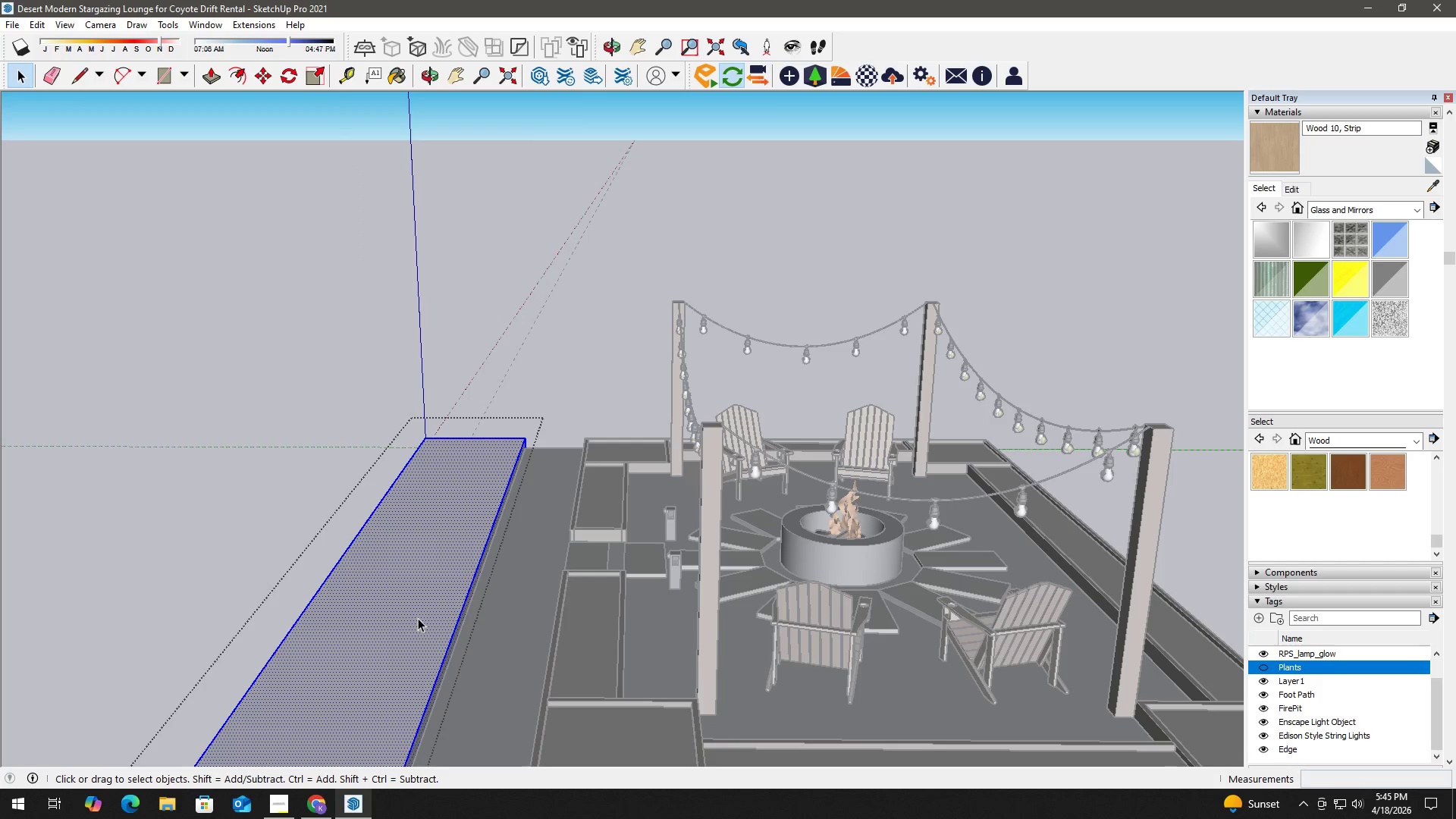 
triple_click([418, 618])
 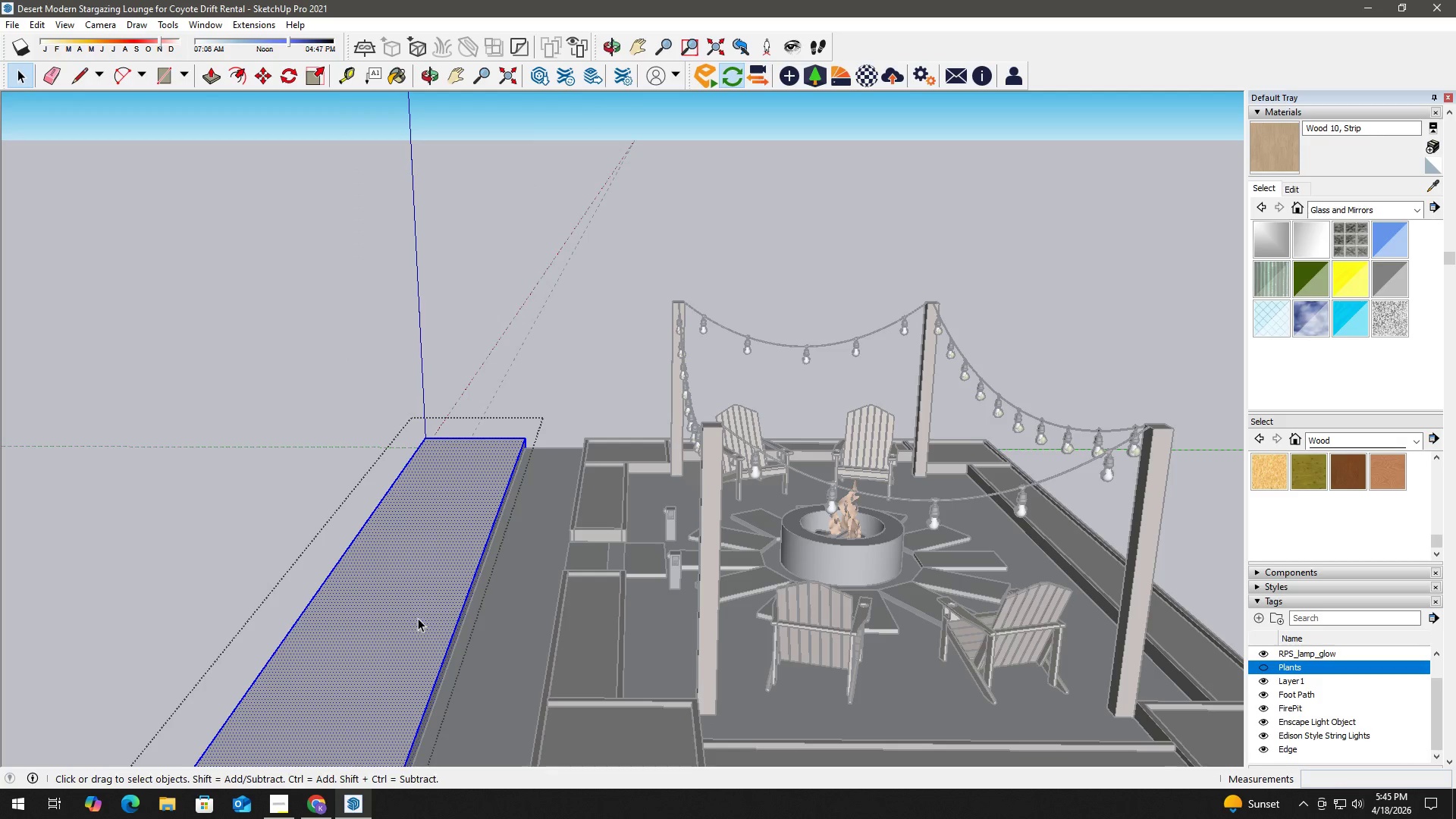 
key(B)
 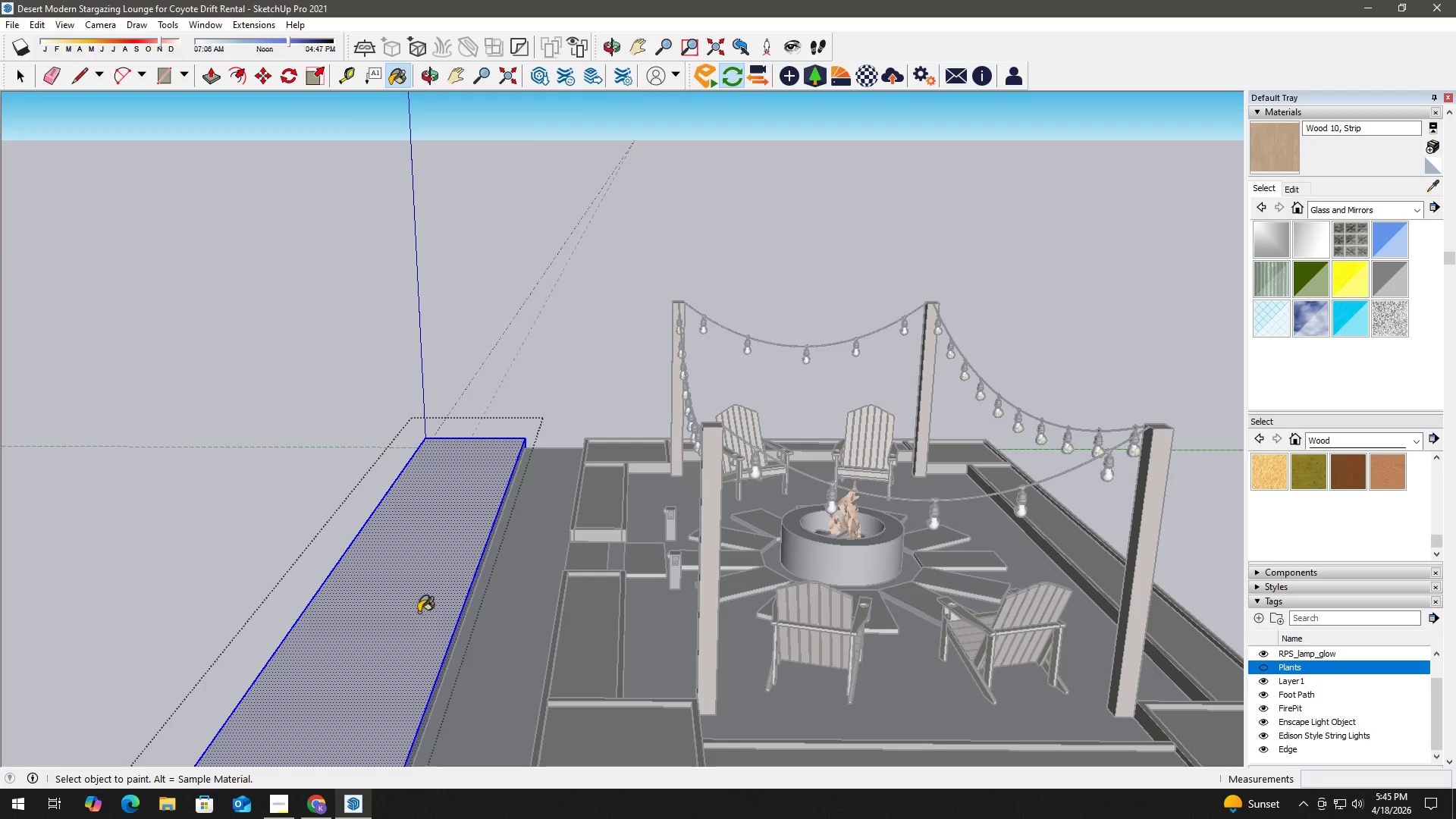 
triple_click([419, 612])
 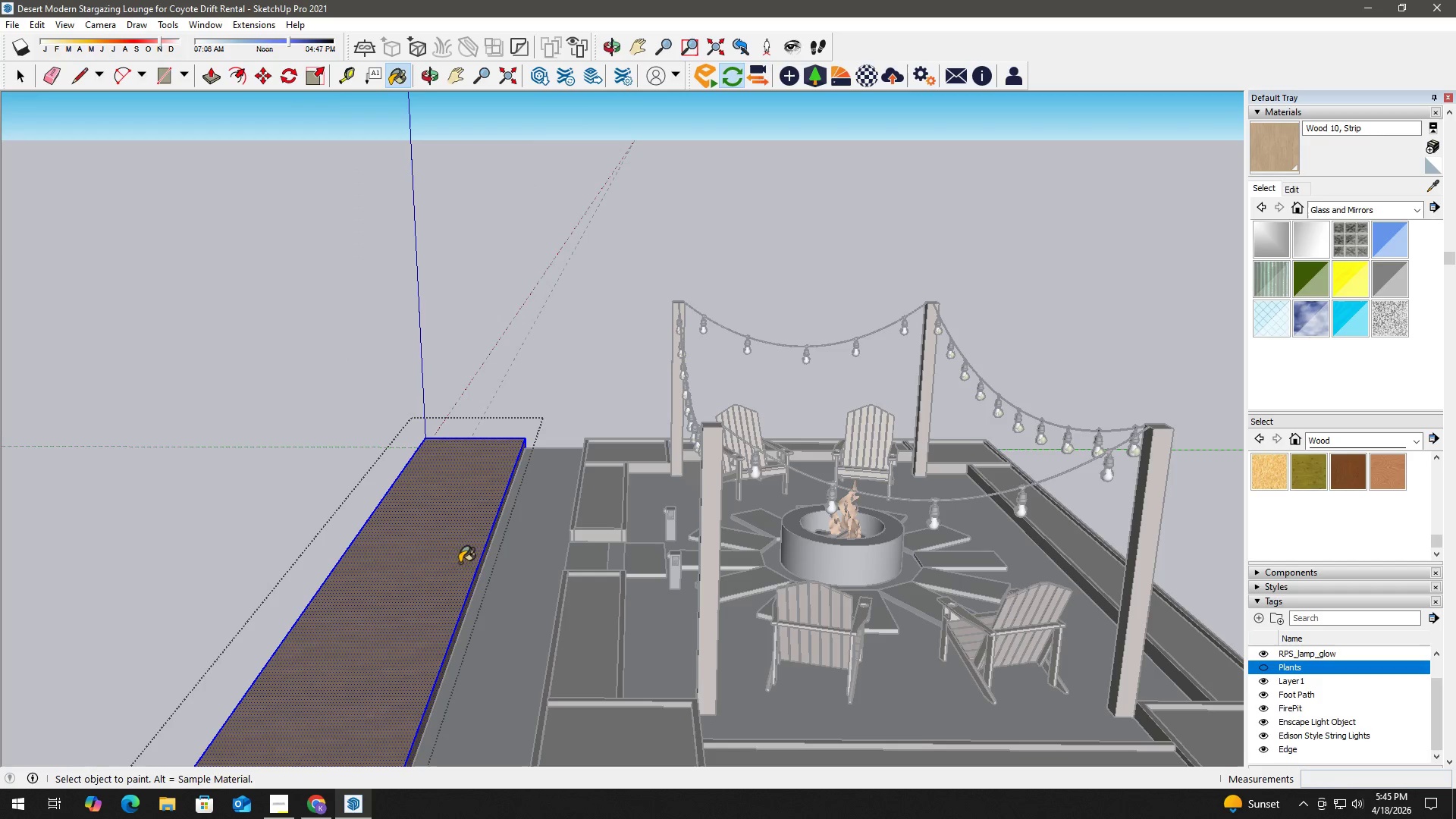 
key(Space)
 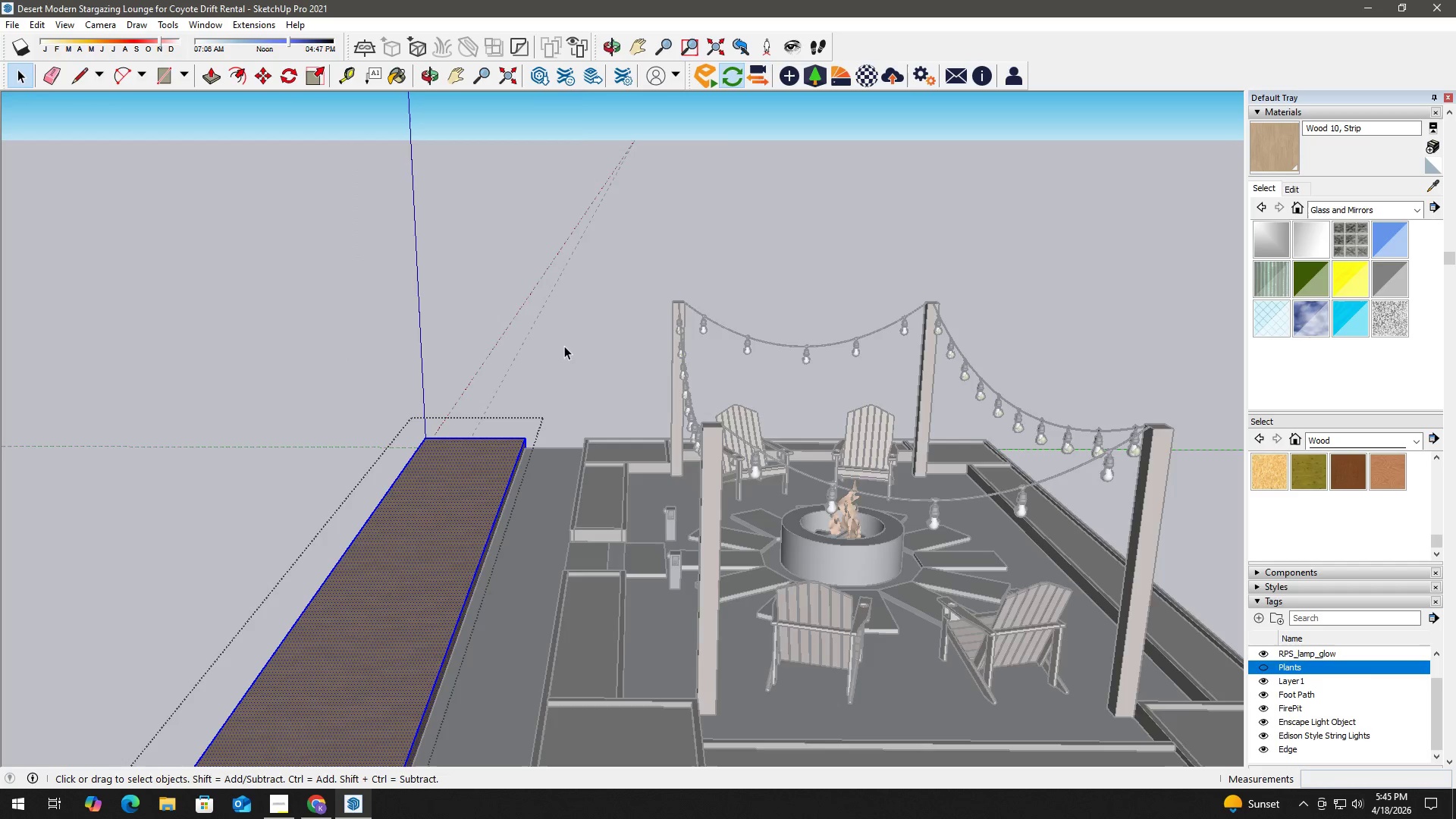 
triple_click([564, 346])
 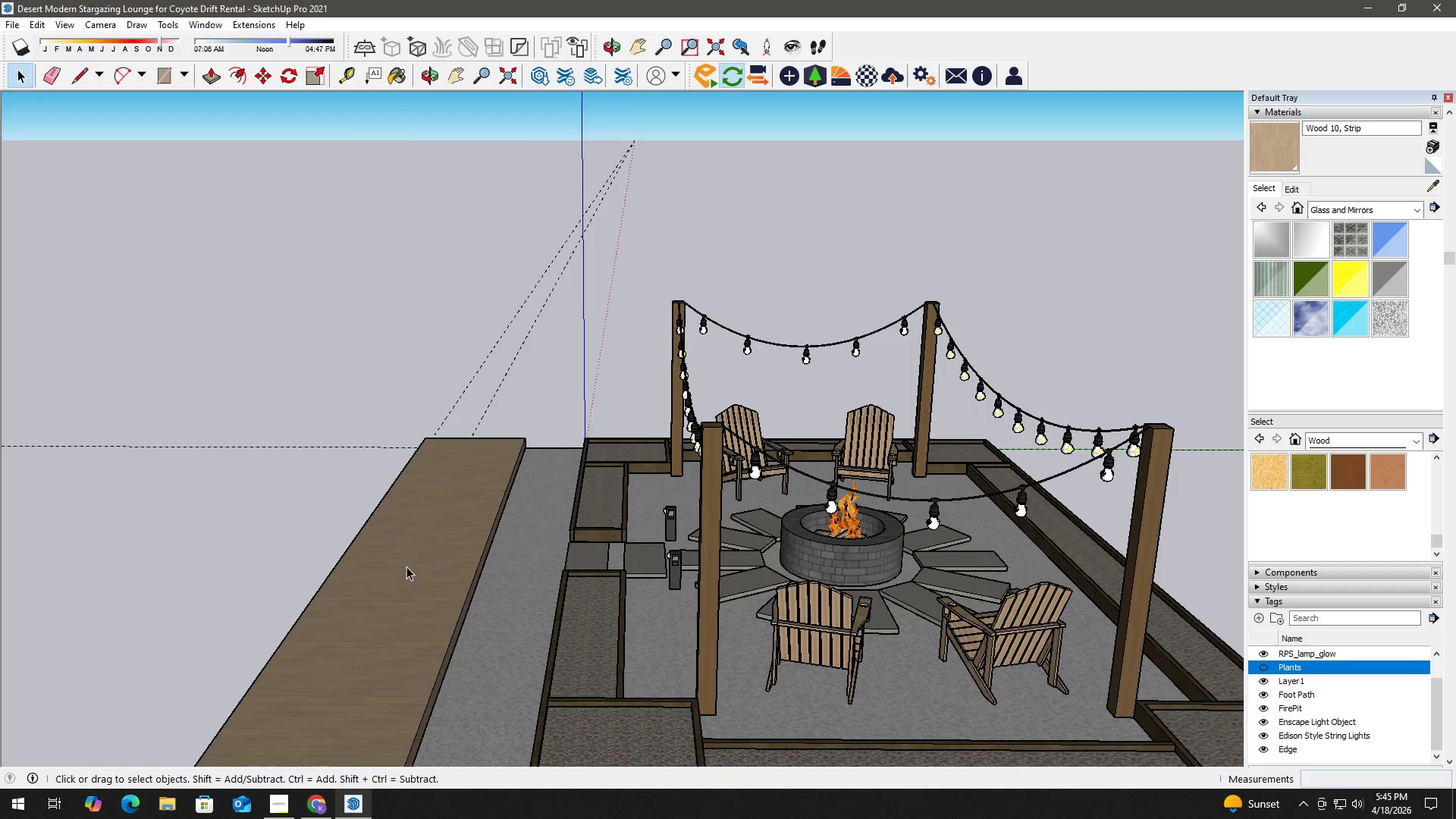 
scroll: coordinate [399, 618], scroll_direction: up, amount: 5.0
 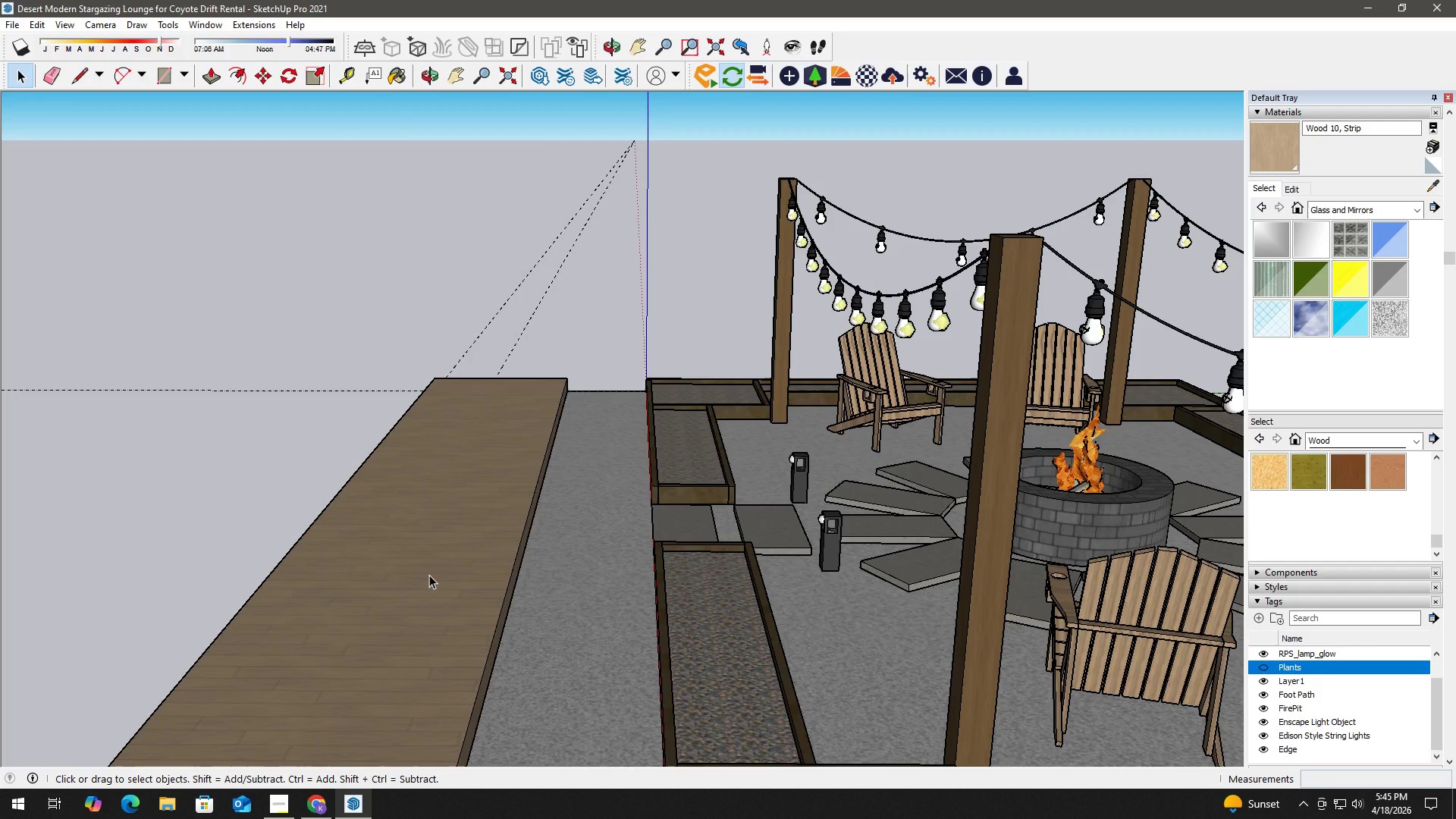 
key(Space)
 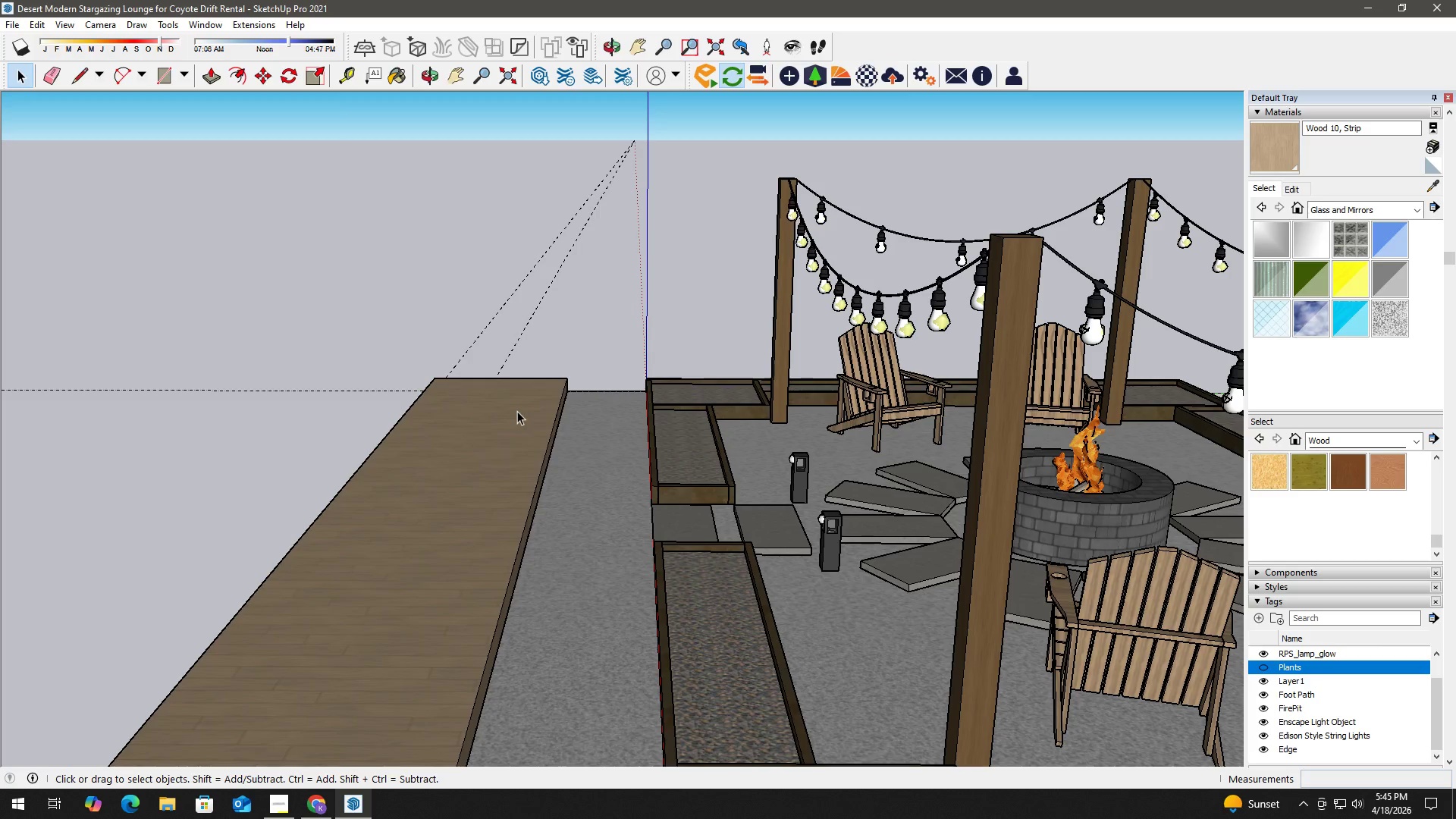 
key(E)
 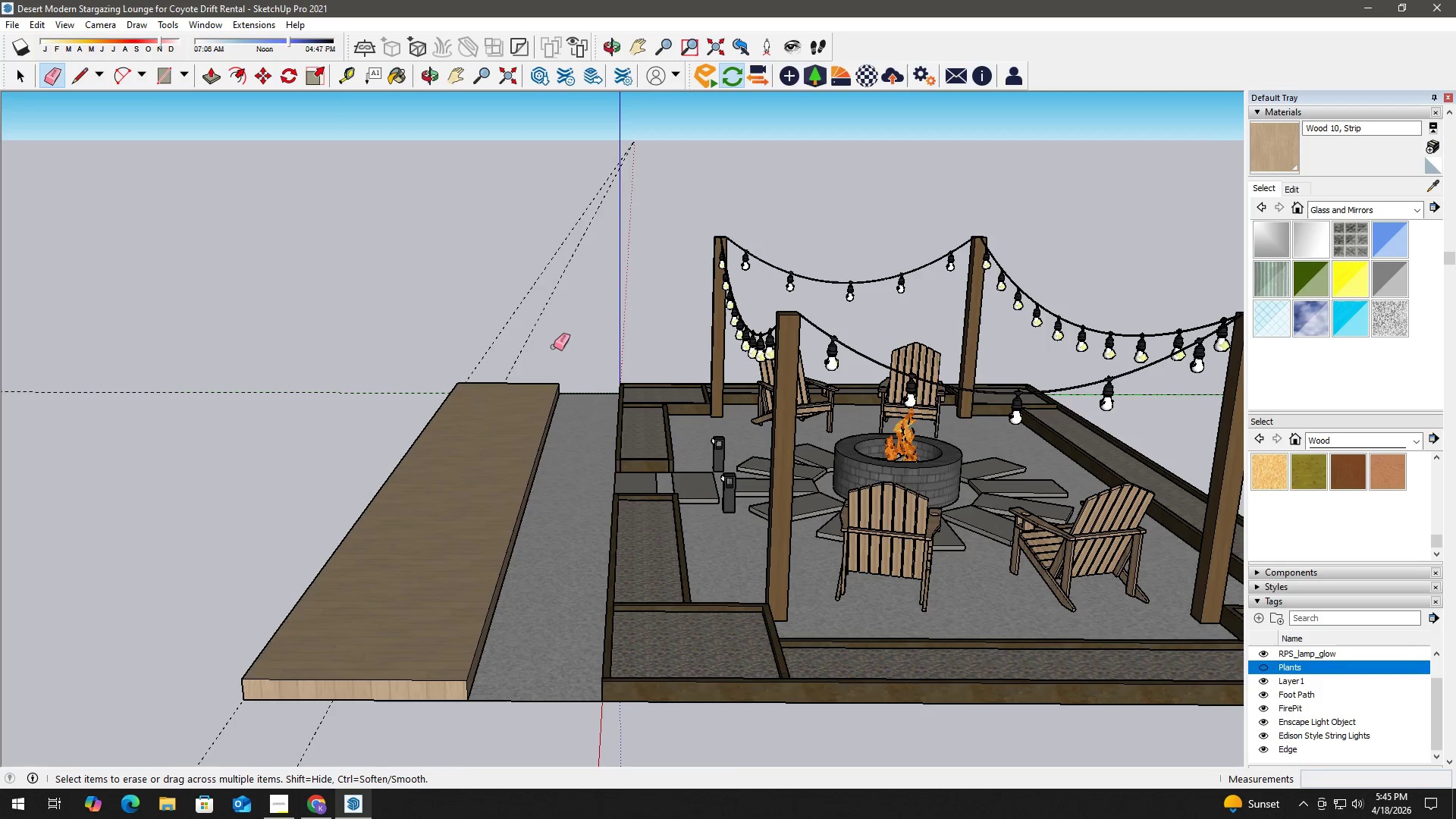 
scroll: coordinate [537, 395], scroll_direction: down, amount: 3.0
 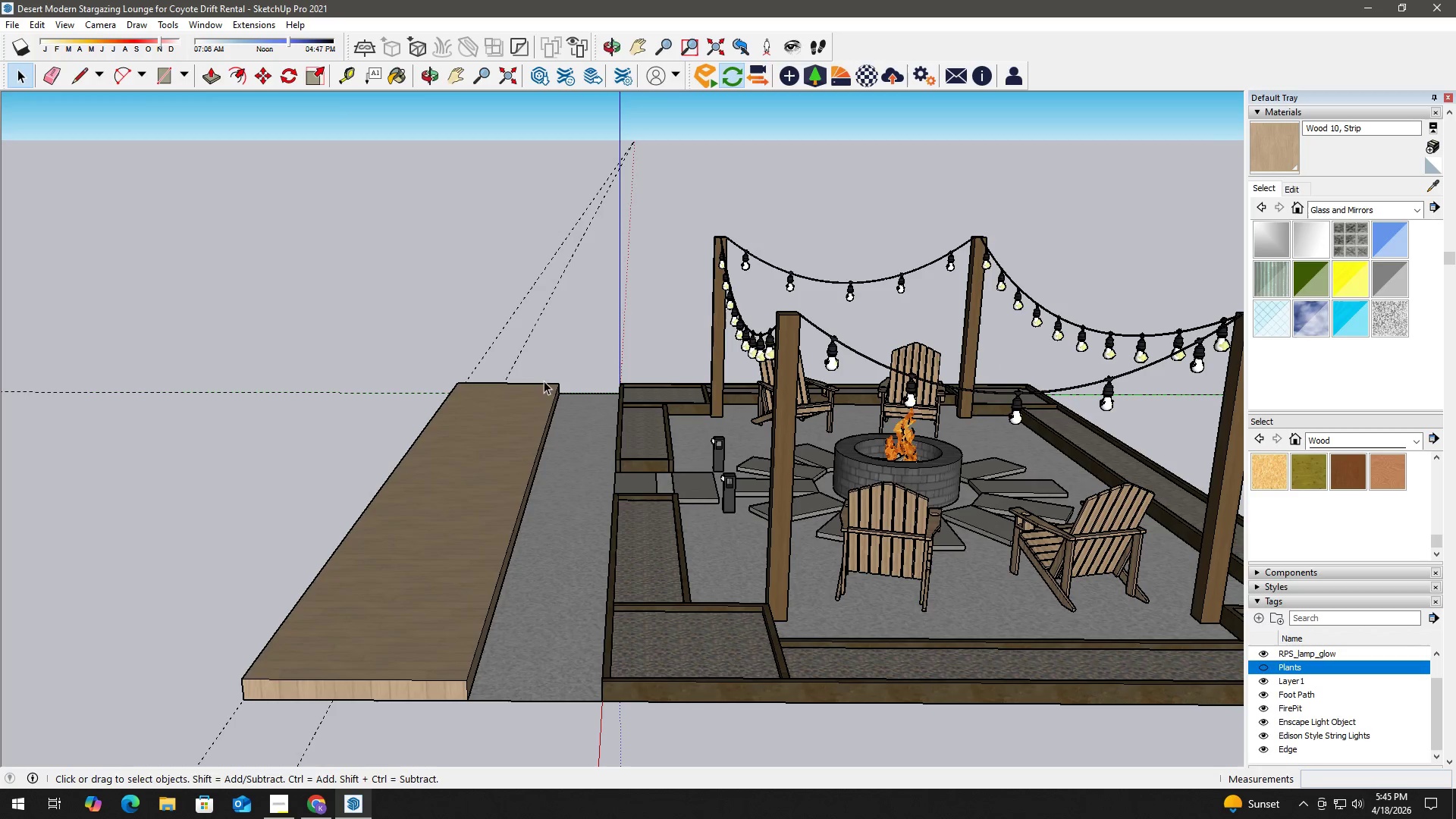 
left_click_drag(start_coordinate=[551, 344], to_coordinate=[479, 306])
 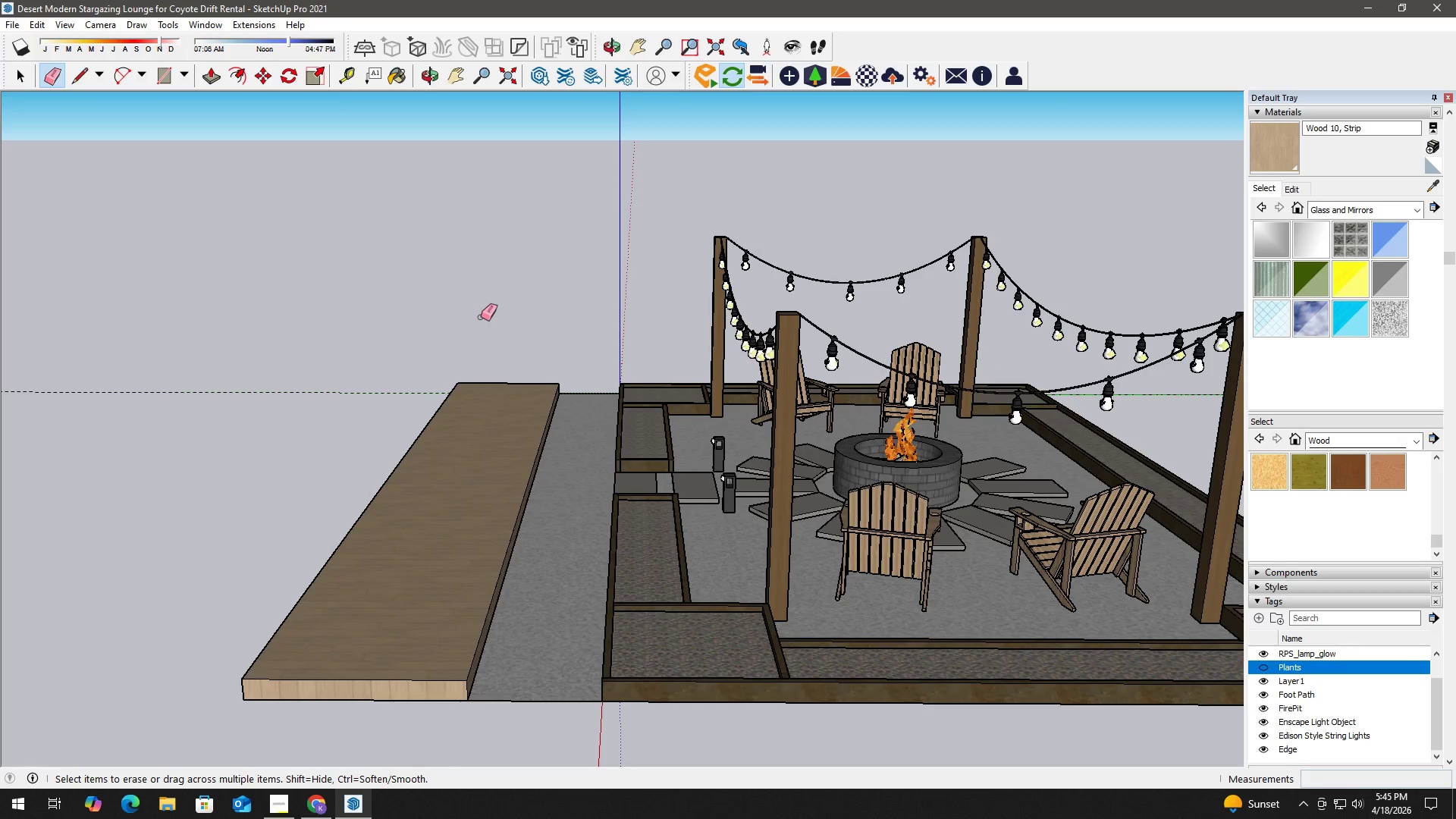 
key(Space)
 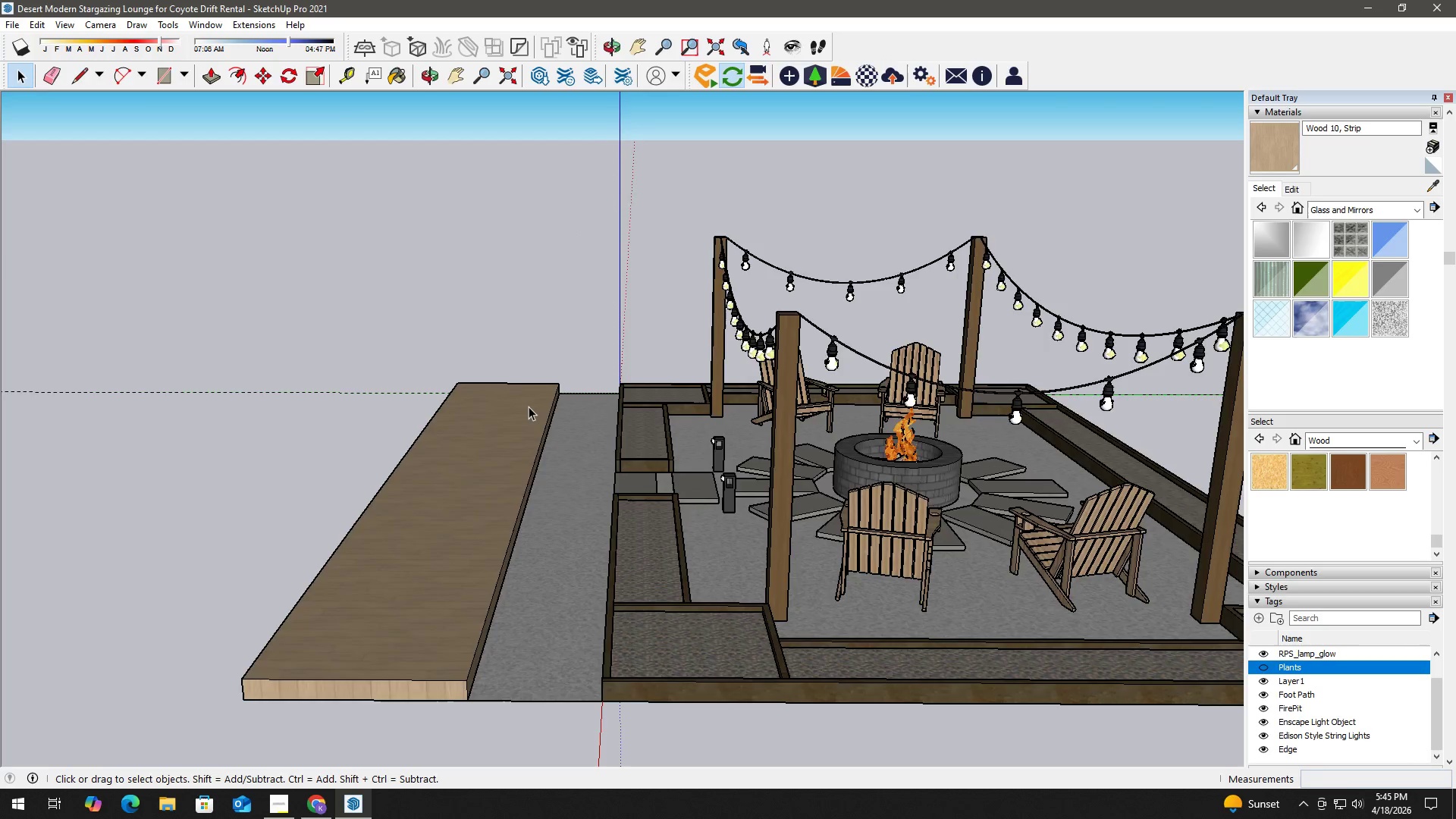 
scroll: coordinate [529, 406], scroll_direction: up, amount: 2.0
 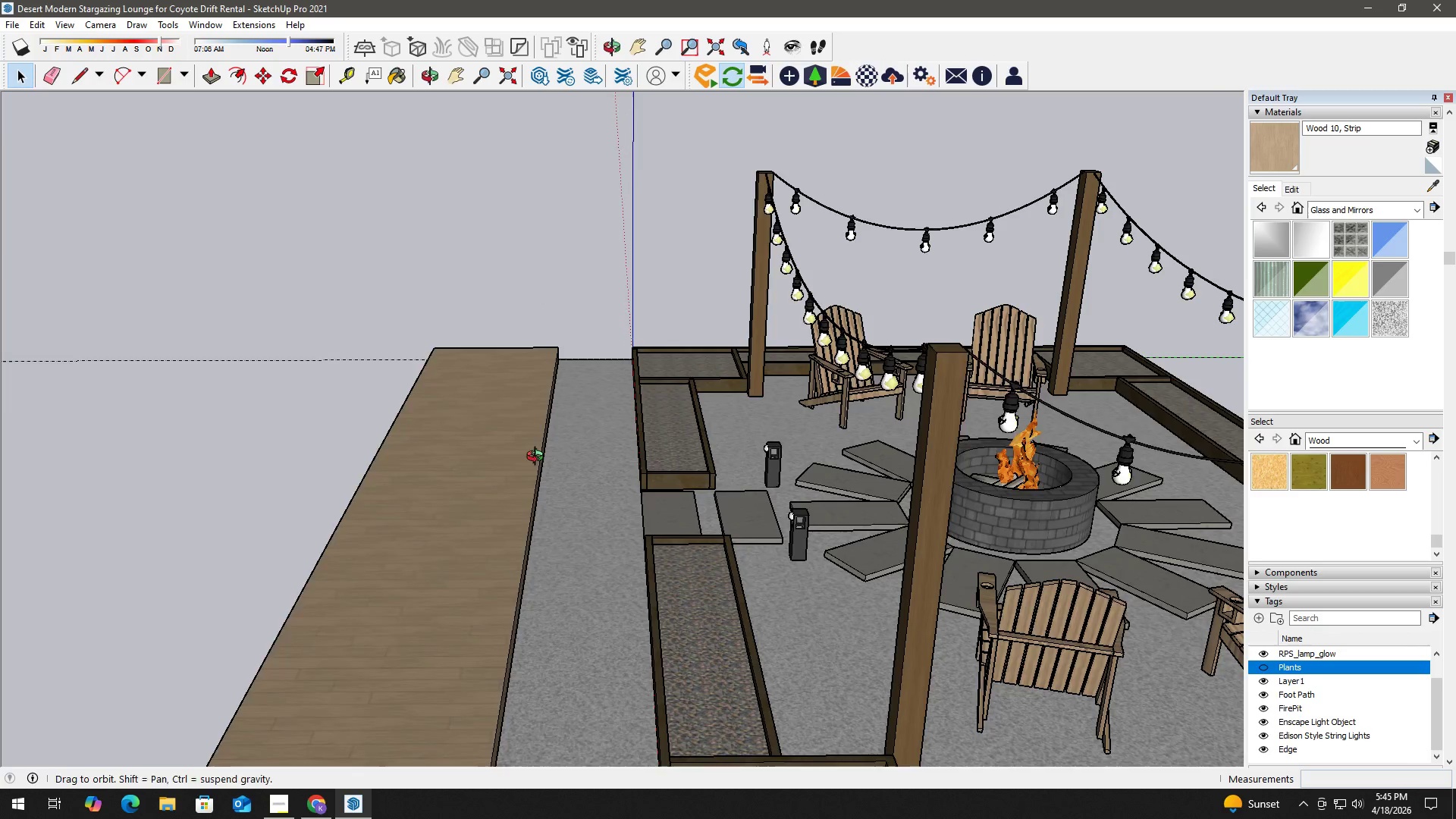 
key(E)
 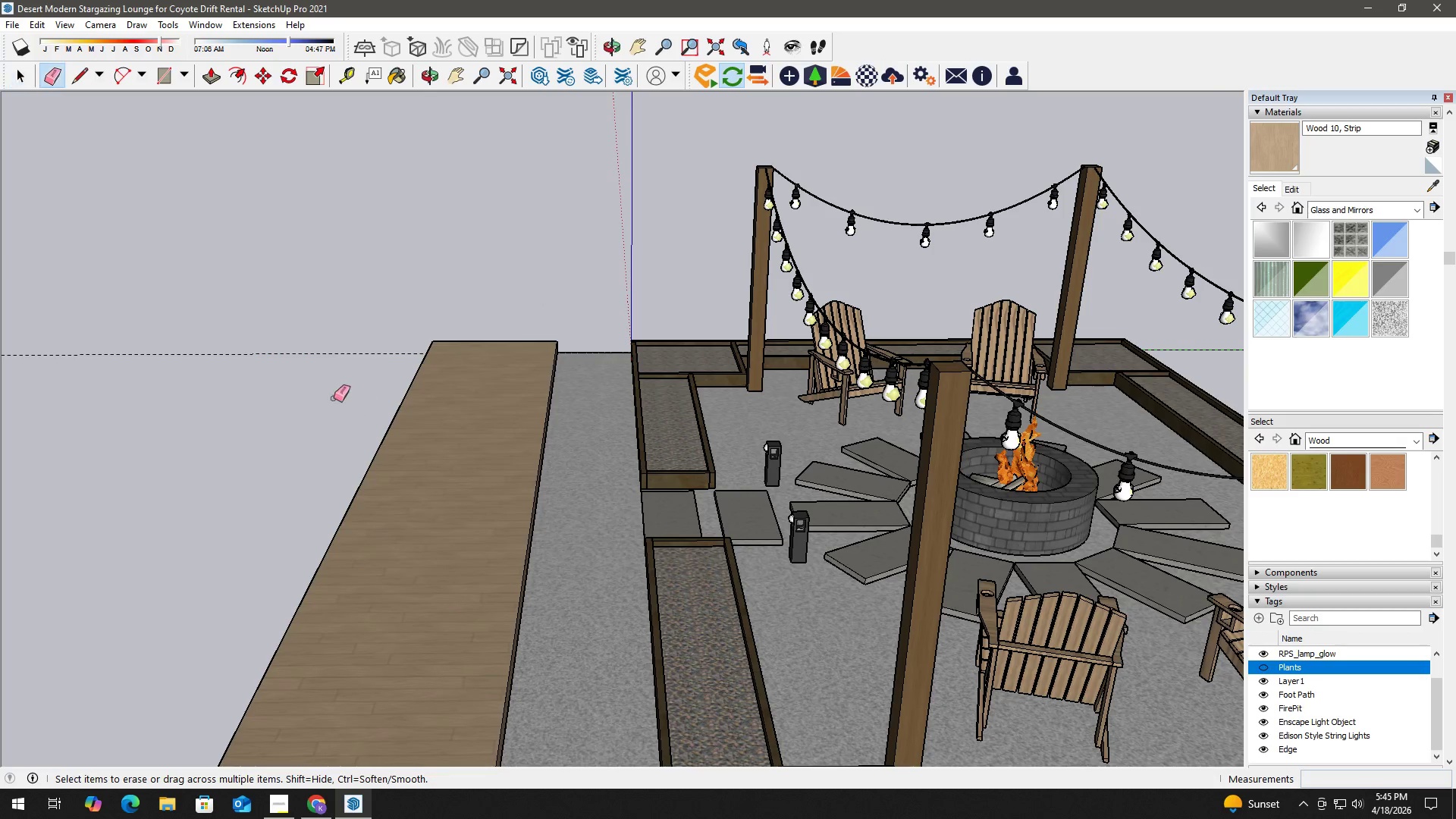 
left_click_drag(start_coordinate=[320, 384], to_coordinate=[341, 334])
 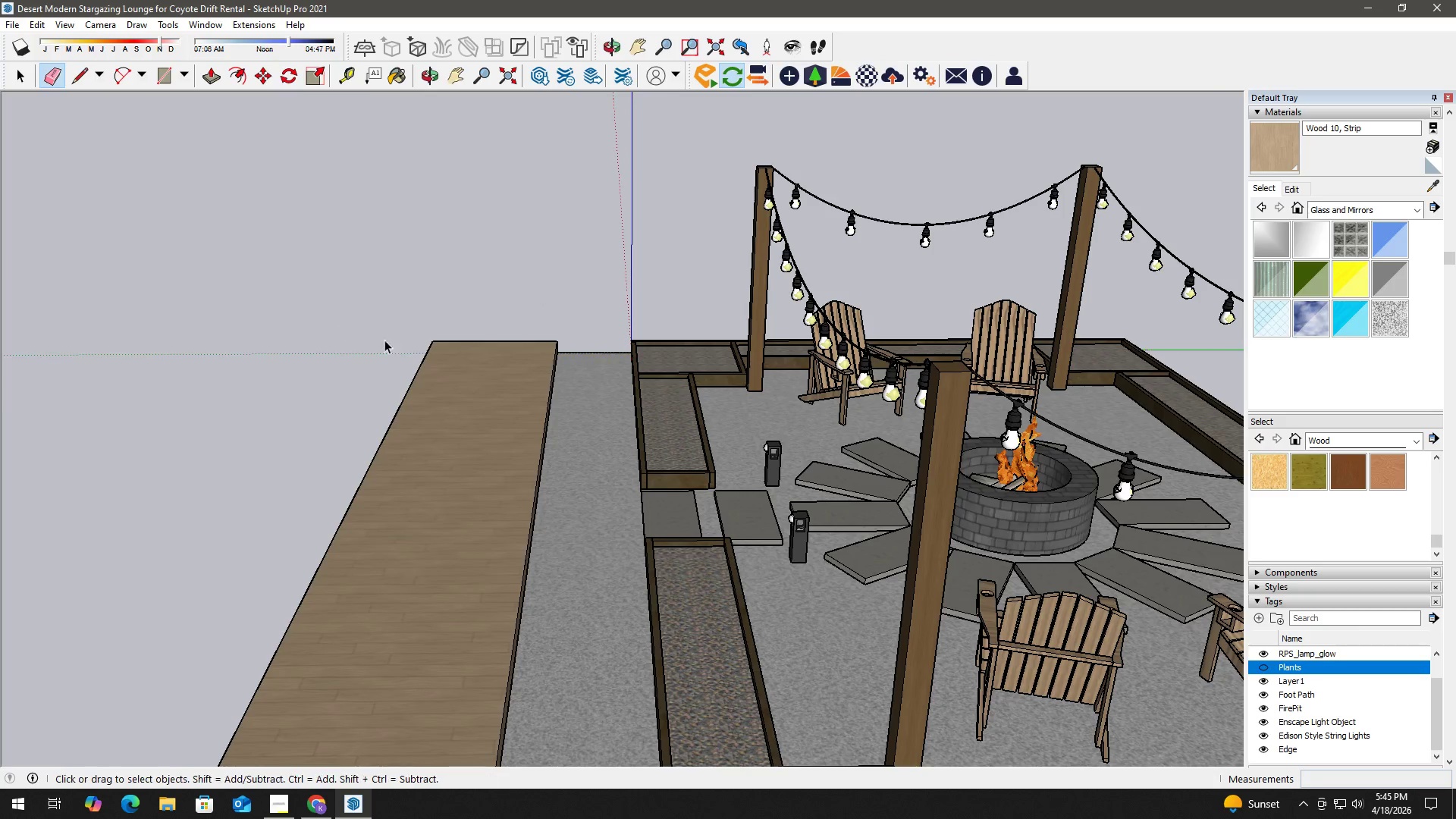 
key(Space)
 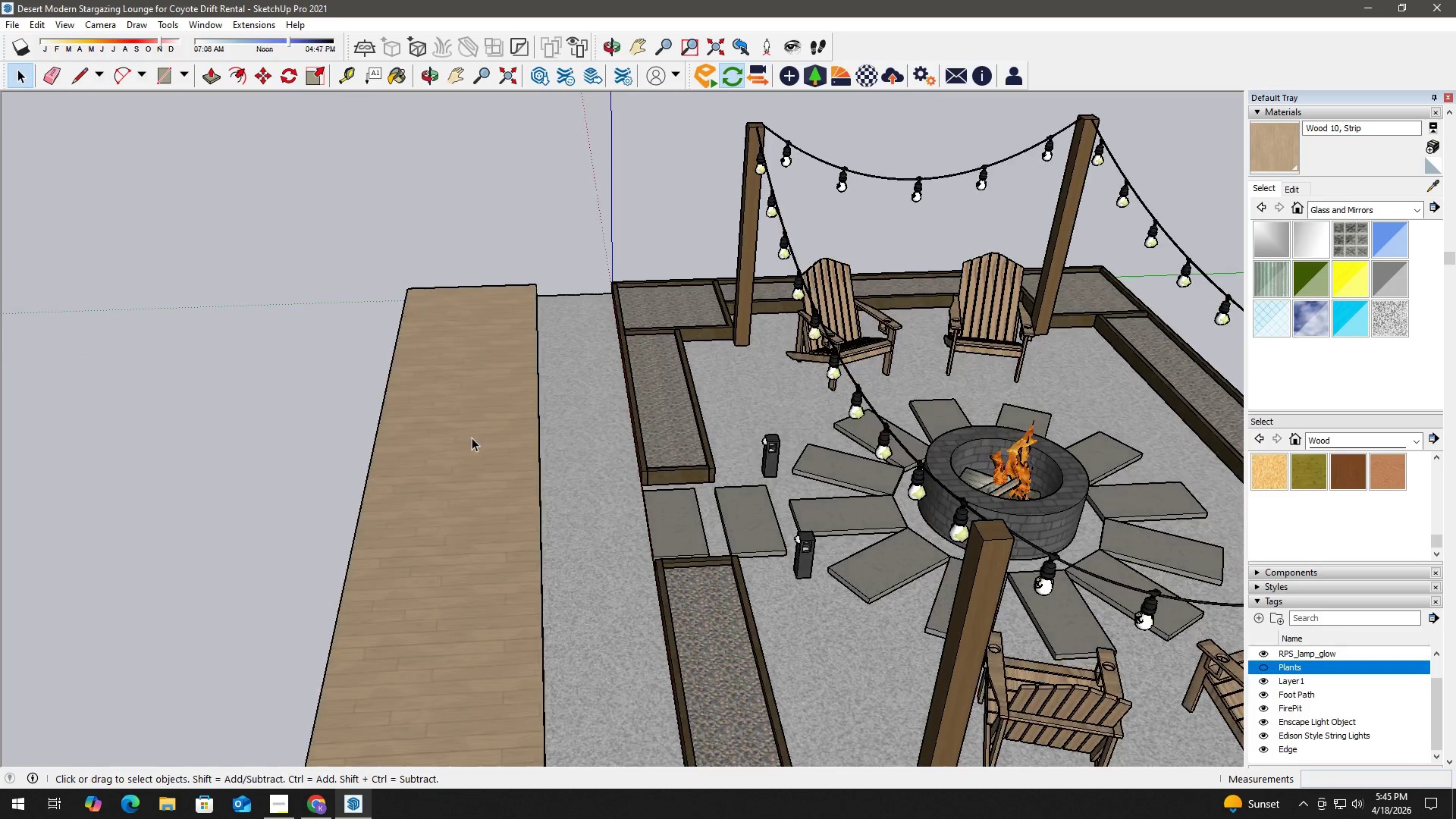 
key(H)
 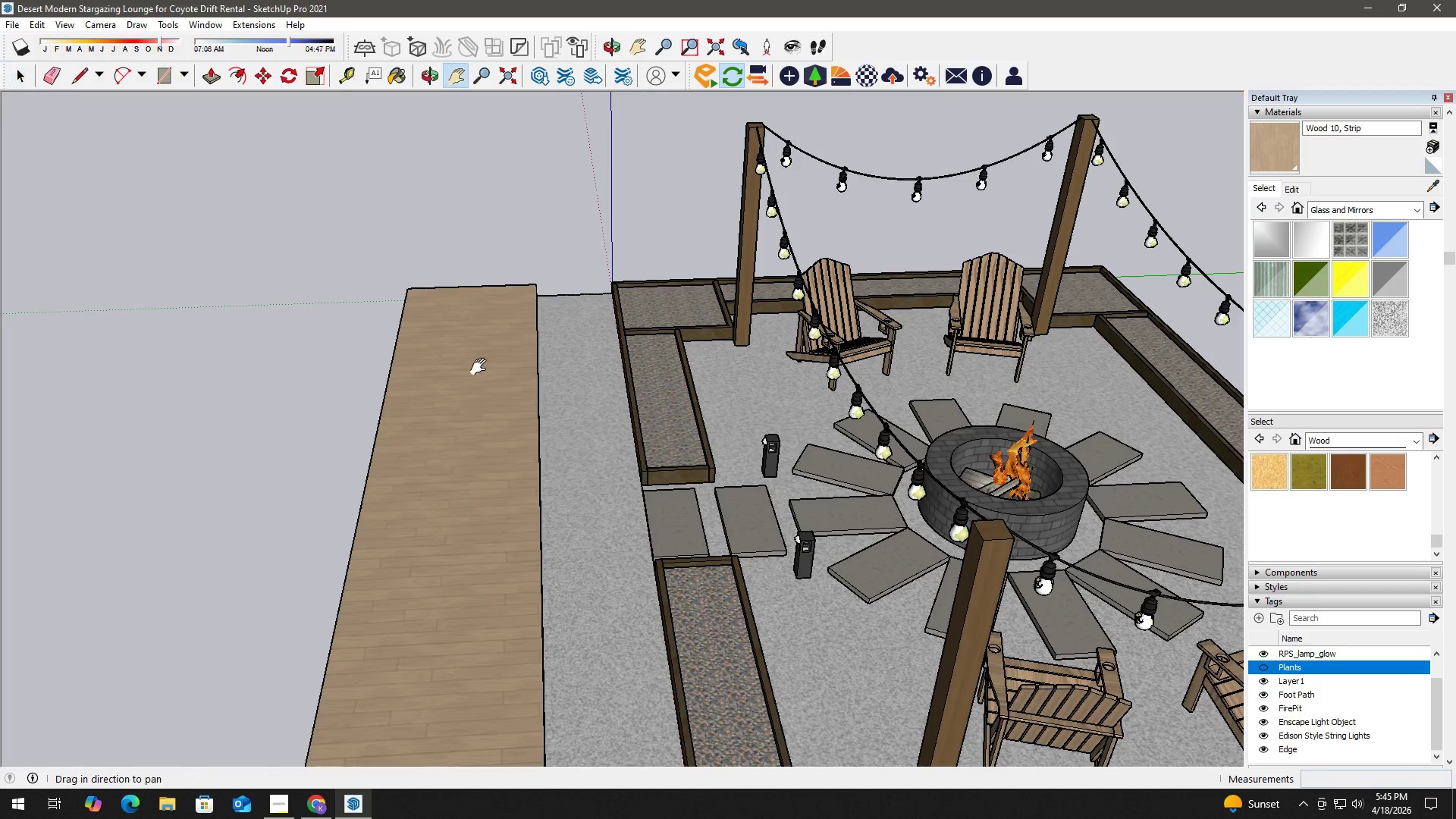 
left_click_drag(start_coordinate=[481, 367], to_coordinate=[520, 485])
 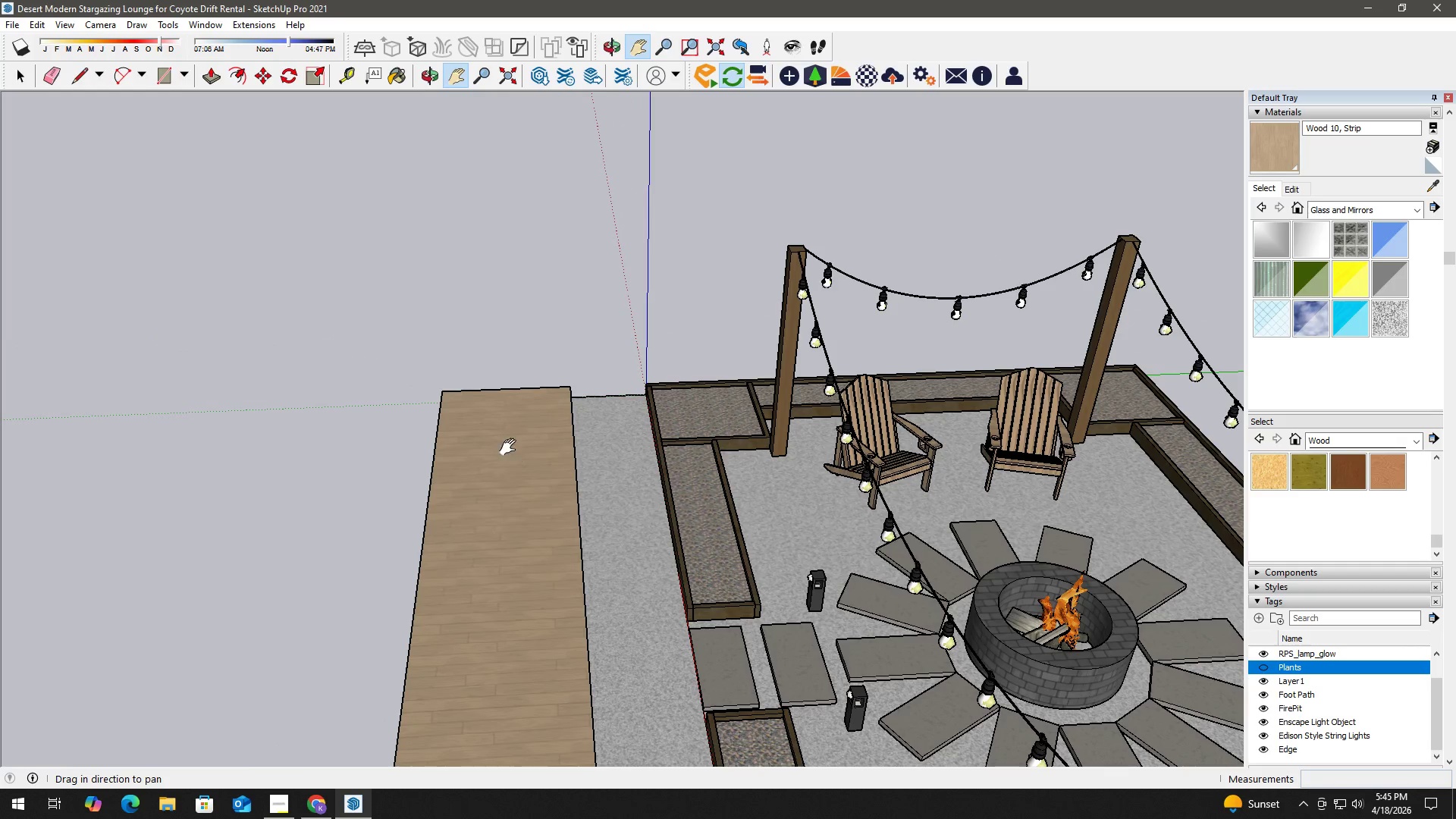 
key(Space)
 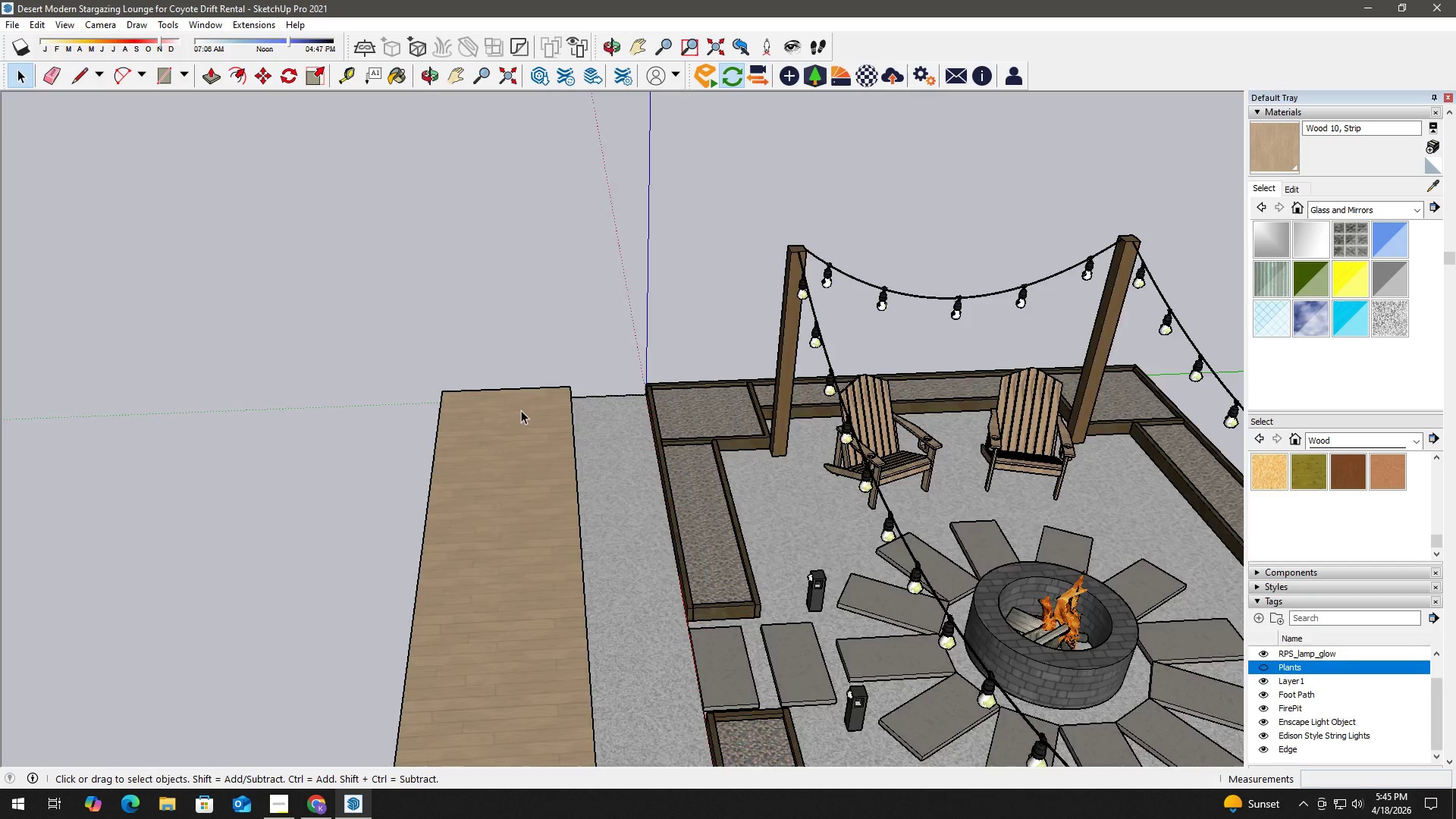 
key(R)
 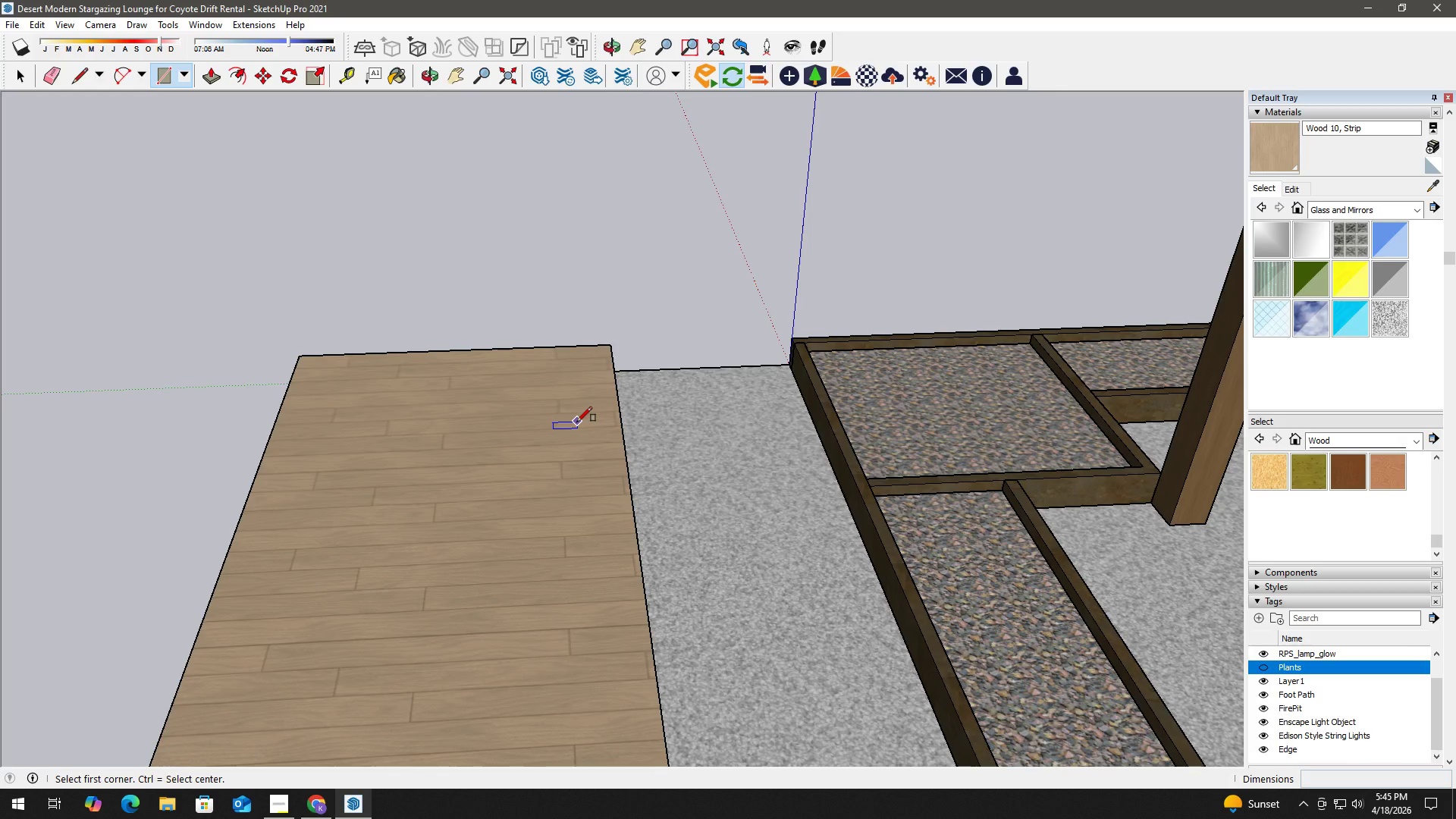 
scroll: coordinate [559, 422], scroll_direction: up, amount: 8.0
 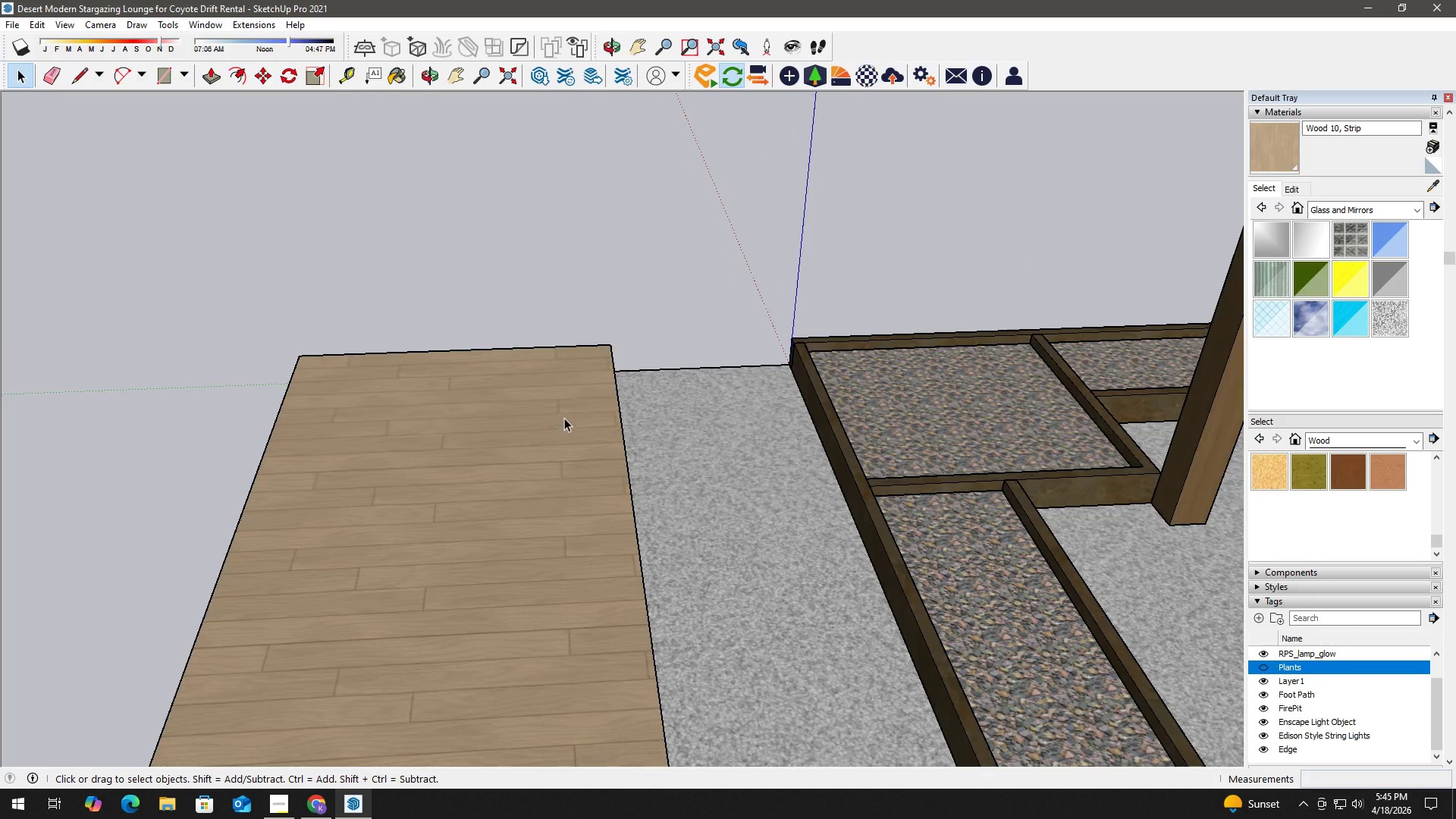 
wait(24.14)
 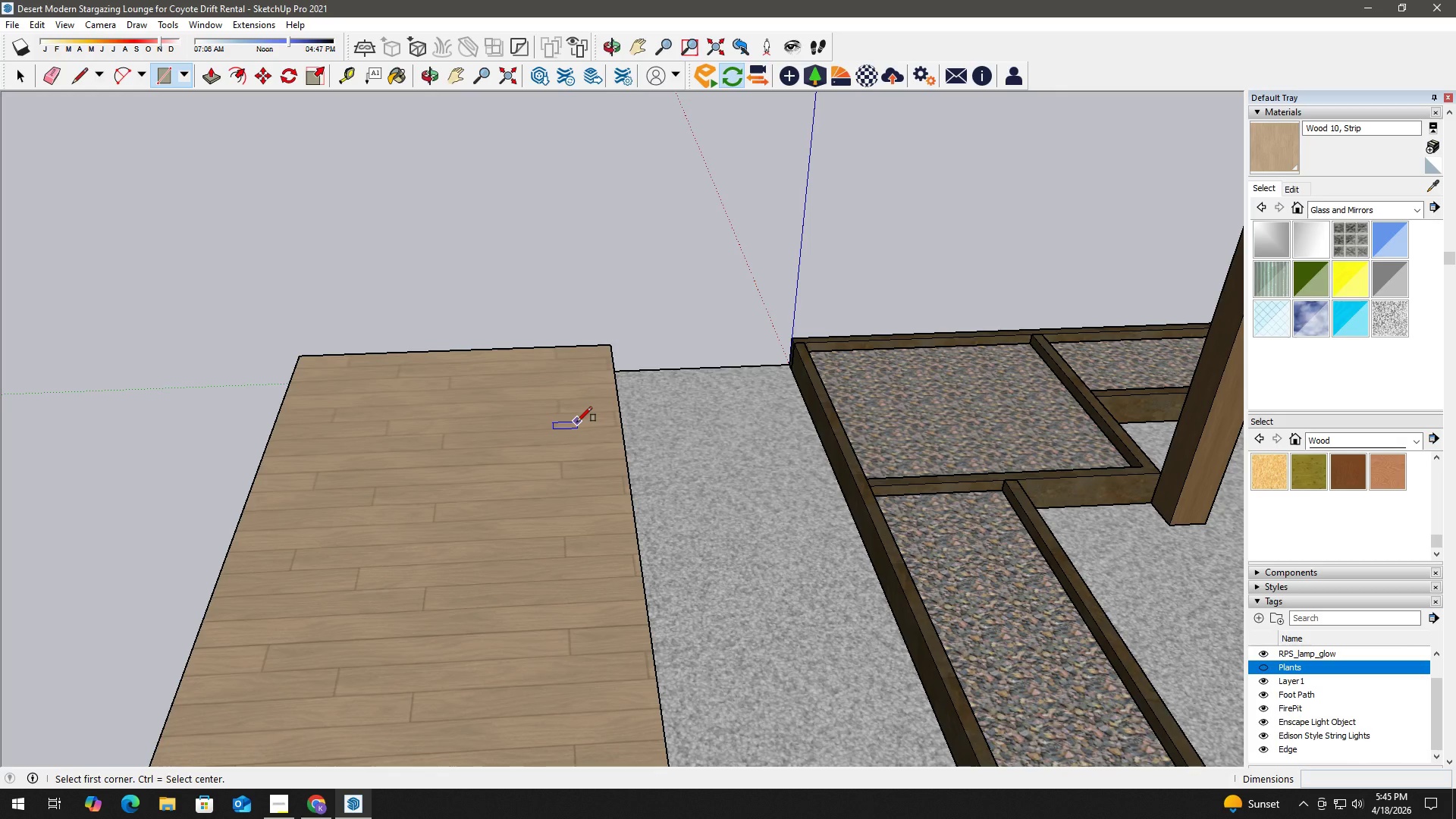 
key(Space)
 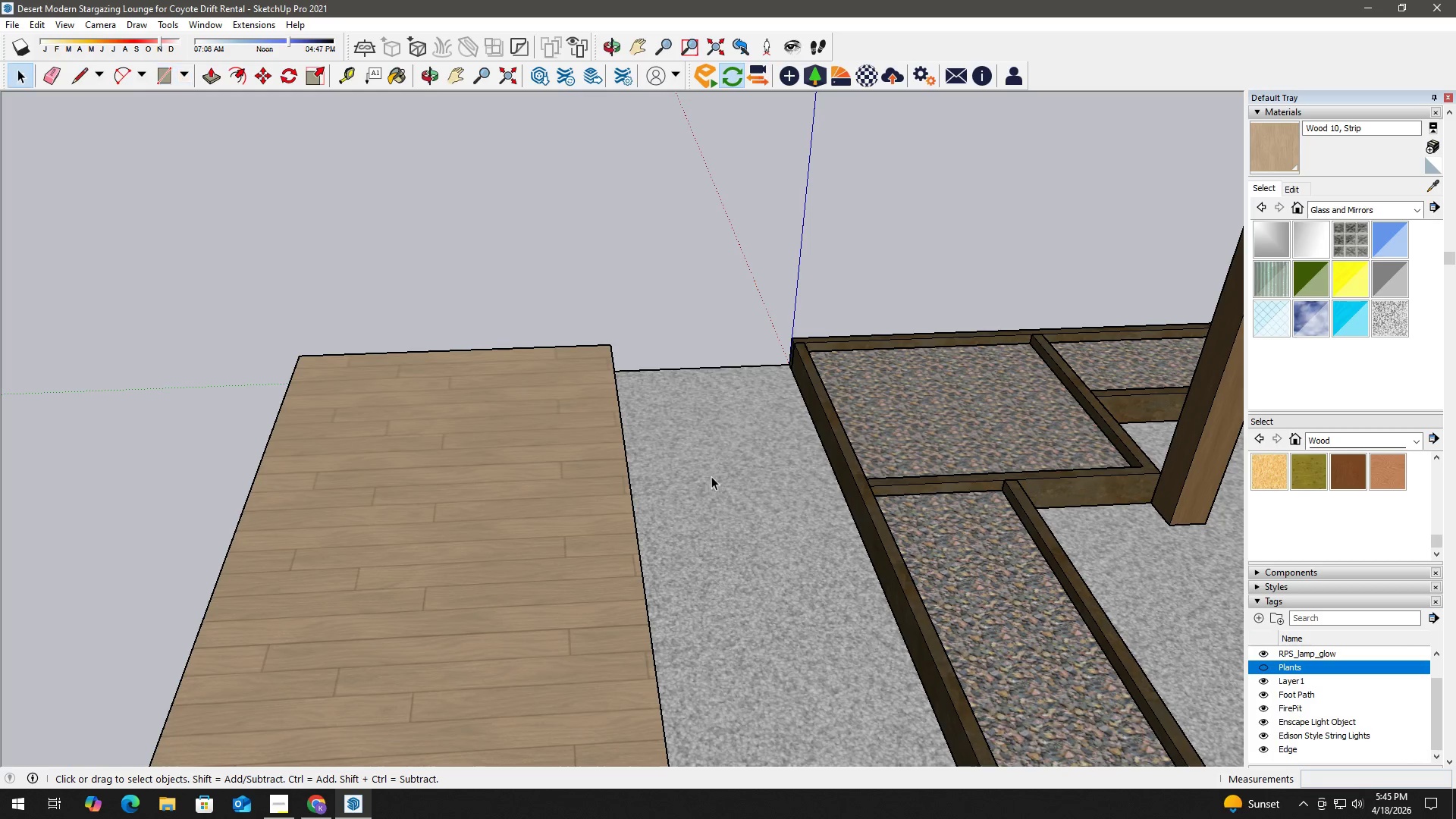 
left_click([714, 469])
 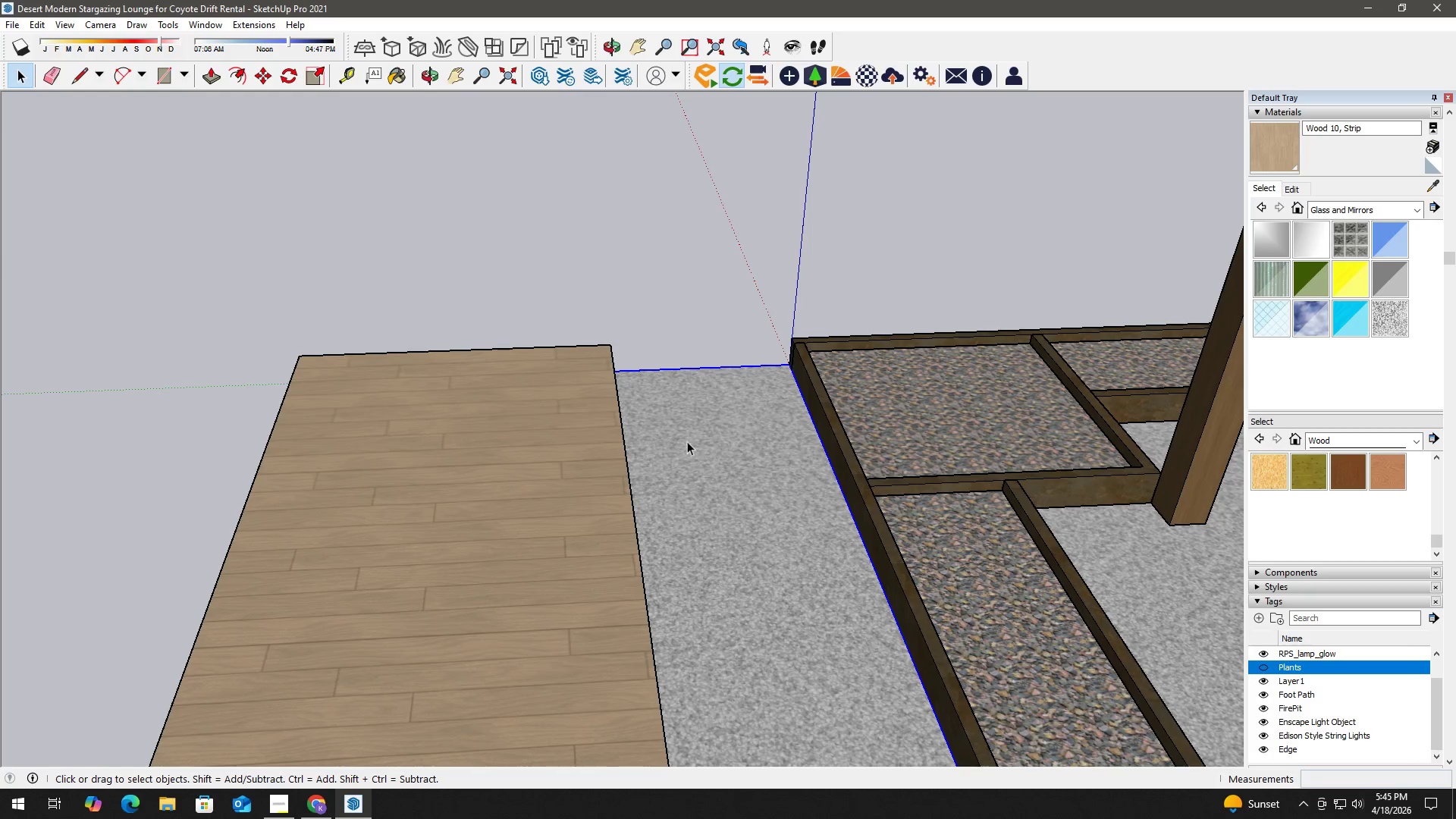 
key(Delete)
 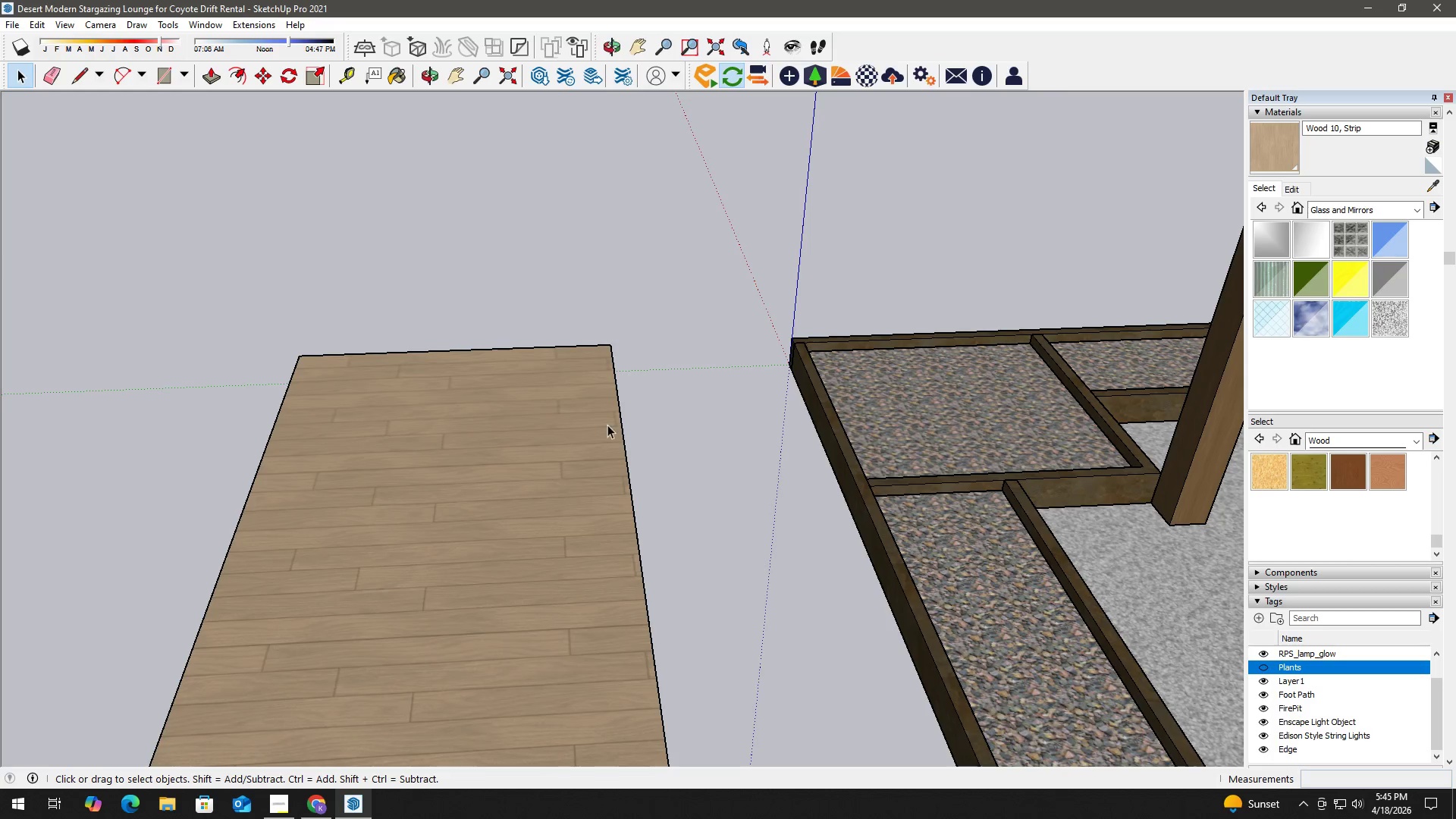 
left_click([607, 425])
 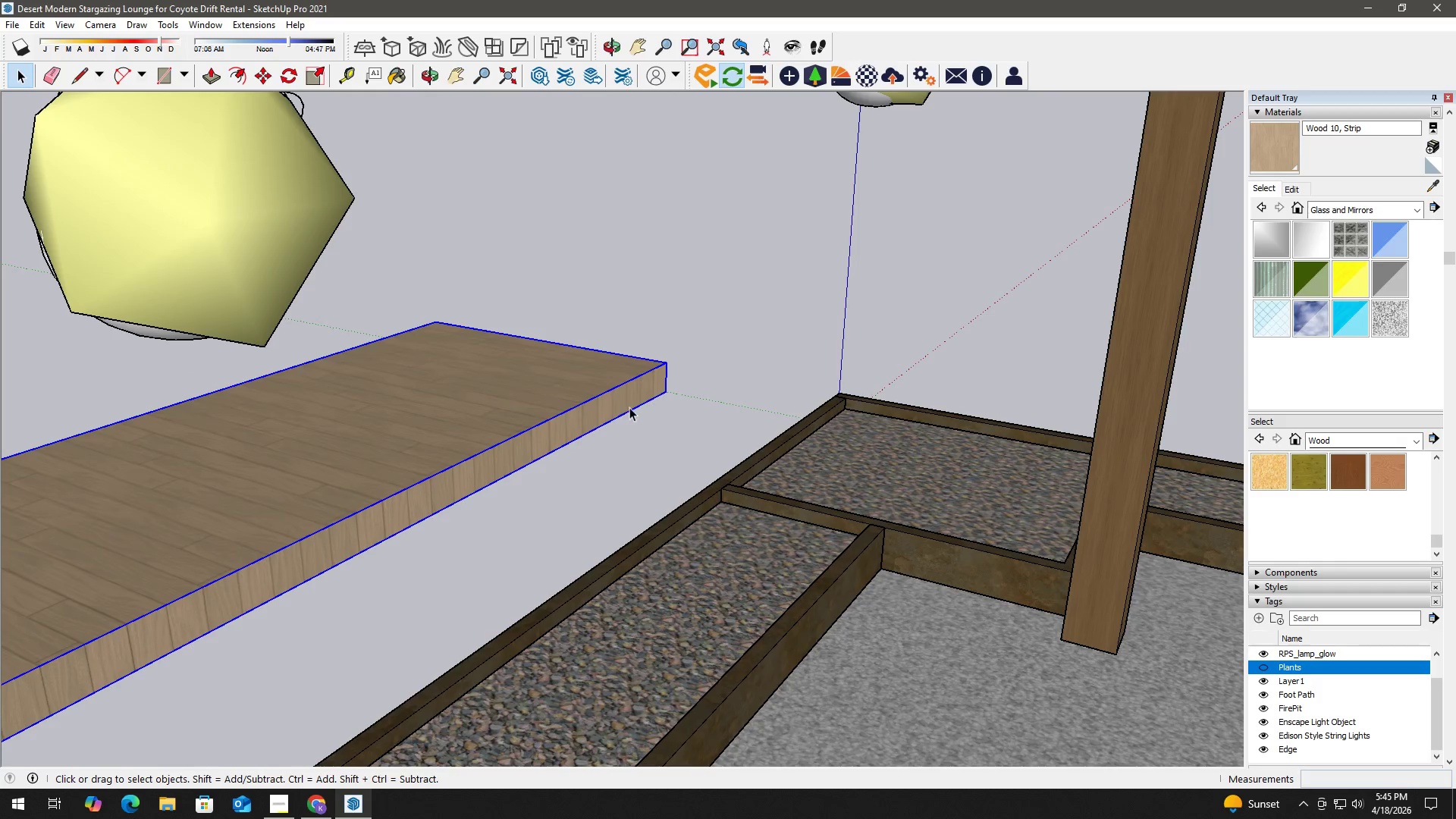 
scroll: coordinate [659, 406], scroll_direction: up, amount: 2.0
 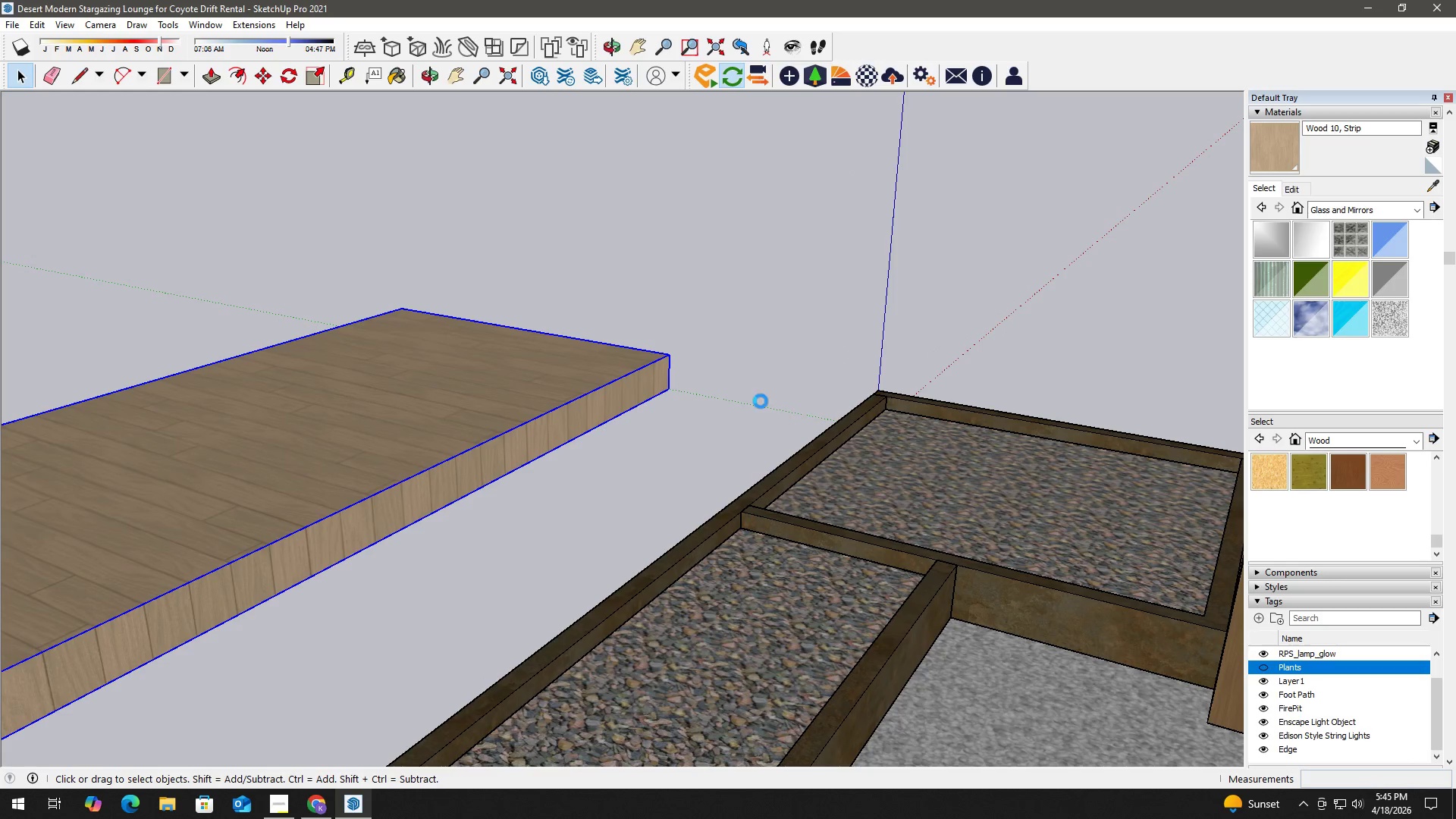 
key(M)
 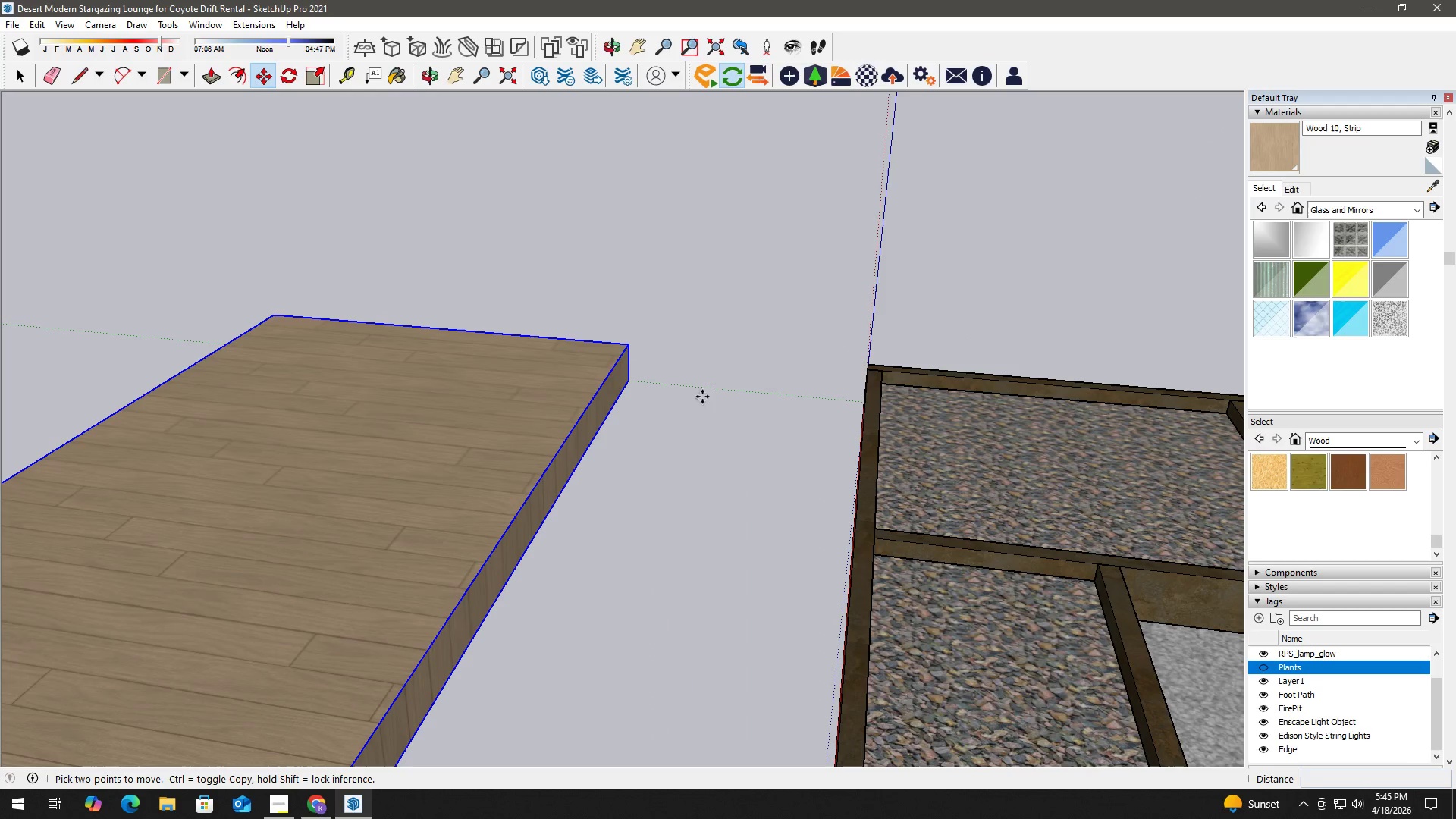 
scroll: coordinate [757, 395], scroll_direction: up, amount: 1.0
 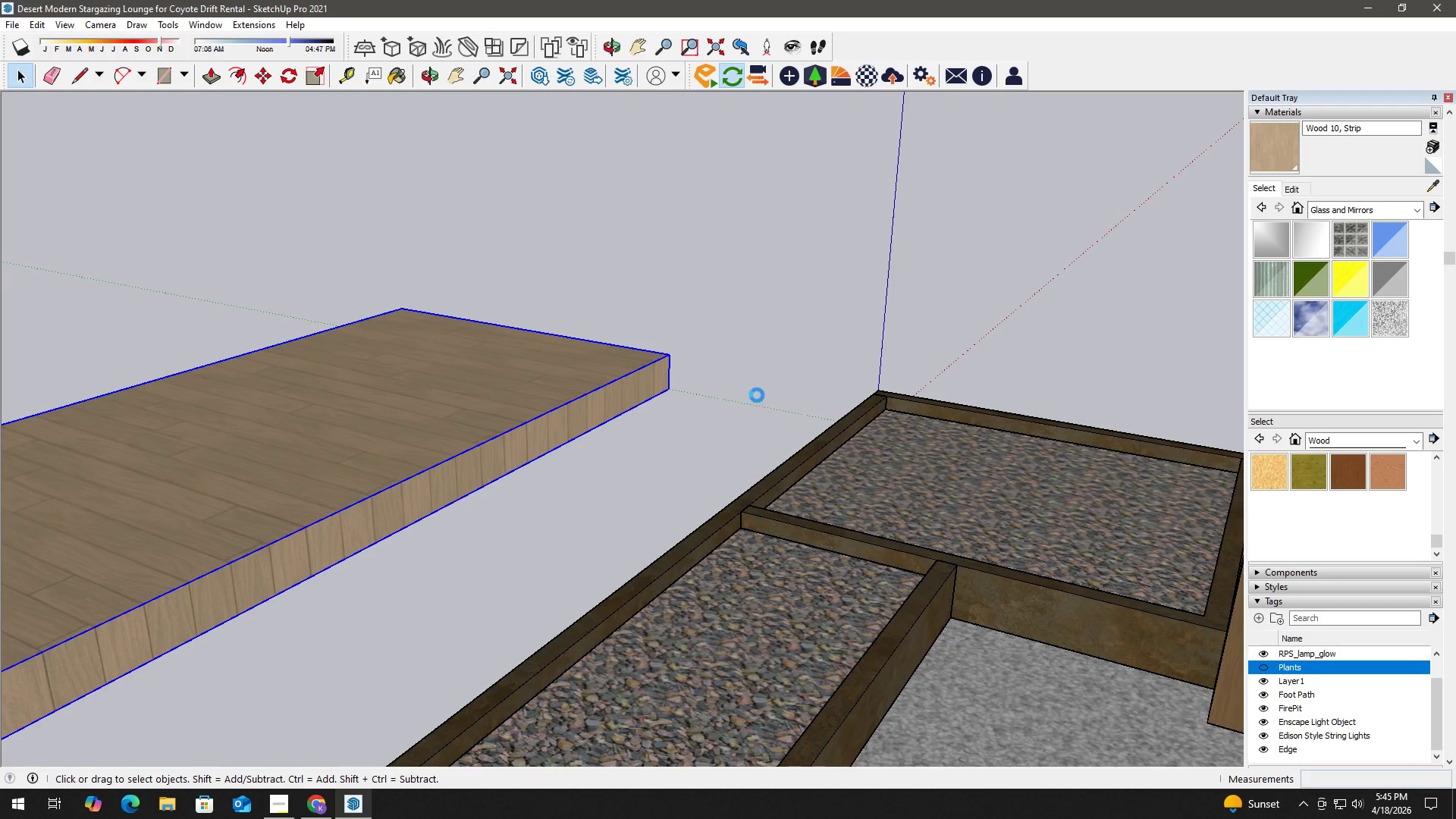 
left_click_drag(start_coordinate=[633, 381], to_coordinate=[637, 381])
 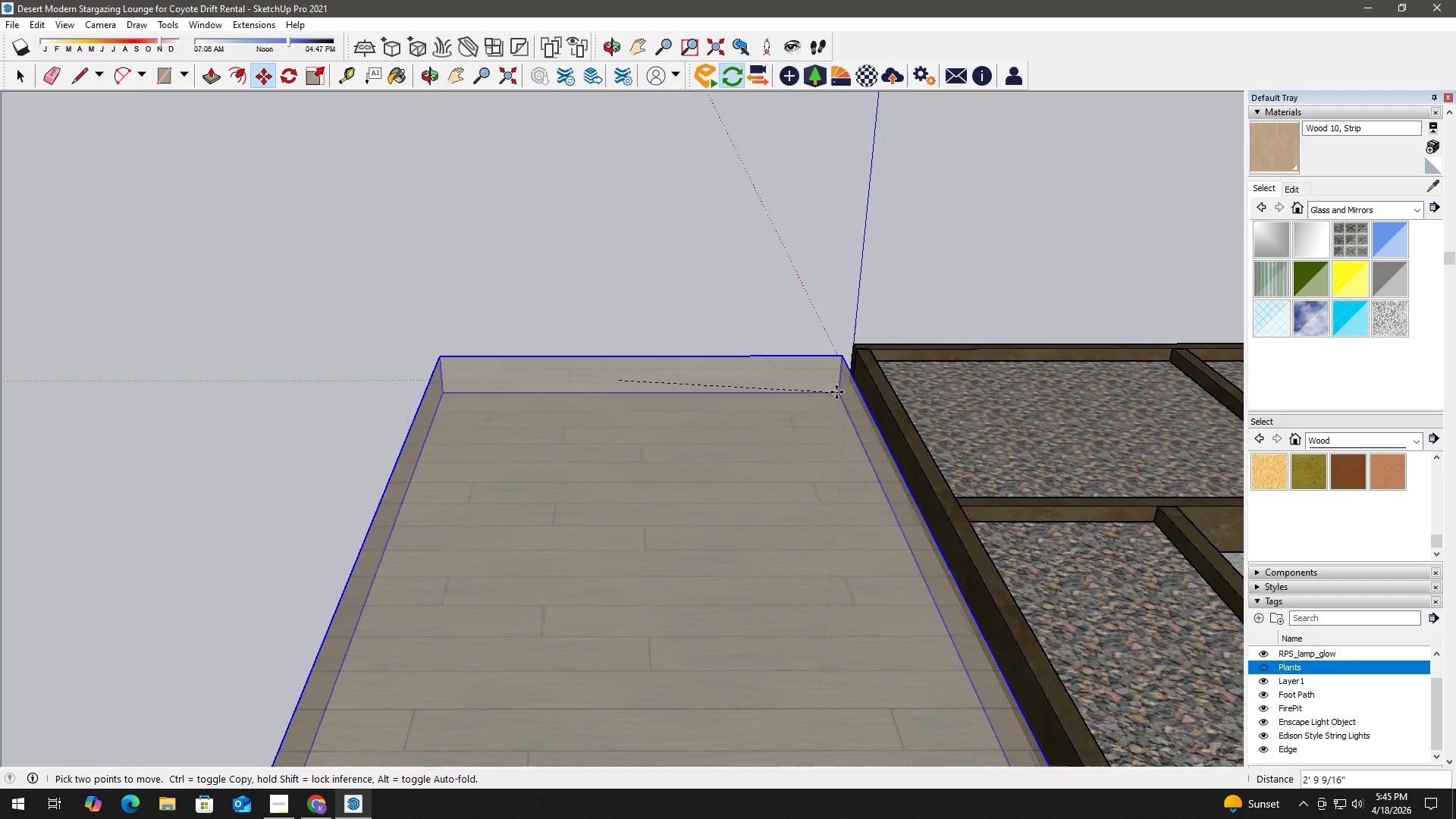 
scroll: coordinate [837, 390], scroll_direction: up, amount: 2.0
 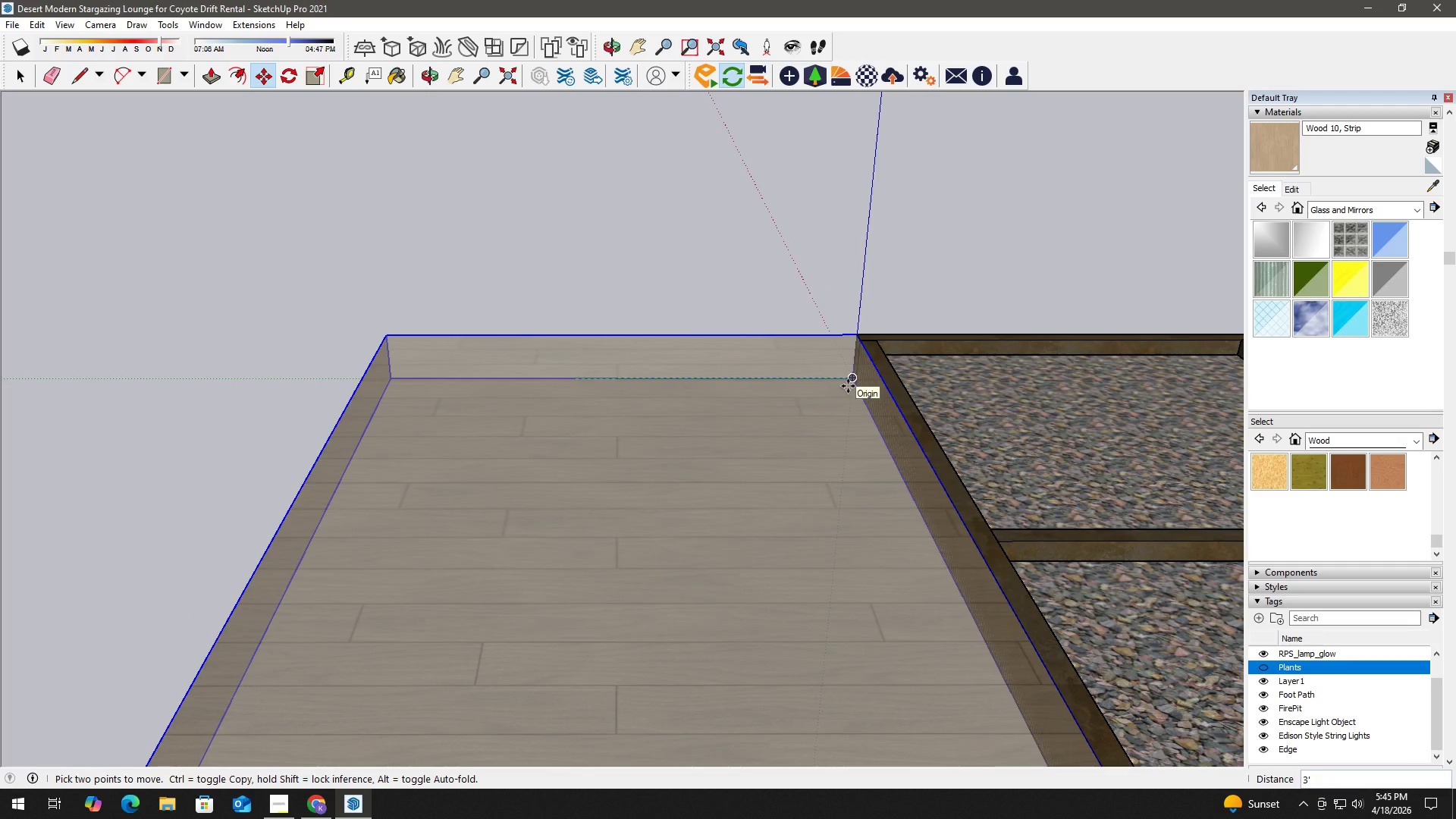 
left_click([848, 385])
 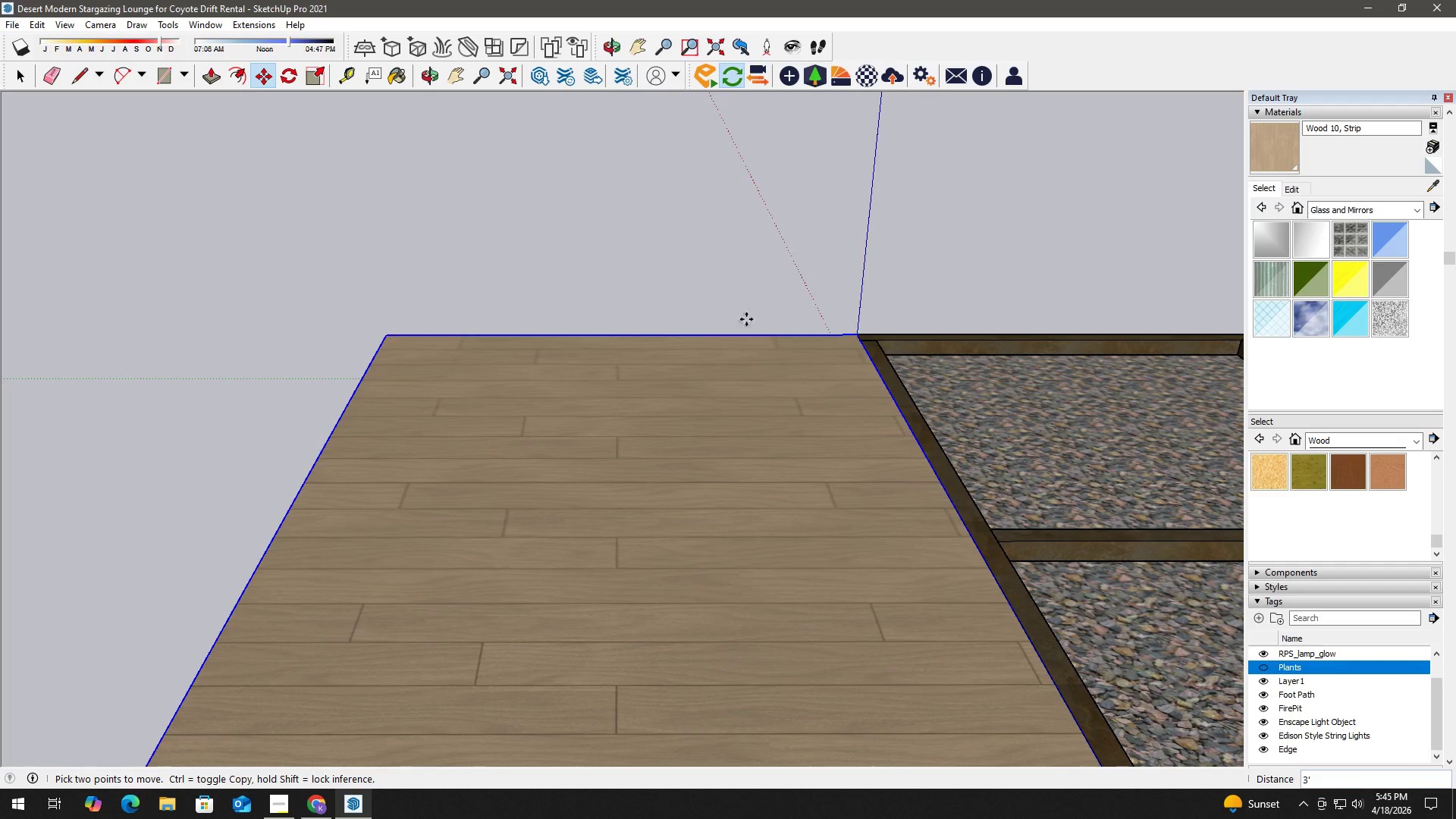 
key(Space)
 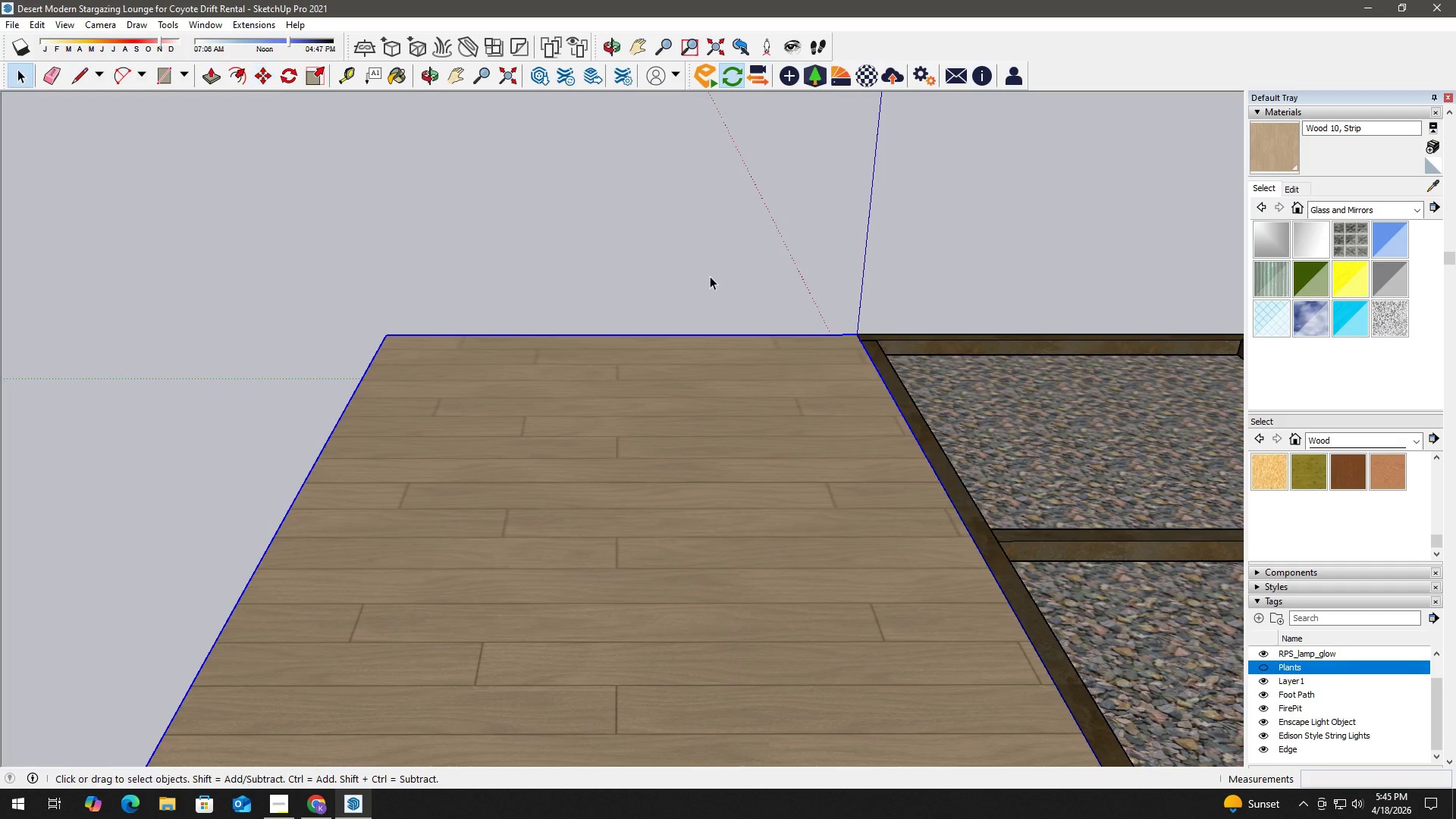 
left_click([710, 276])
 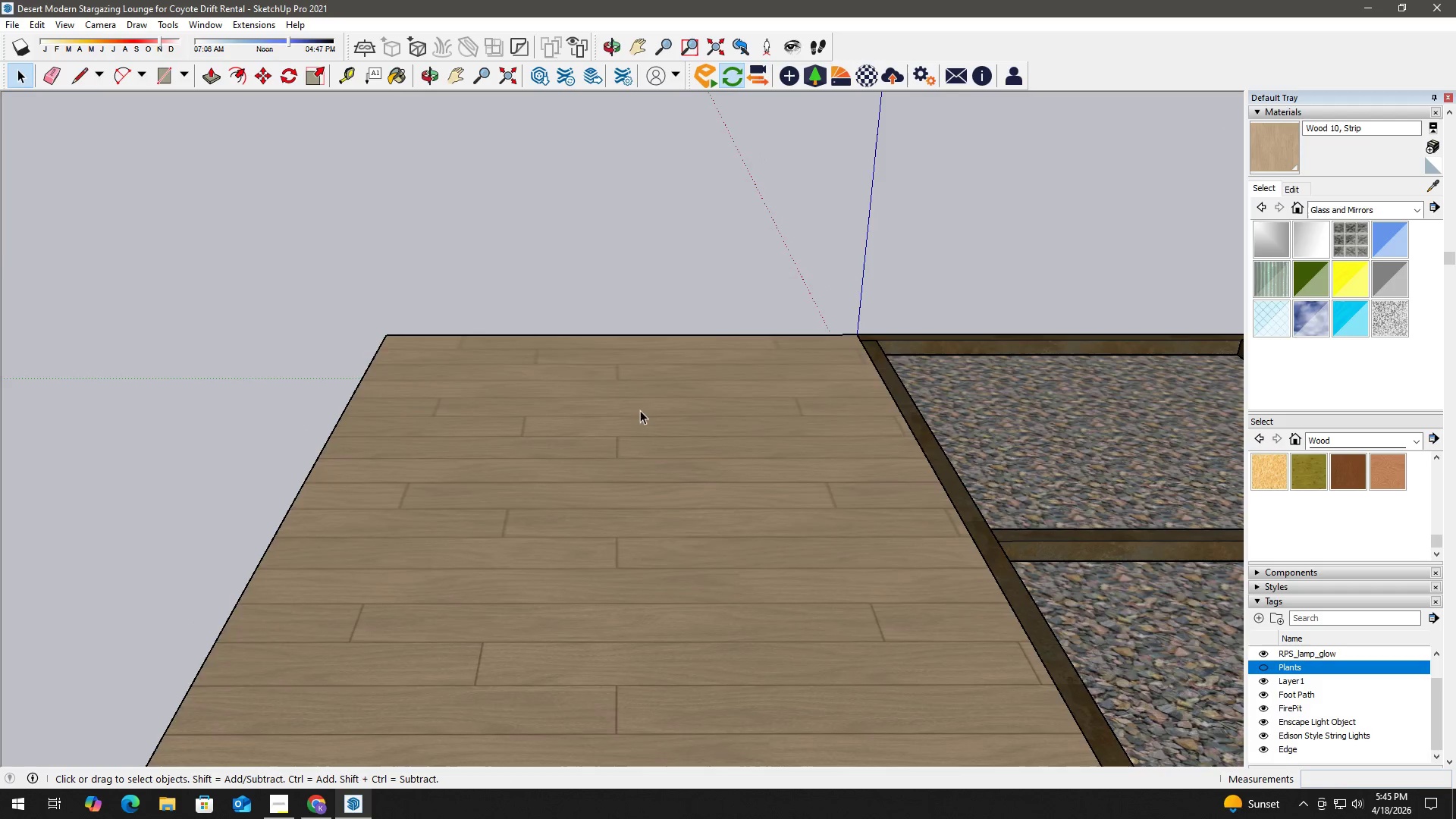 
scroll: coordinate [630, 440], scroll_direction: down, amount: 3.0
 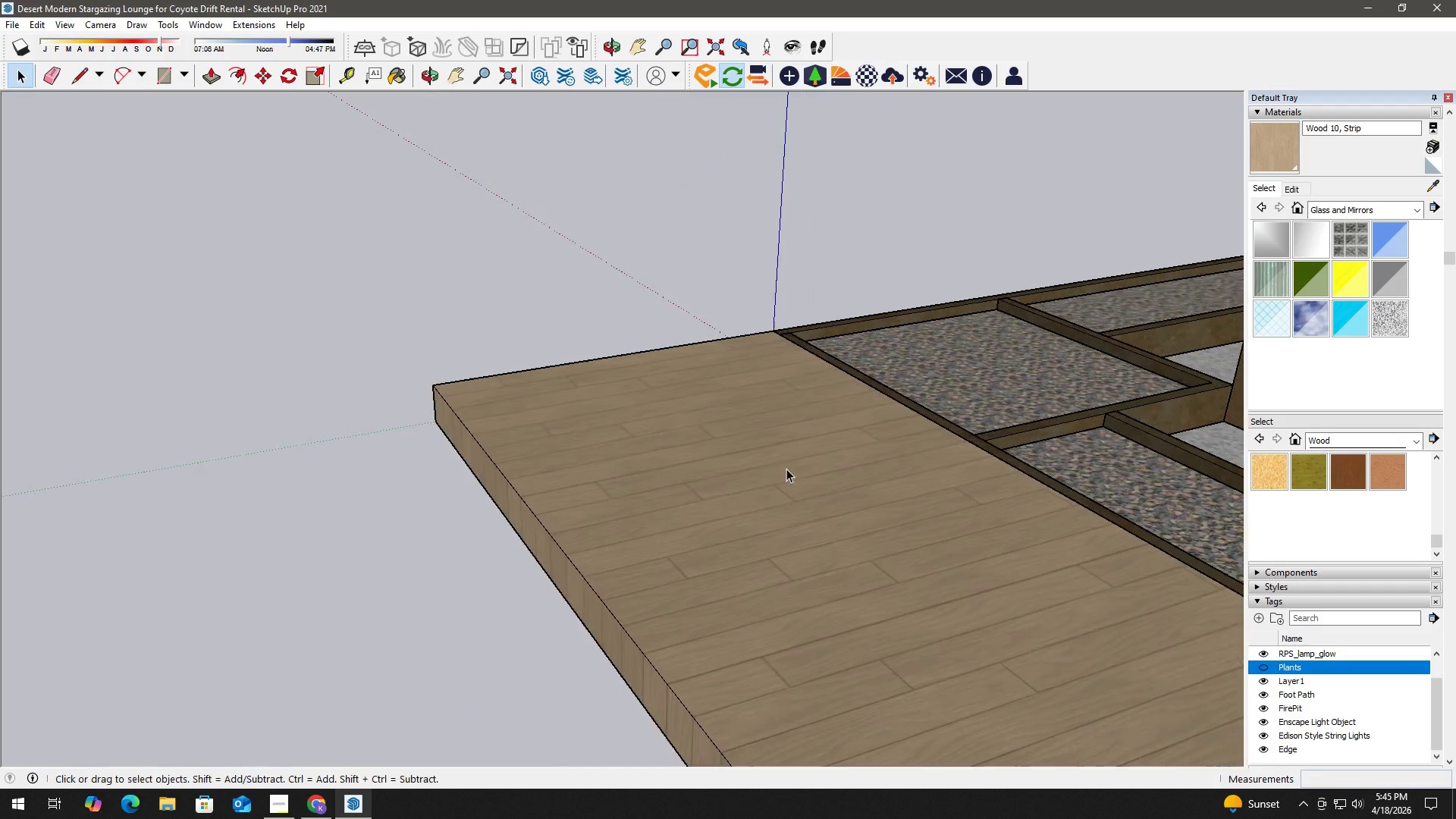 
key(H)
 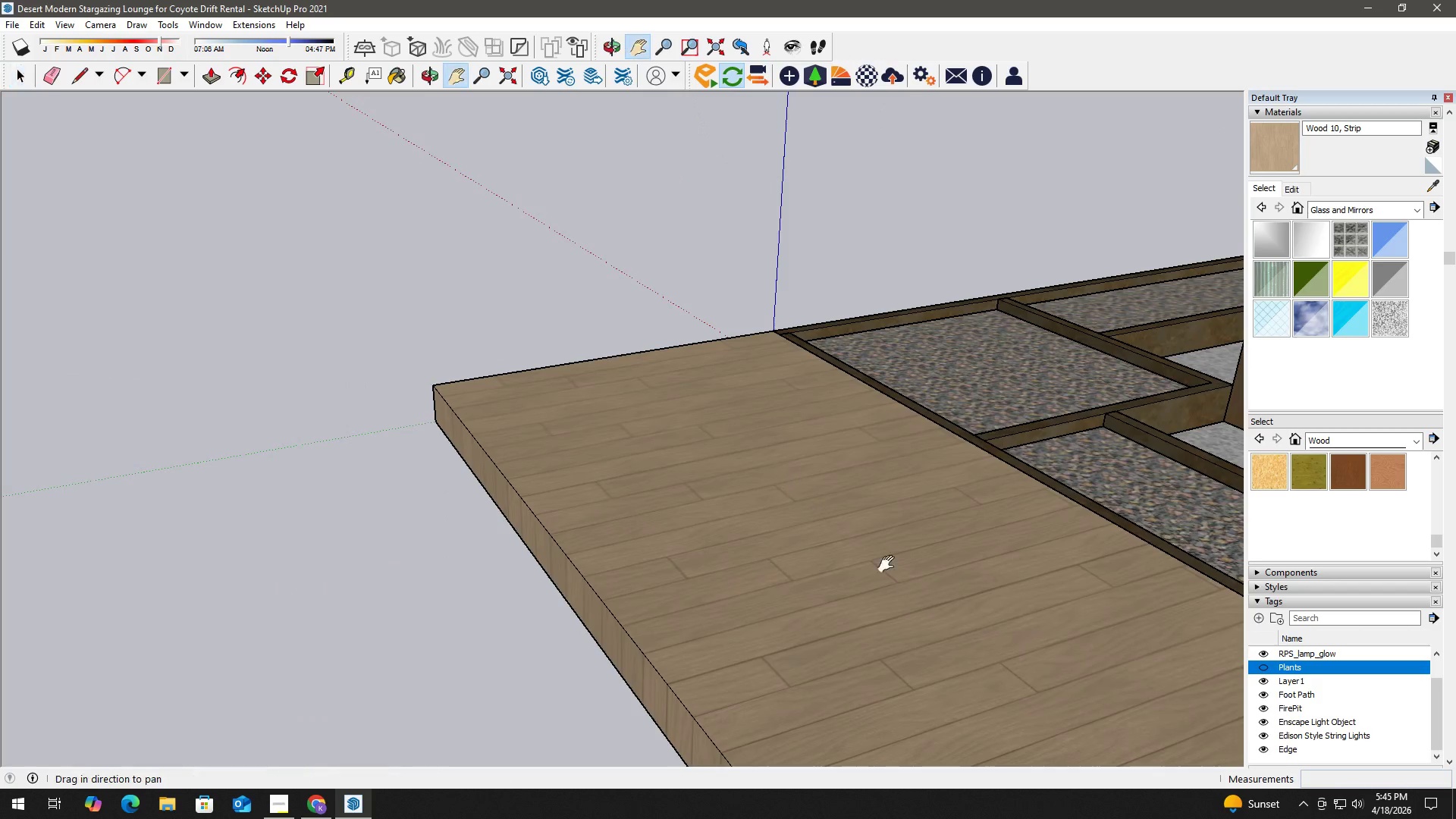 
left_click_drag(start_coordinate=[887, 563], to_coordinate=[532, 306])
 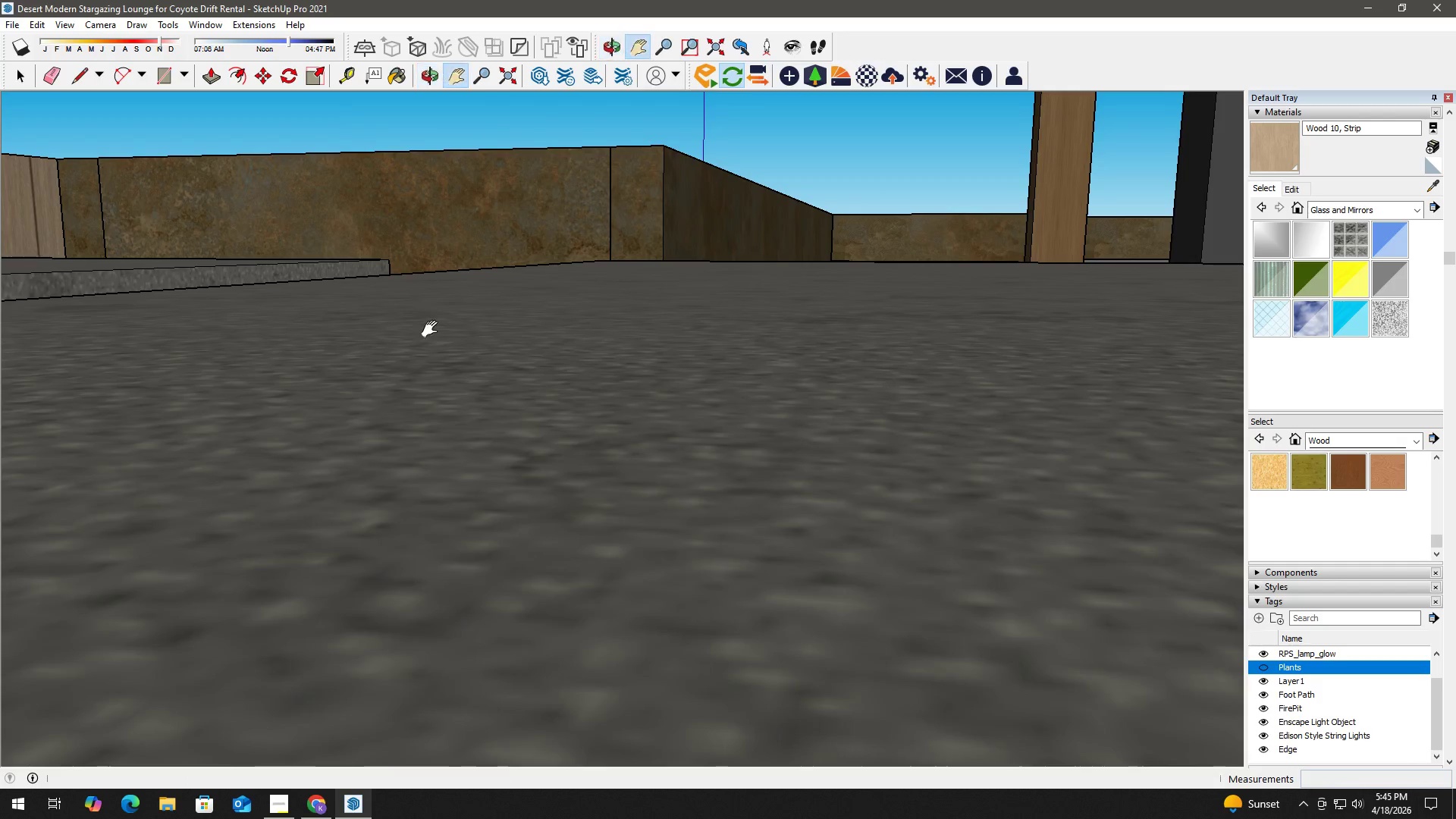 
scroll: coordinate [499, 475], scroll_direction: down, amount: 13.0
 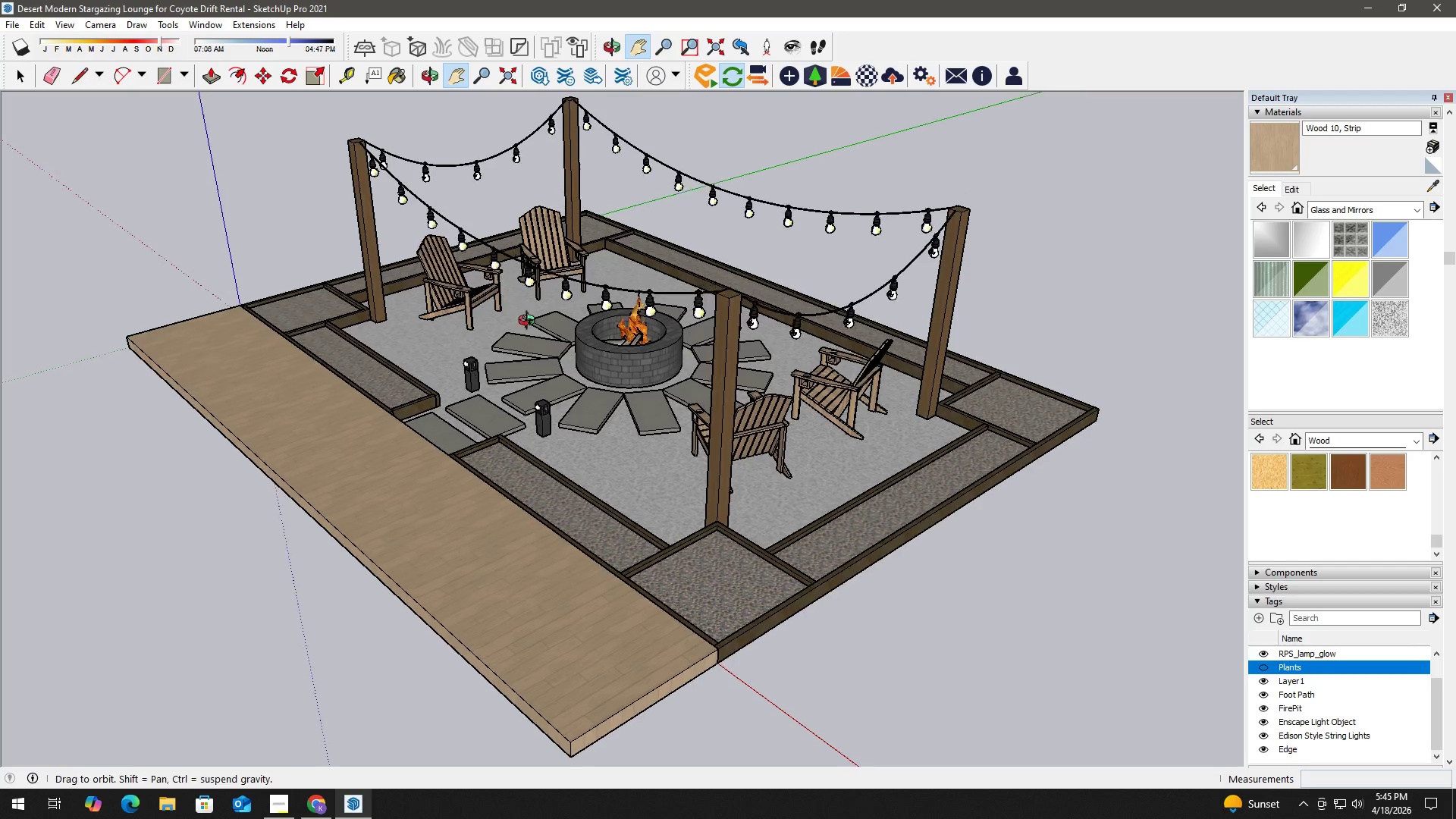 
scroll: coordinate [382, 548], scroll_direction: up, amount: 4.0
 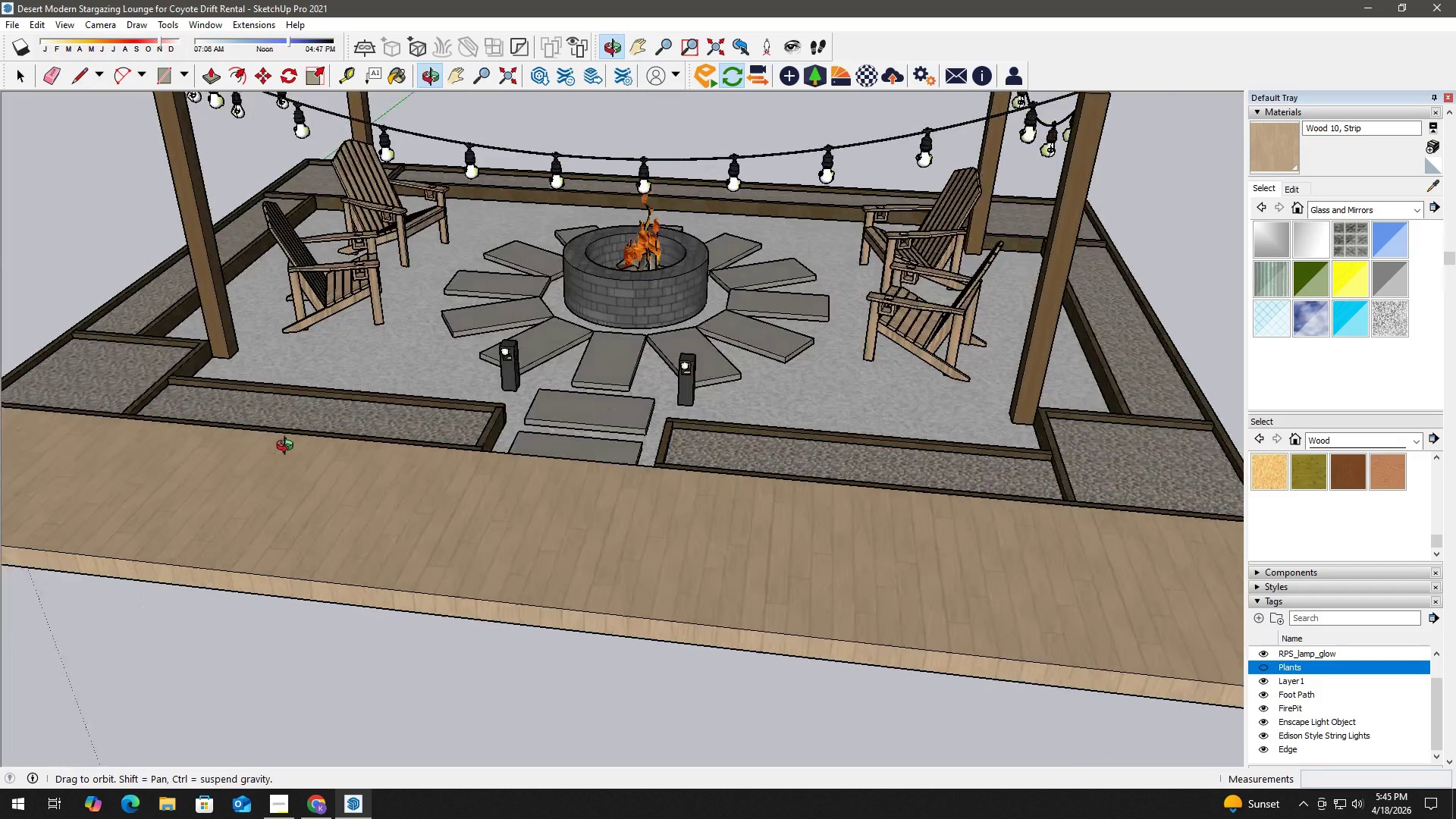 
scroll: coordinate [271, 315], scroll_direction: down, amount: 1.0
 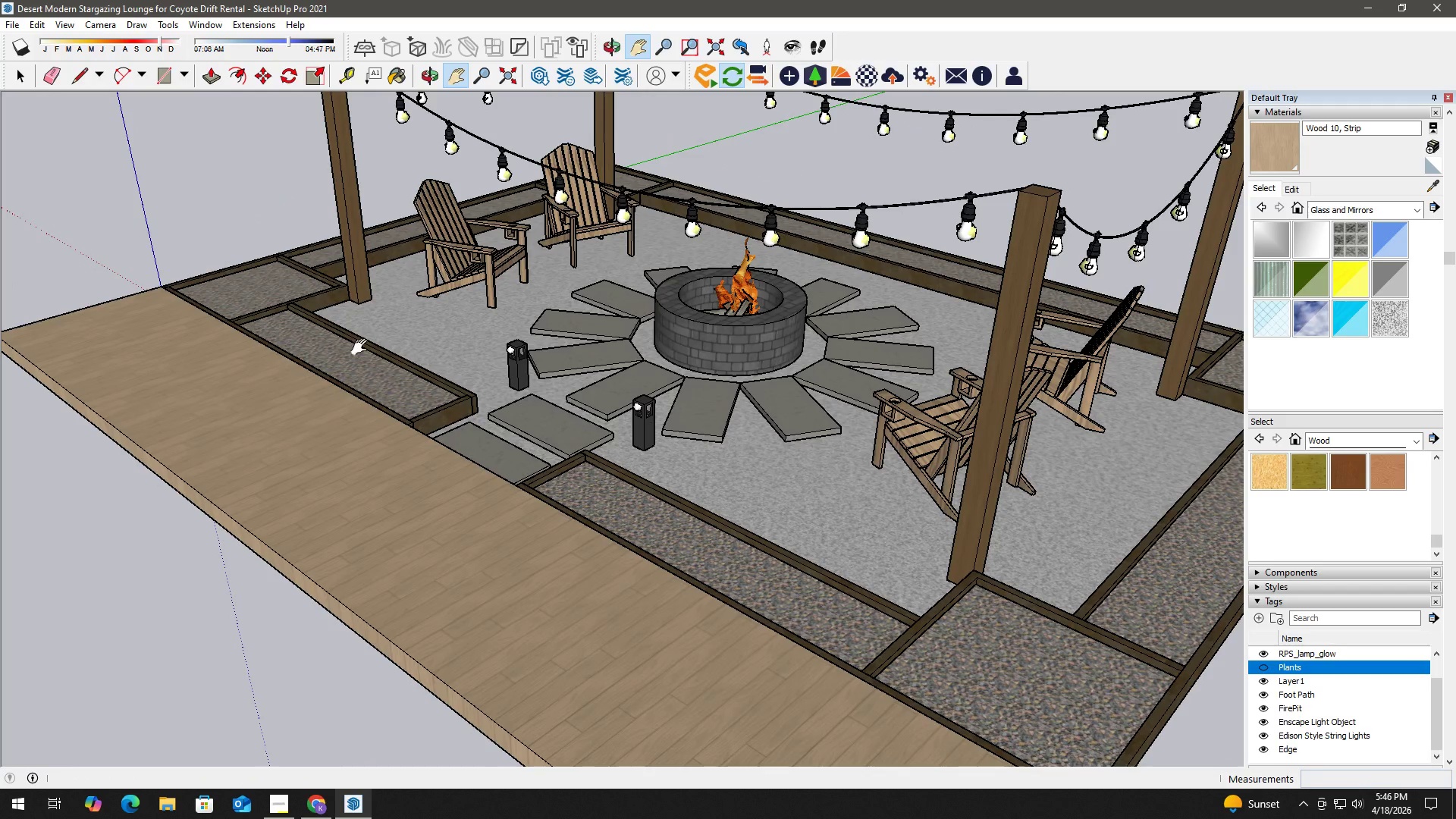 
scroll: coordinate [171, 304], scroll_direction: up, amount: 4.0
 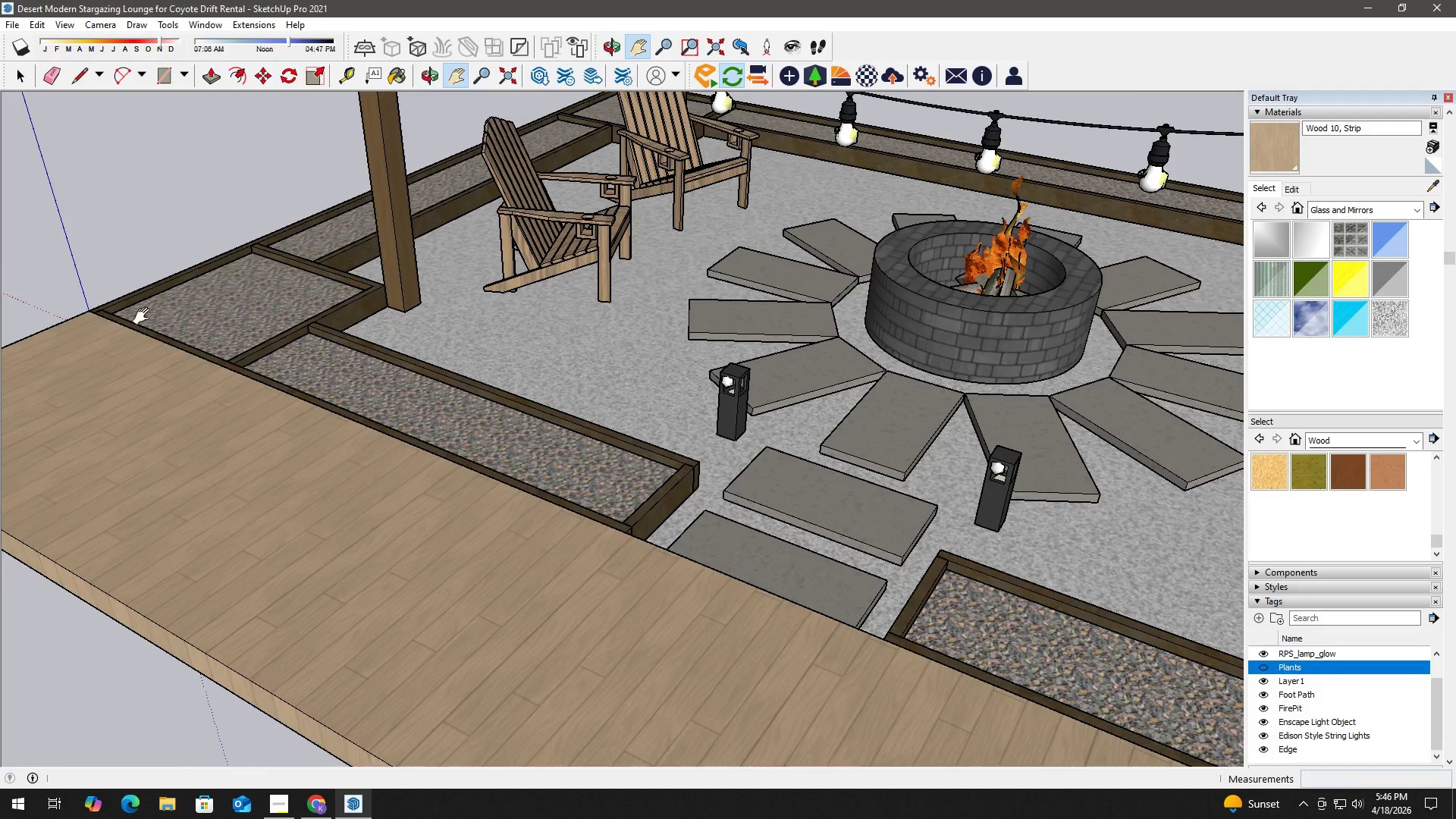 
key(H)
 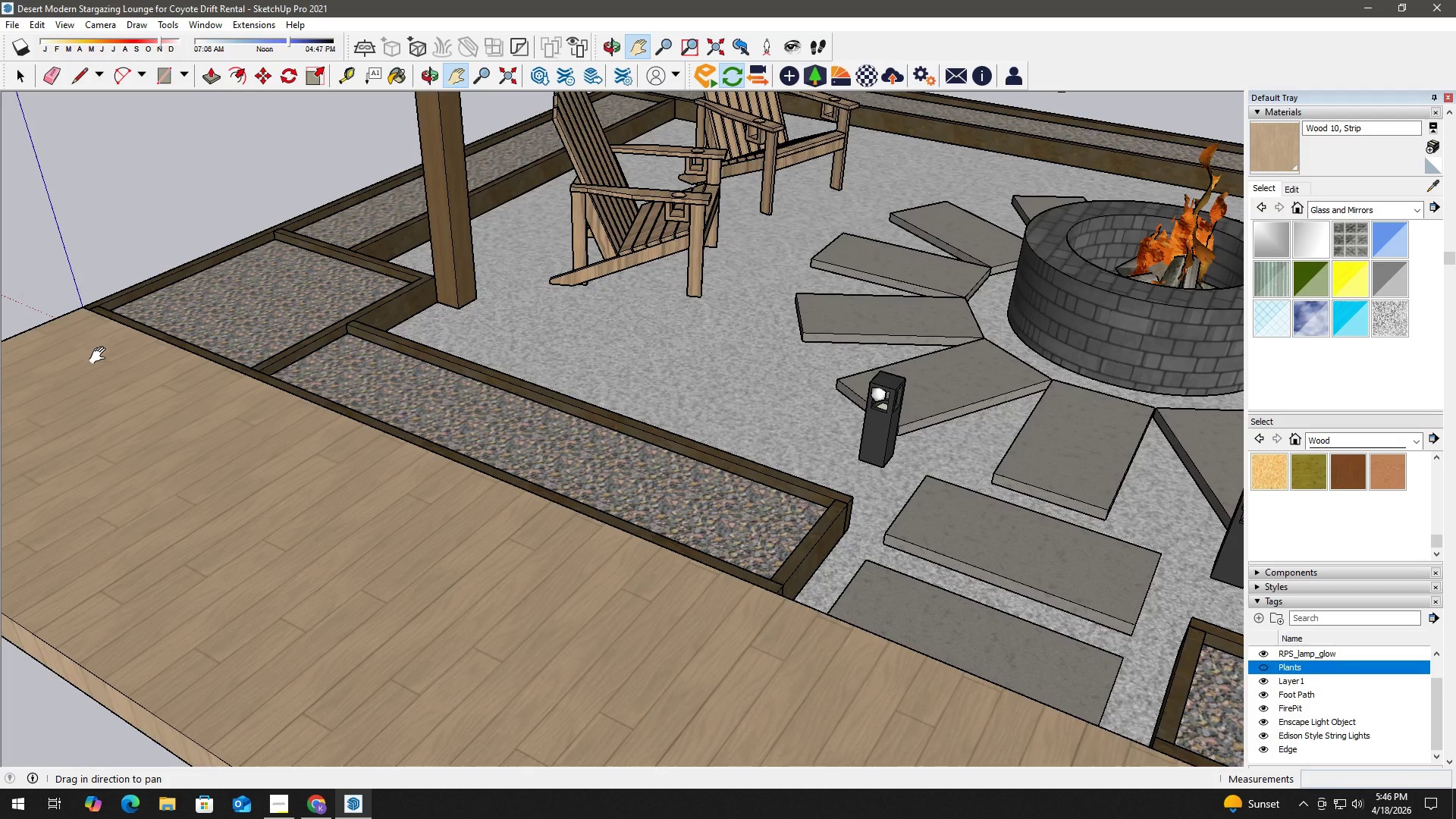 
left_click_drag(start_coordinate=[99, 354], to_coordinate=[352, 426])
 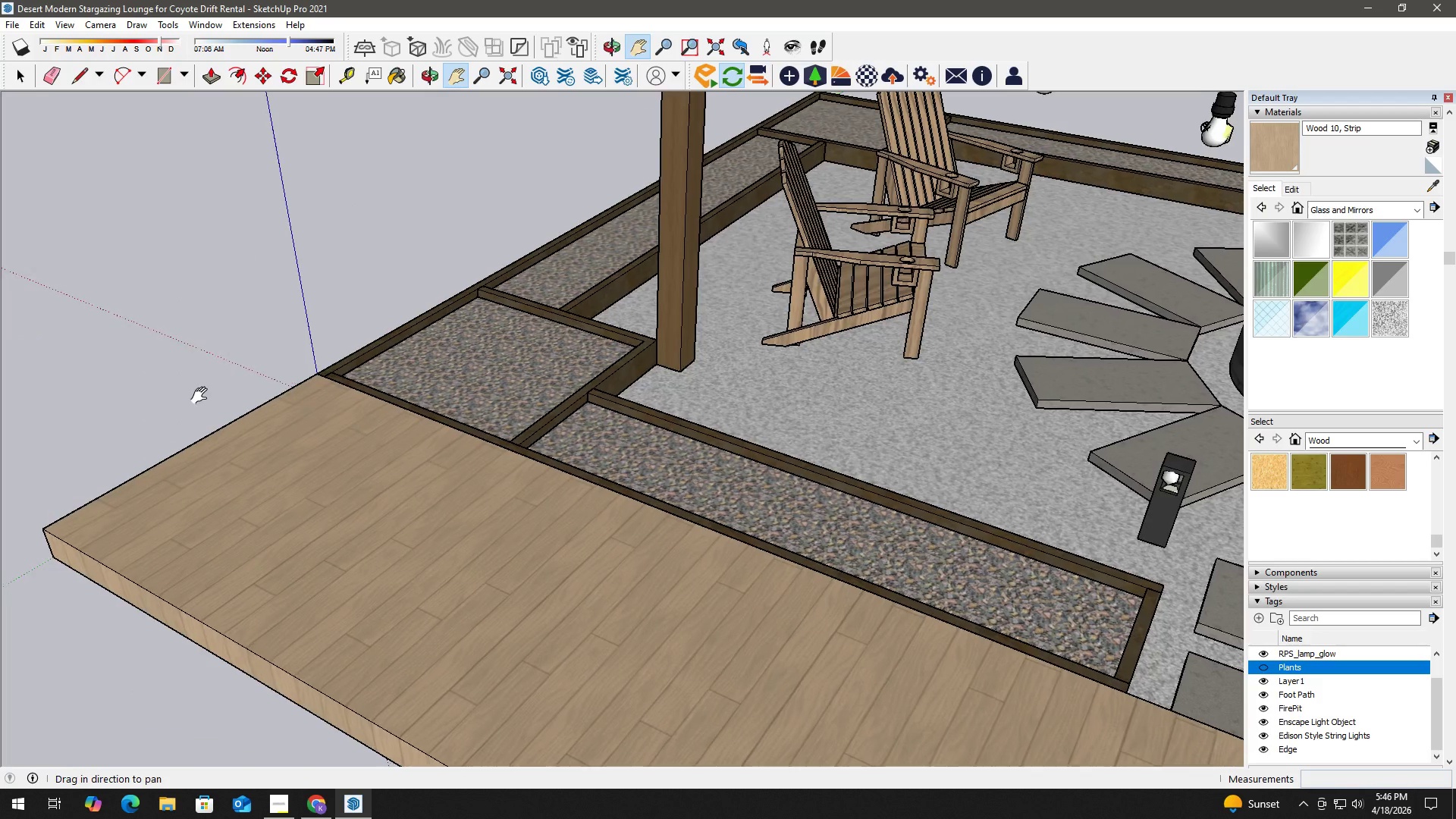 
scroll: coordinate [118, 337], scroll_direction: up, amount: 2.0
 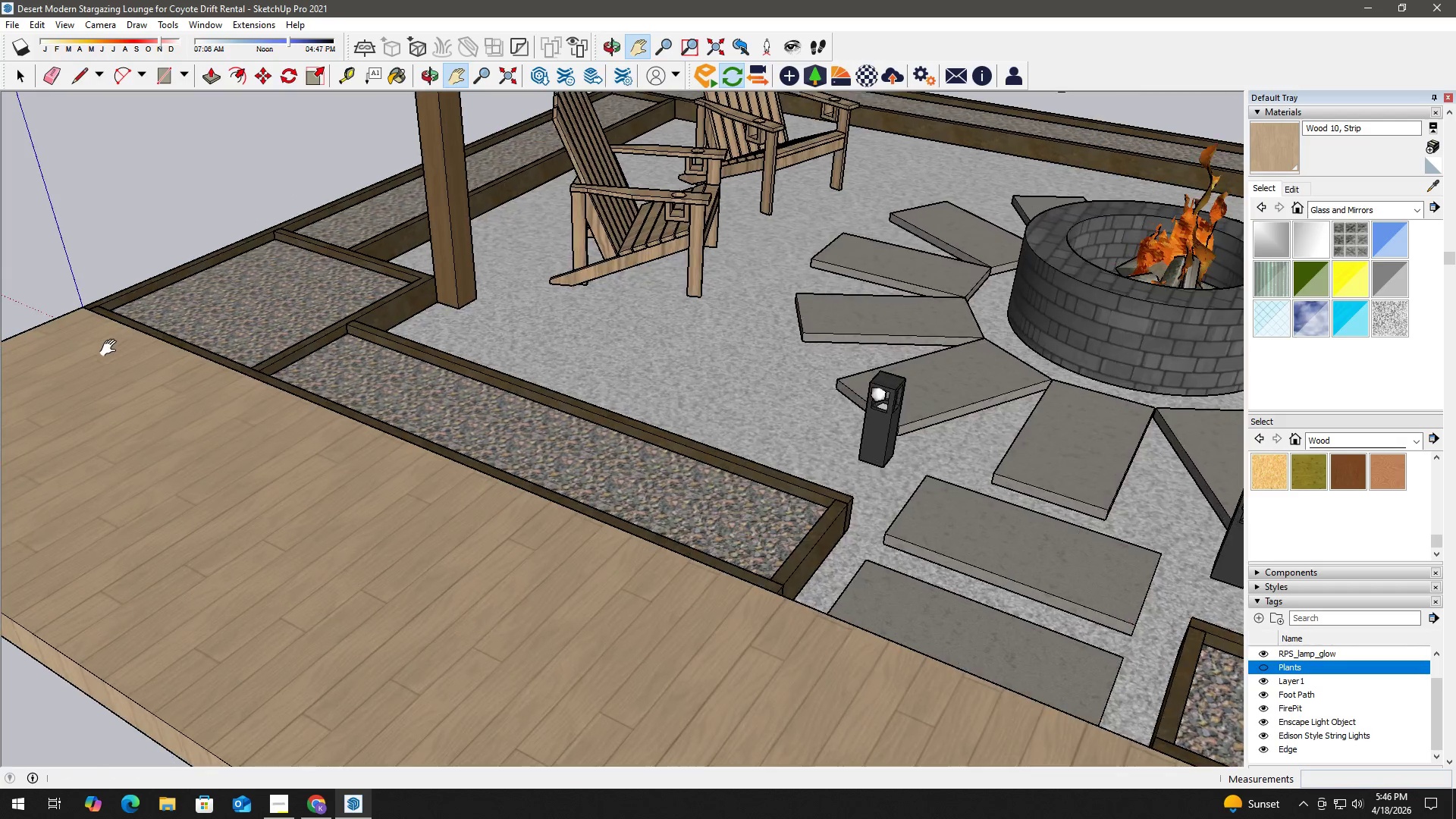 
key(Space)
 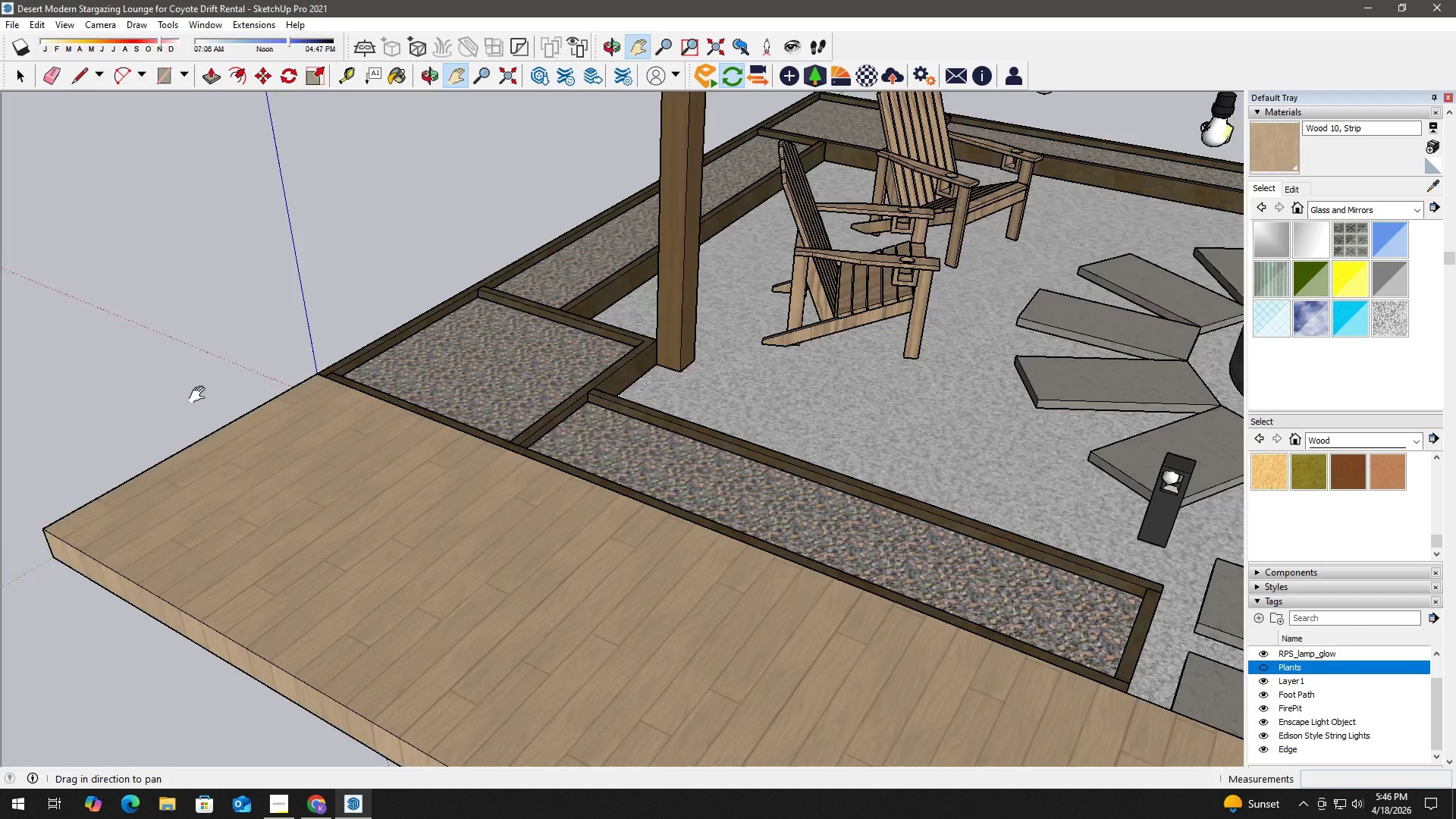 
key(R)
 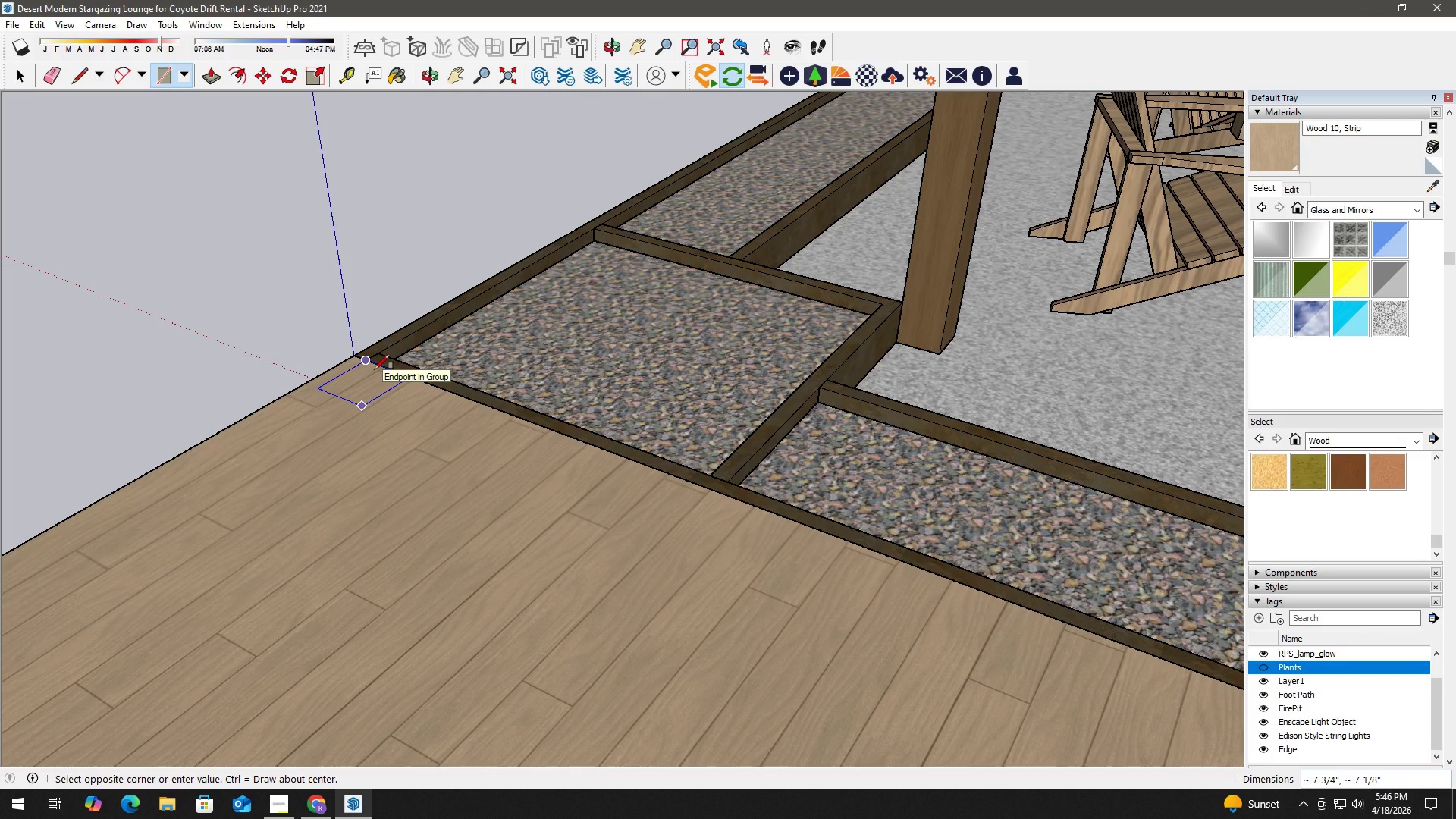 
scroll: coordinate [361, 413], scroll_direction: up, amount: 6.0
 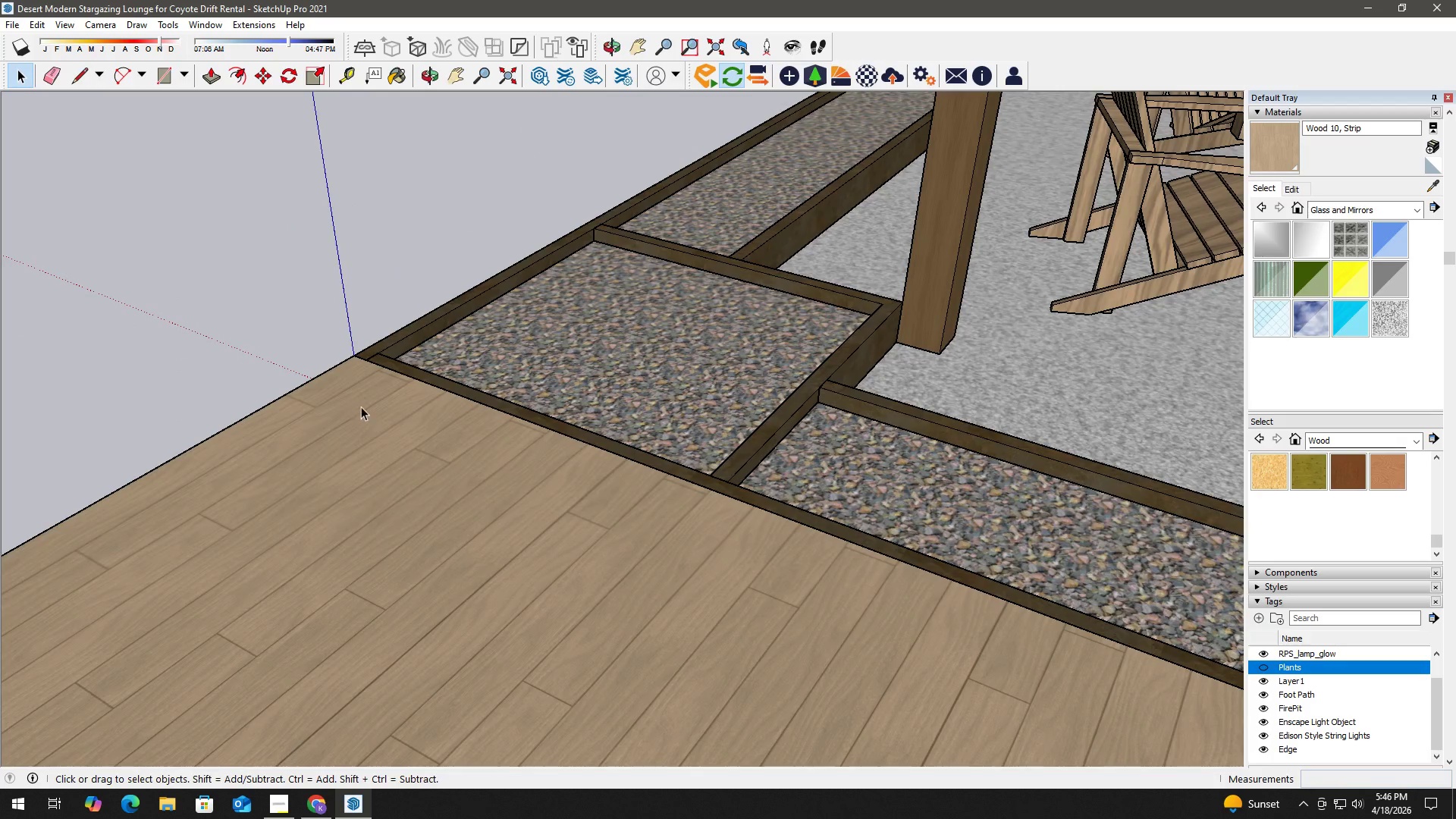 
key(Numpad6)
 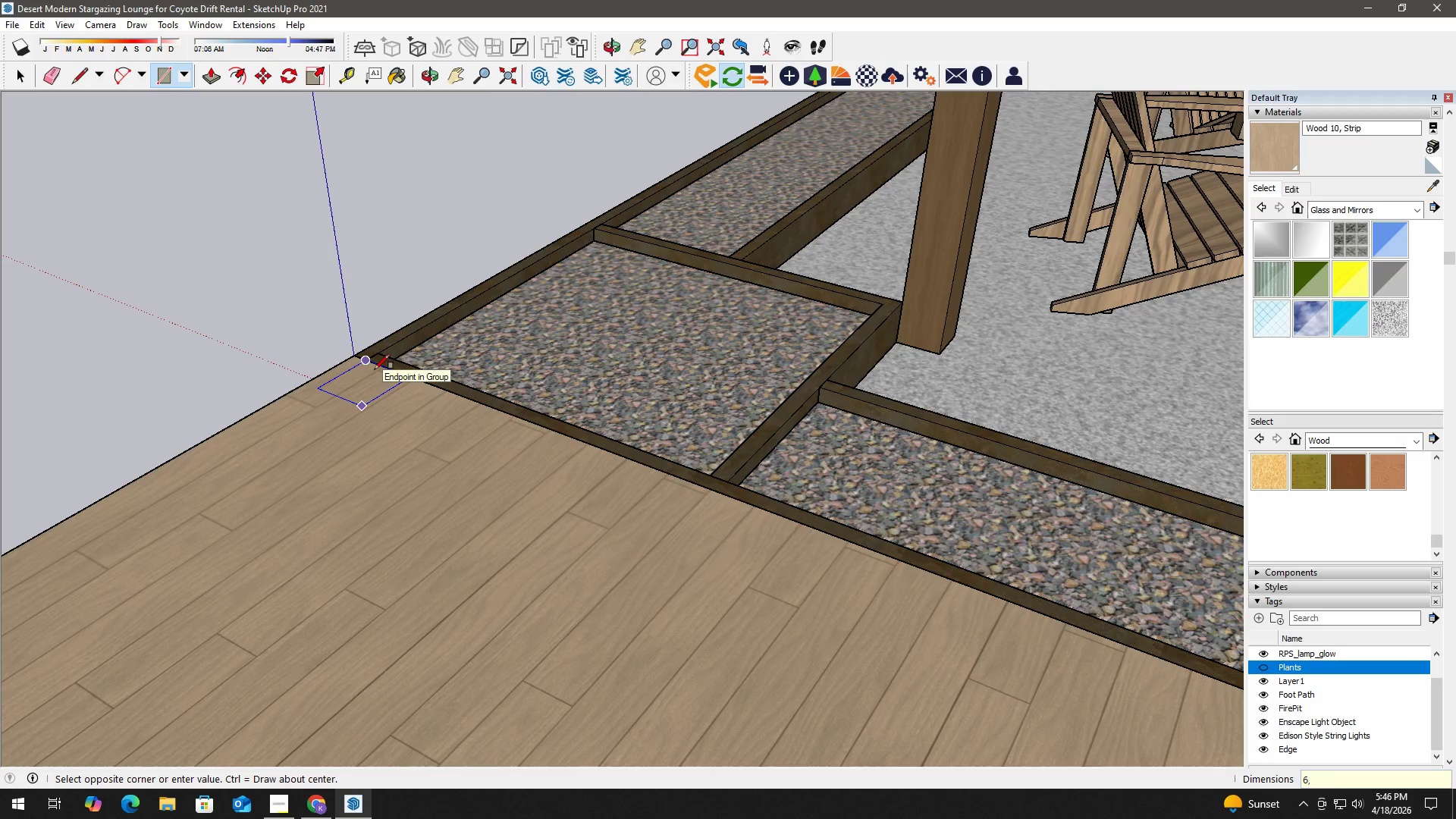 
key(Comma)
 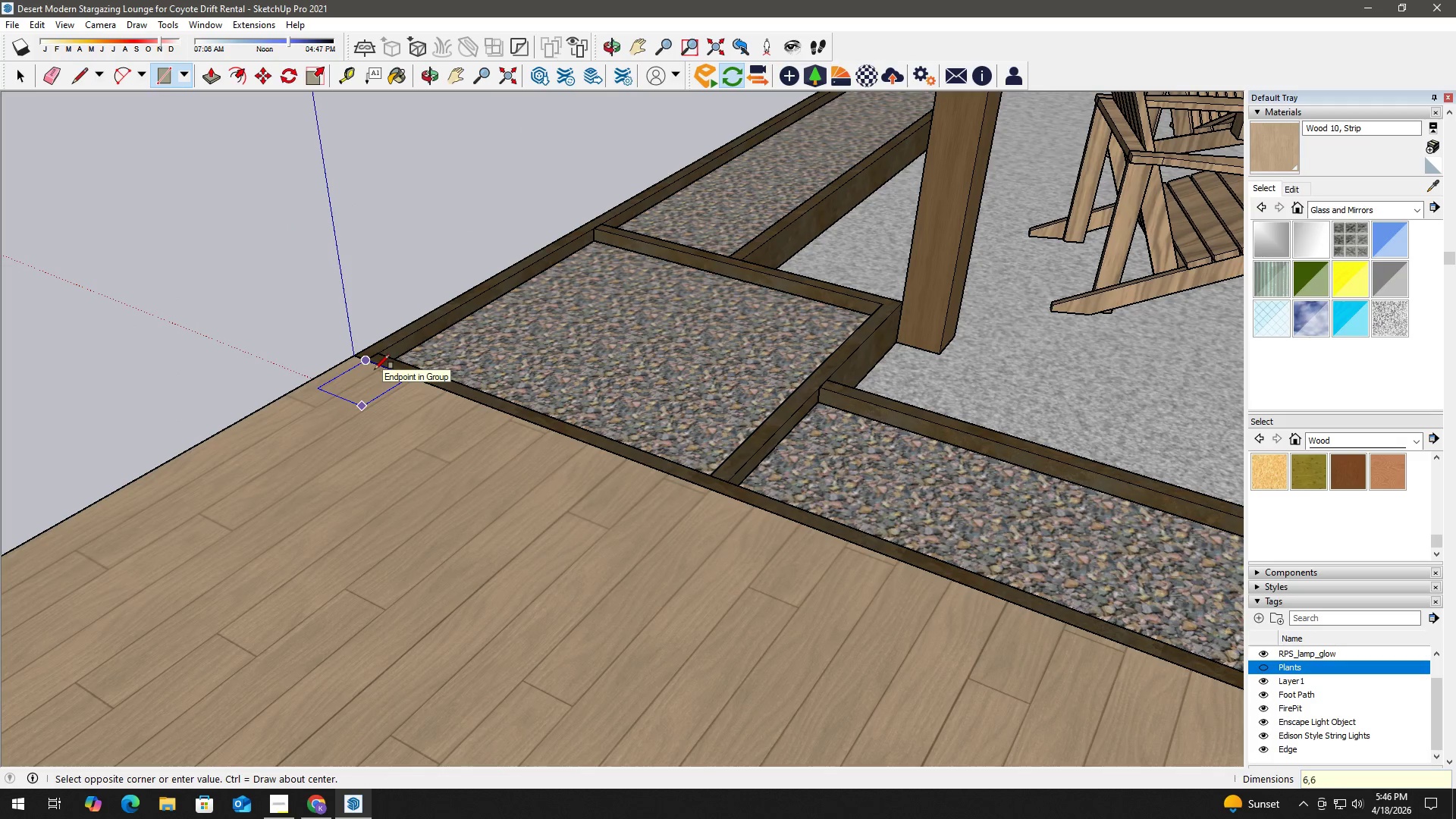 
key(Numpad6)
 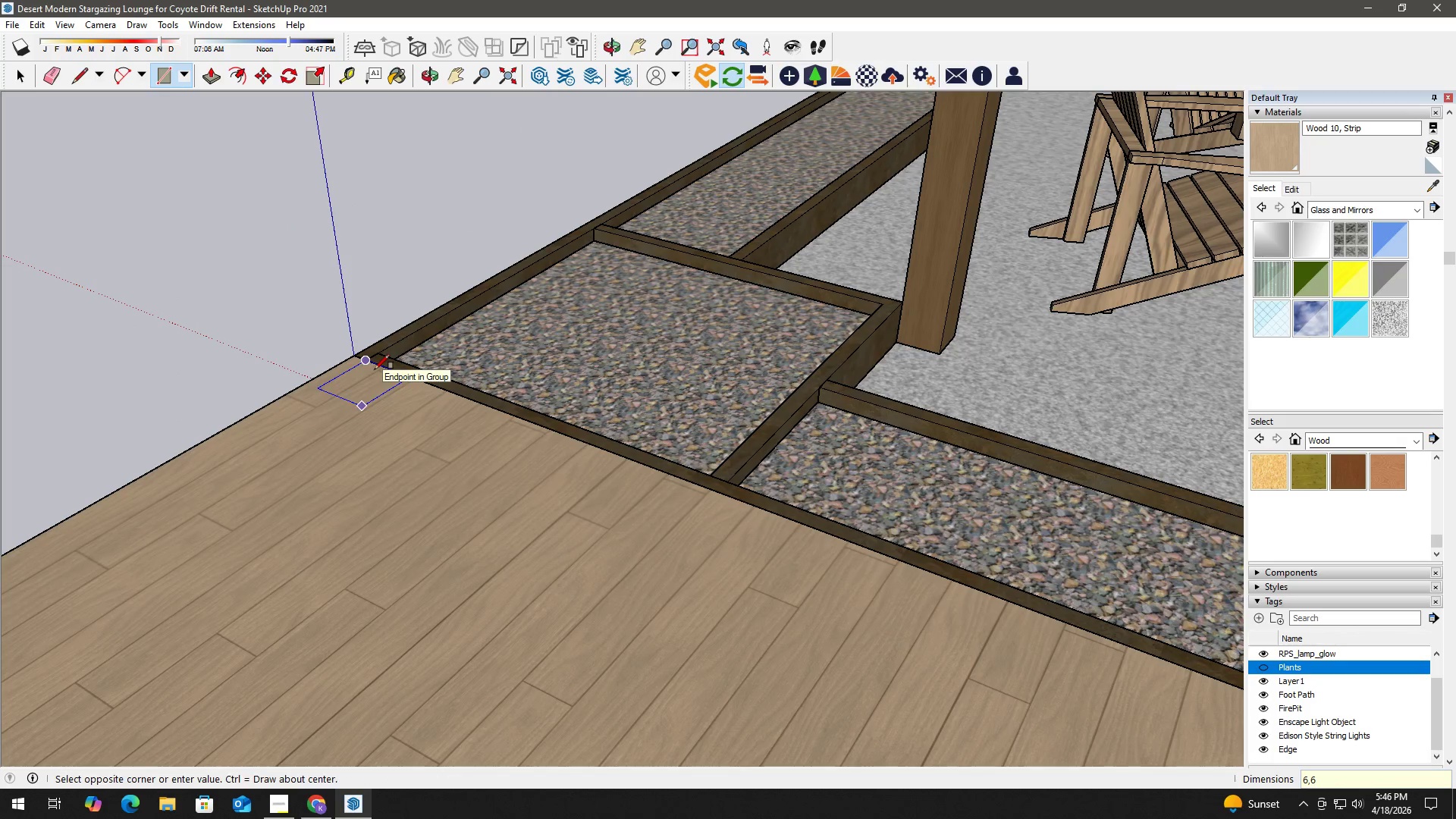 
key(NumpadEnter)
 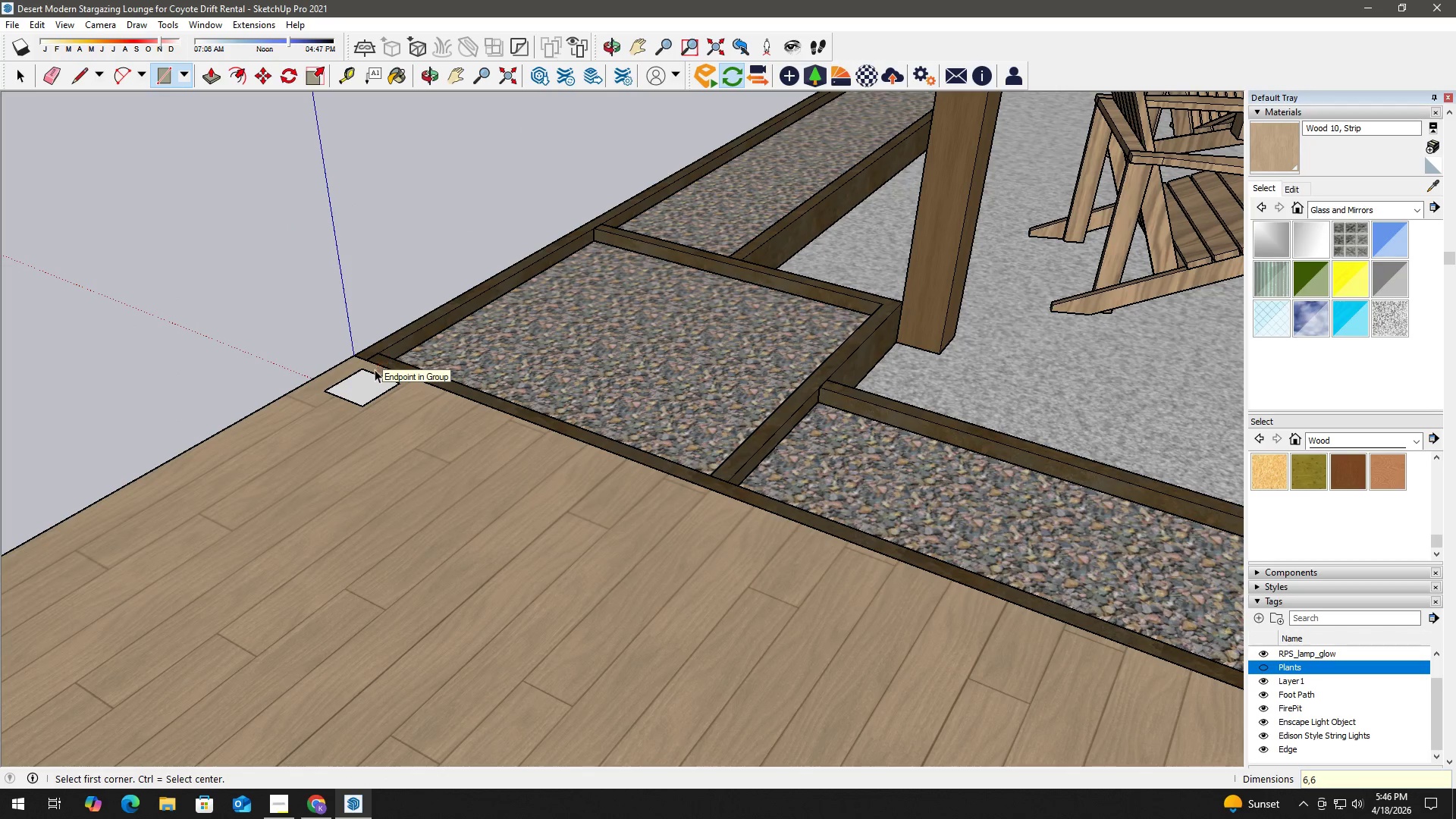 
key(Space)
 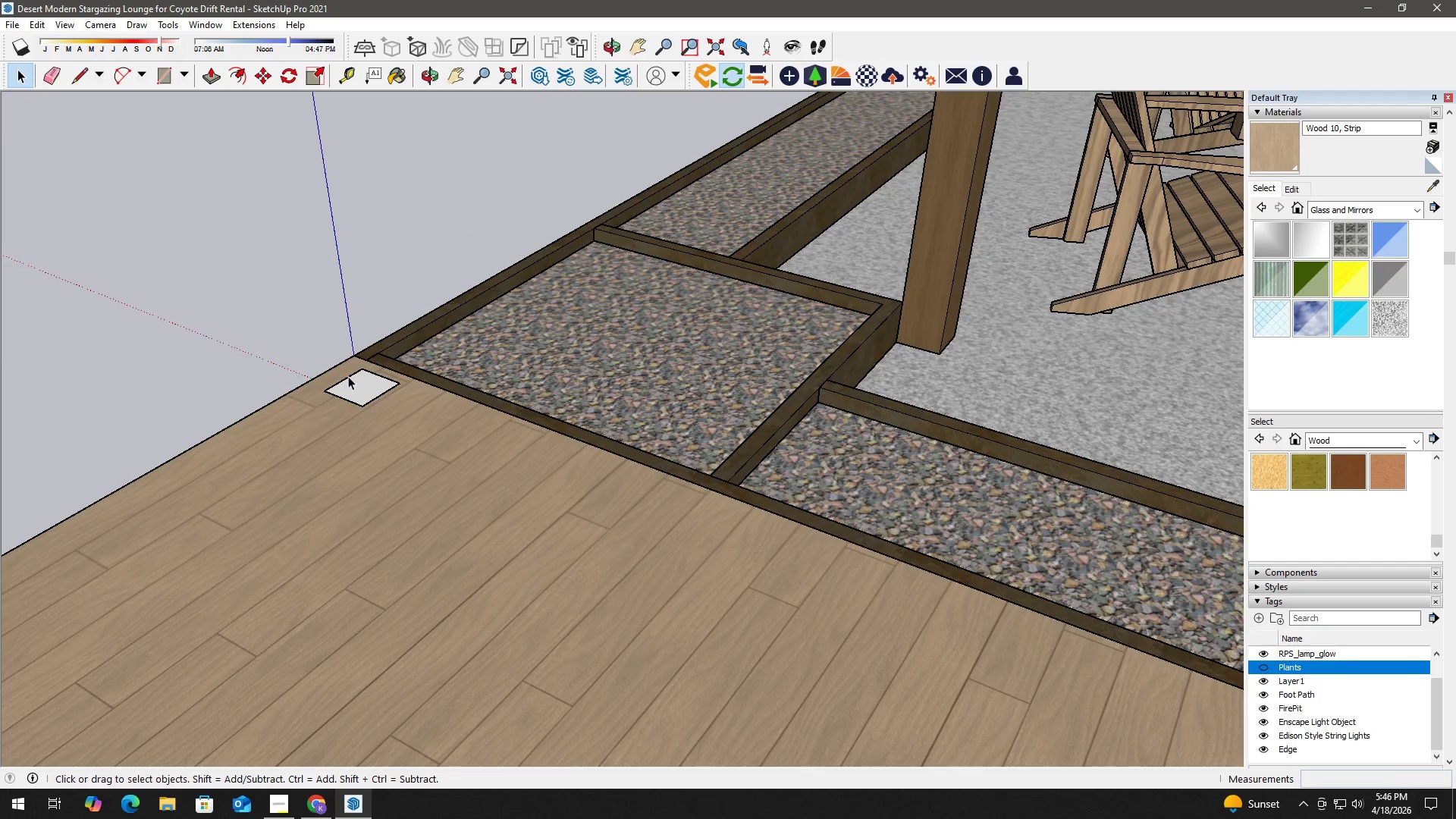 
left_click([344, 389])
 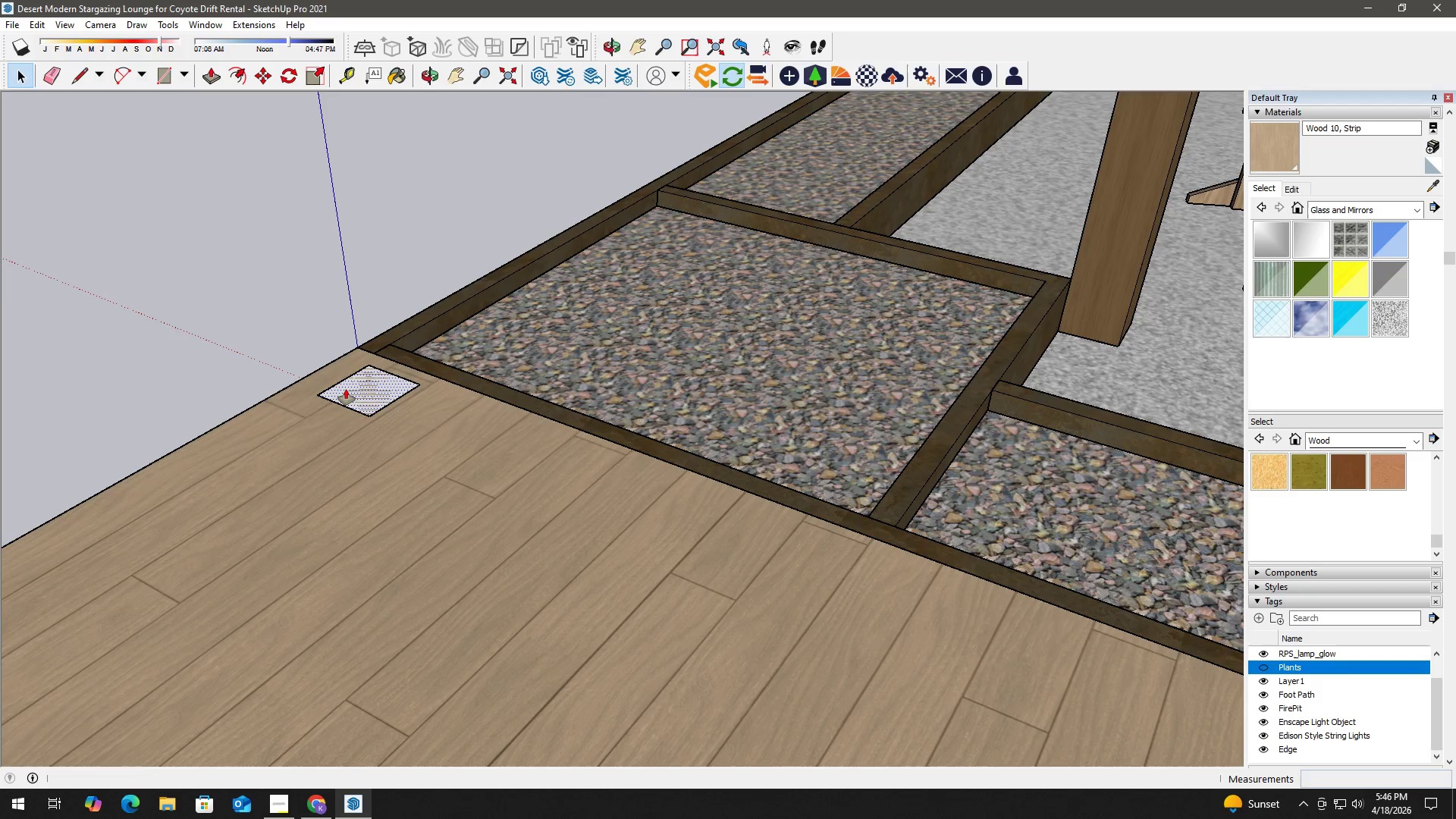 
scroll: coordinate [340, 382], scroll_direction: up, amount: 3.0
 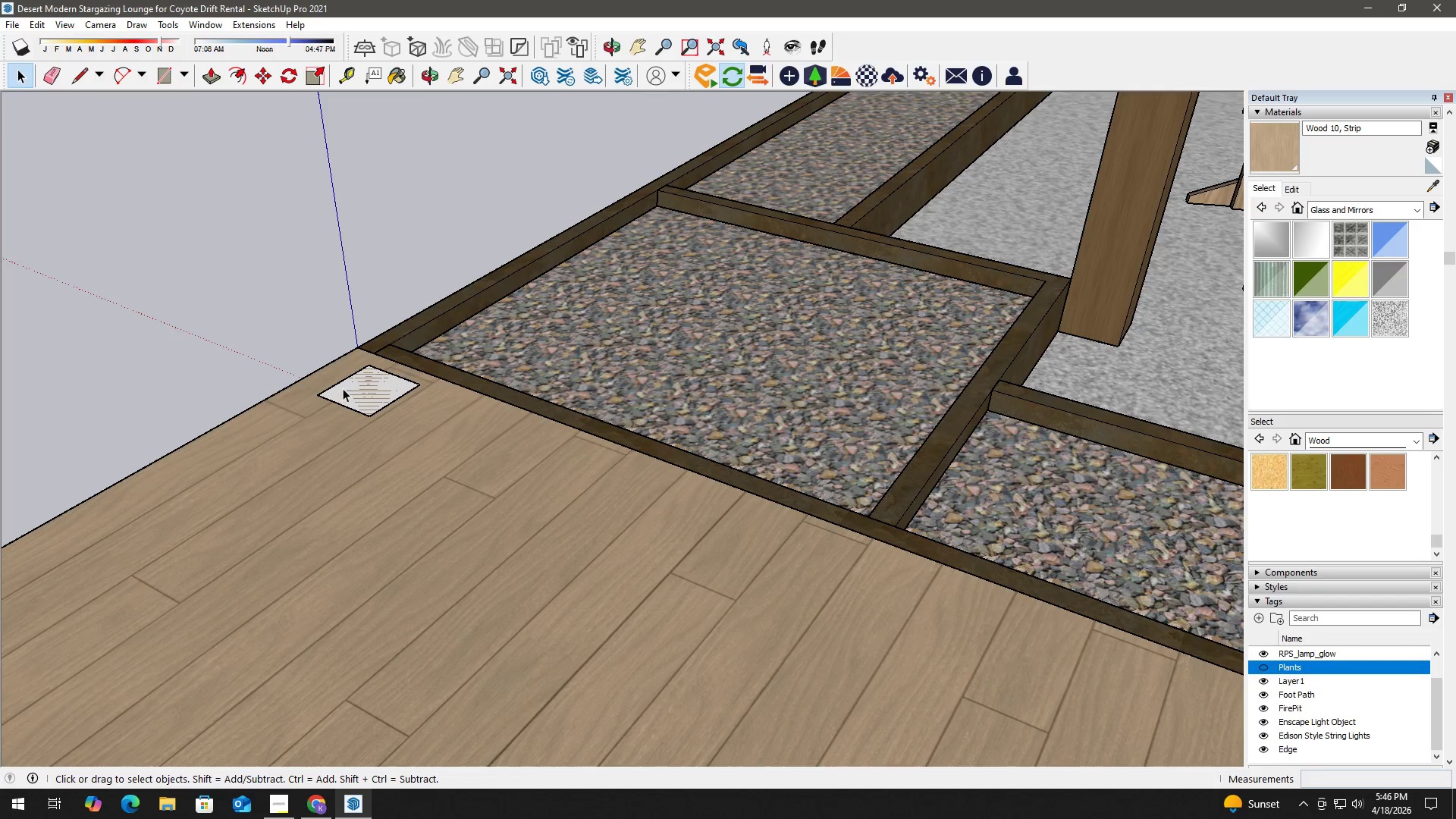 
key(P)
 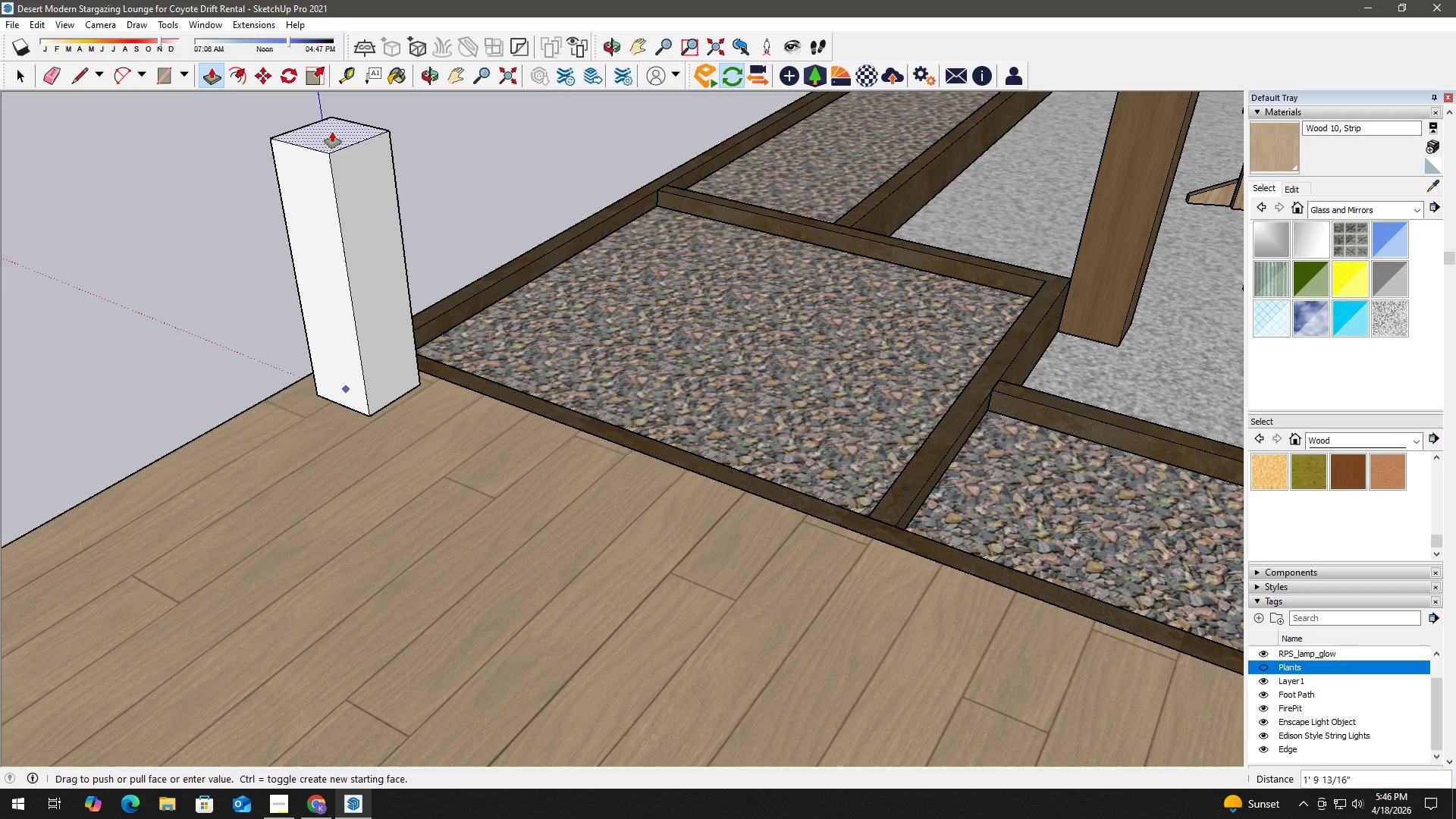 
key(Numpad1)
 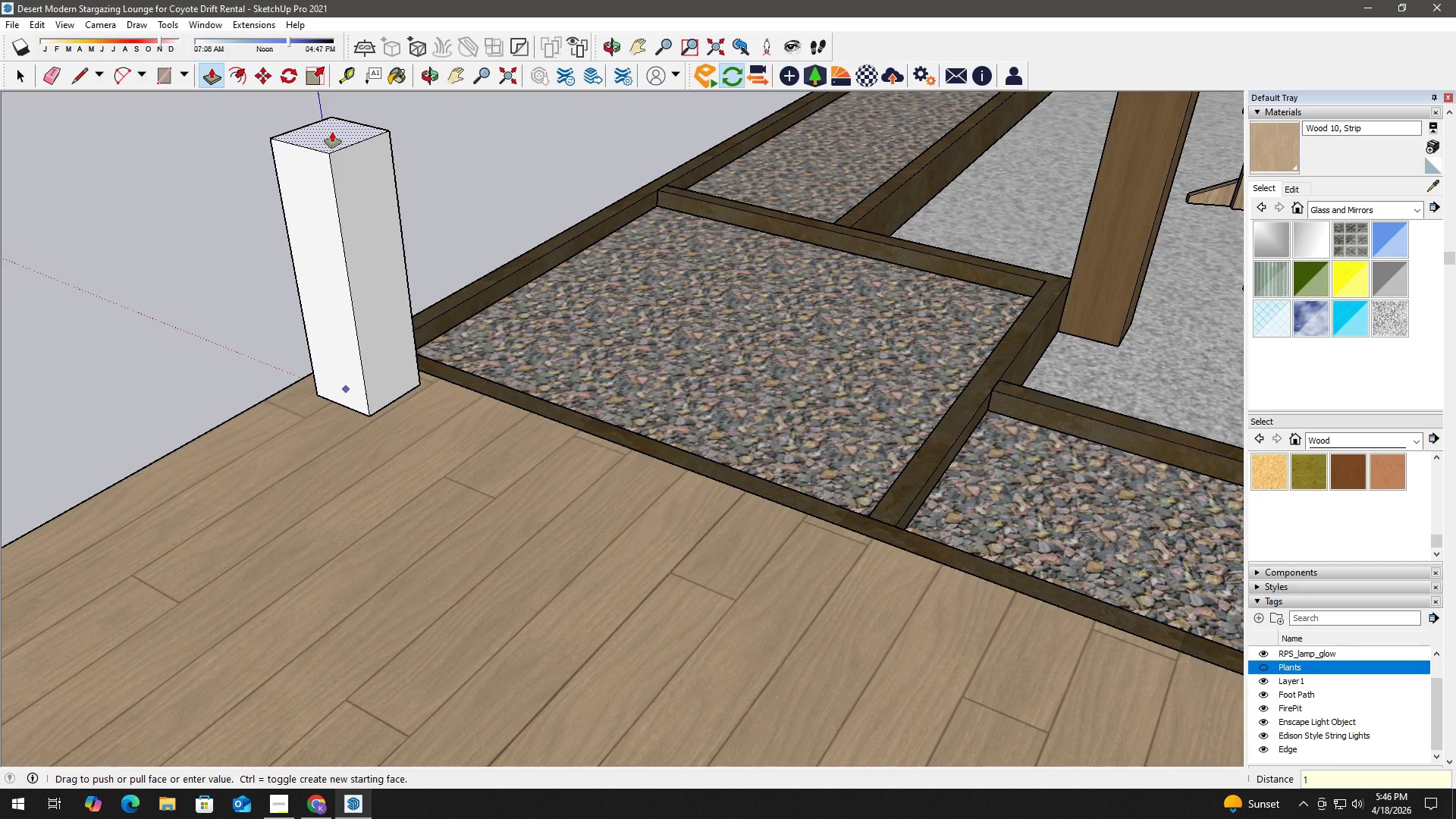 
key(Numpad2)
 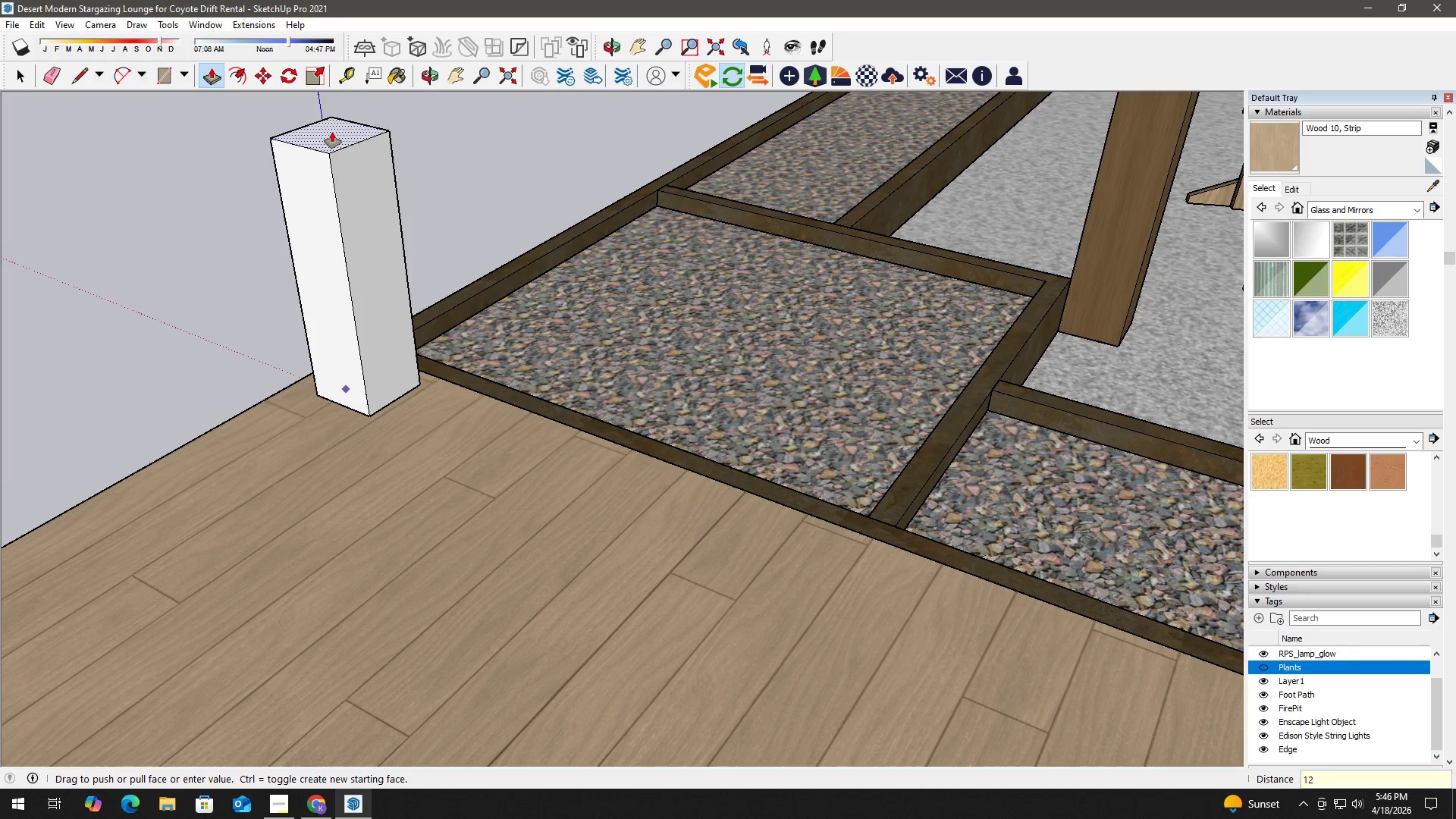 
key(NumpadEnter)
 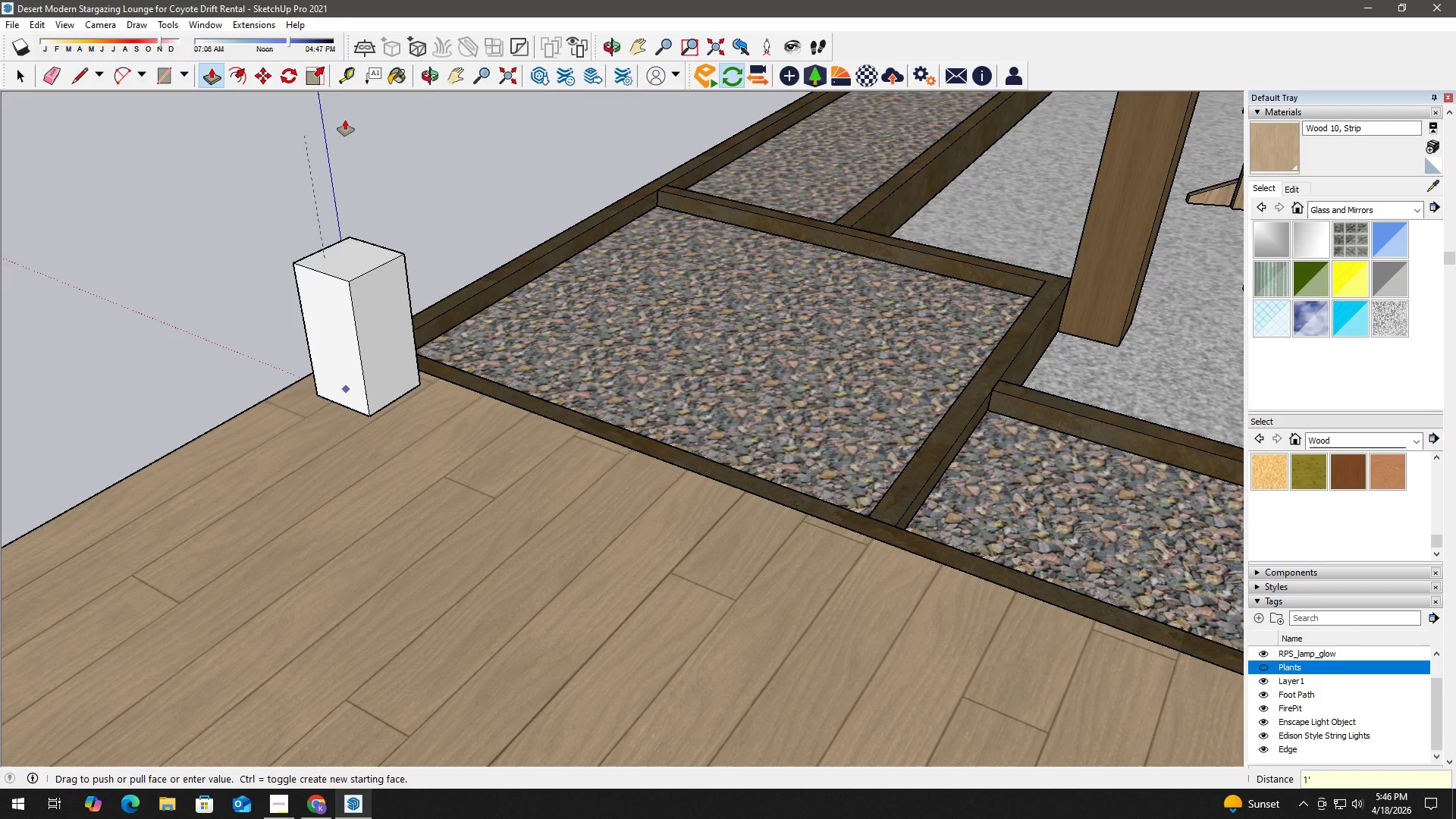 
key(Space)
 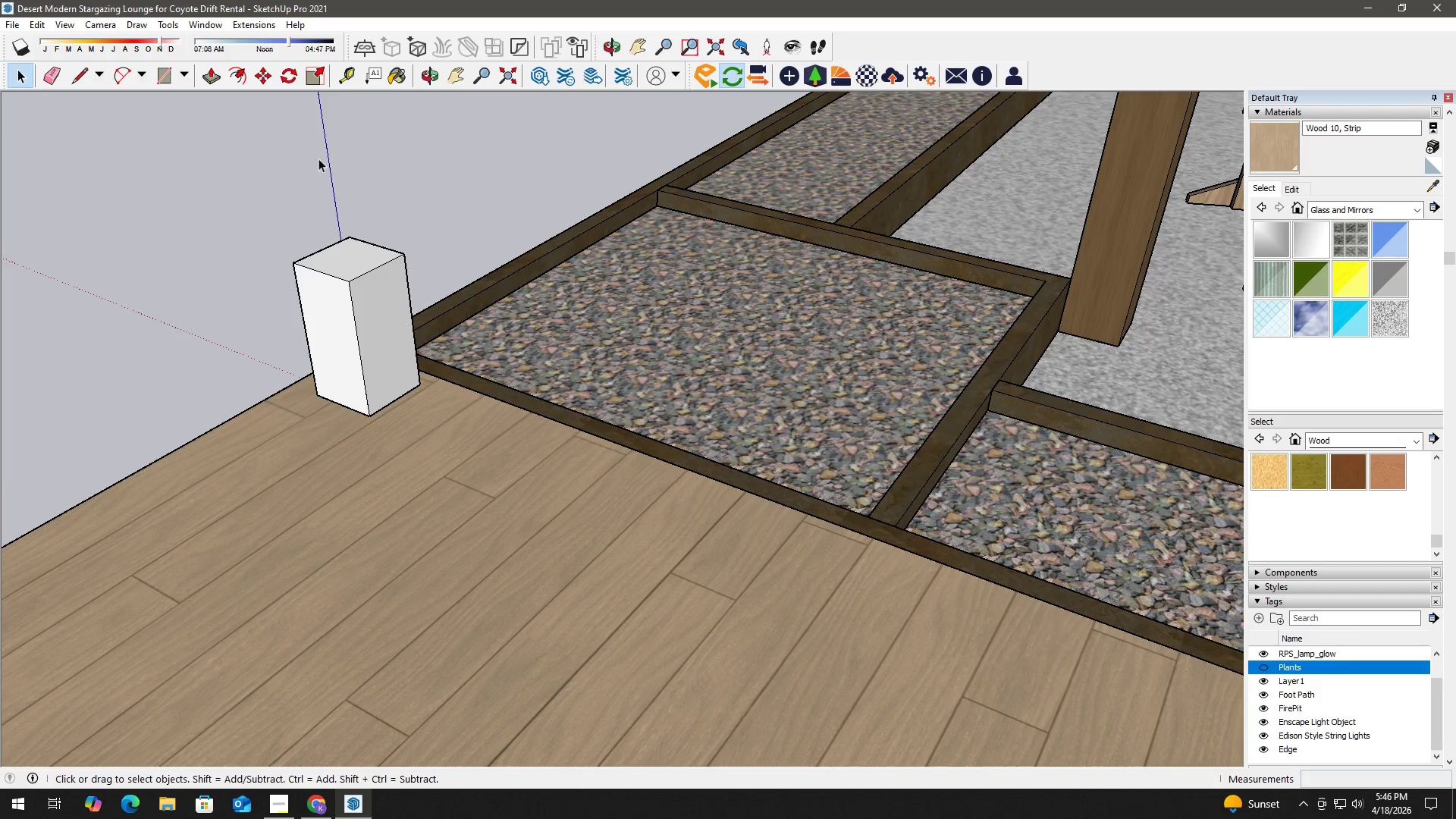 
key(Control+Z)
 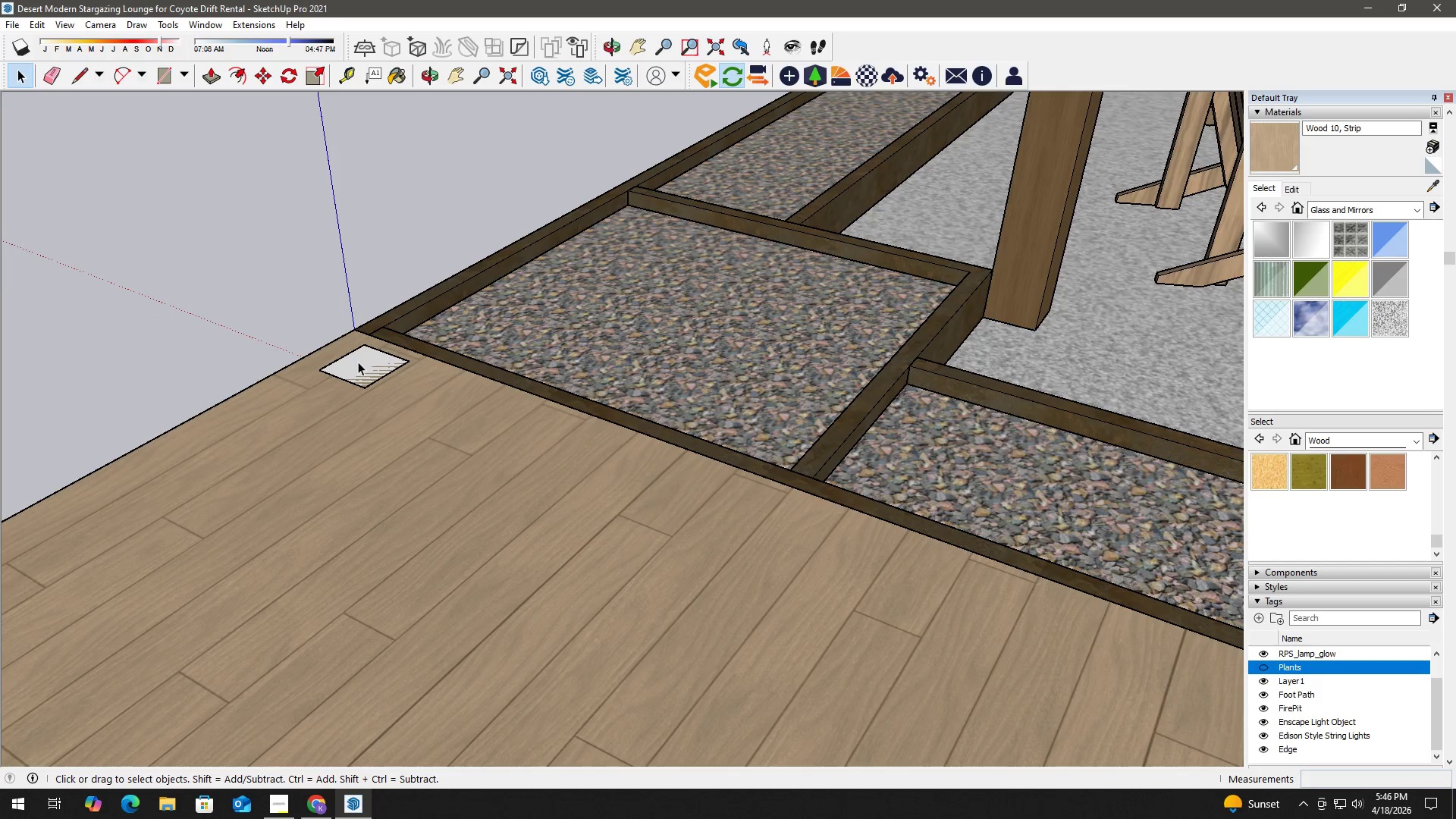 
scroll: coordinate [331, 196], scroll_direction: down, amount: 1.0
 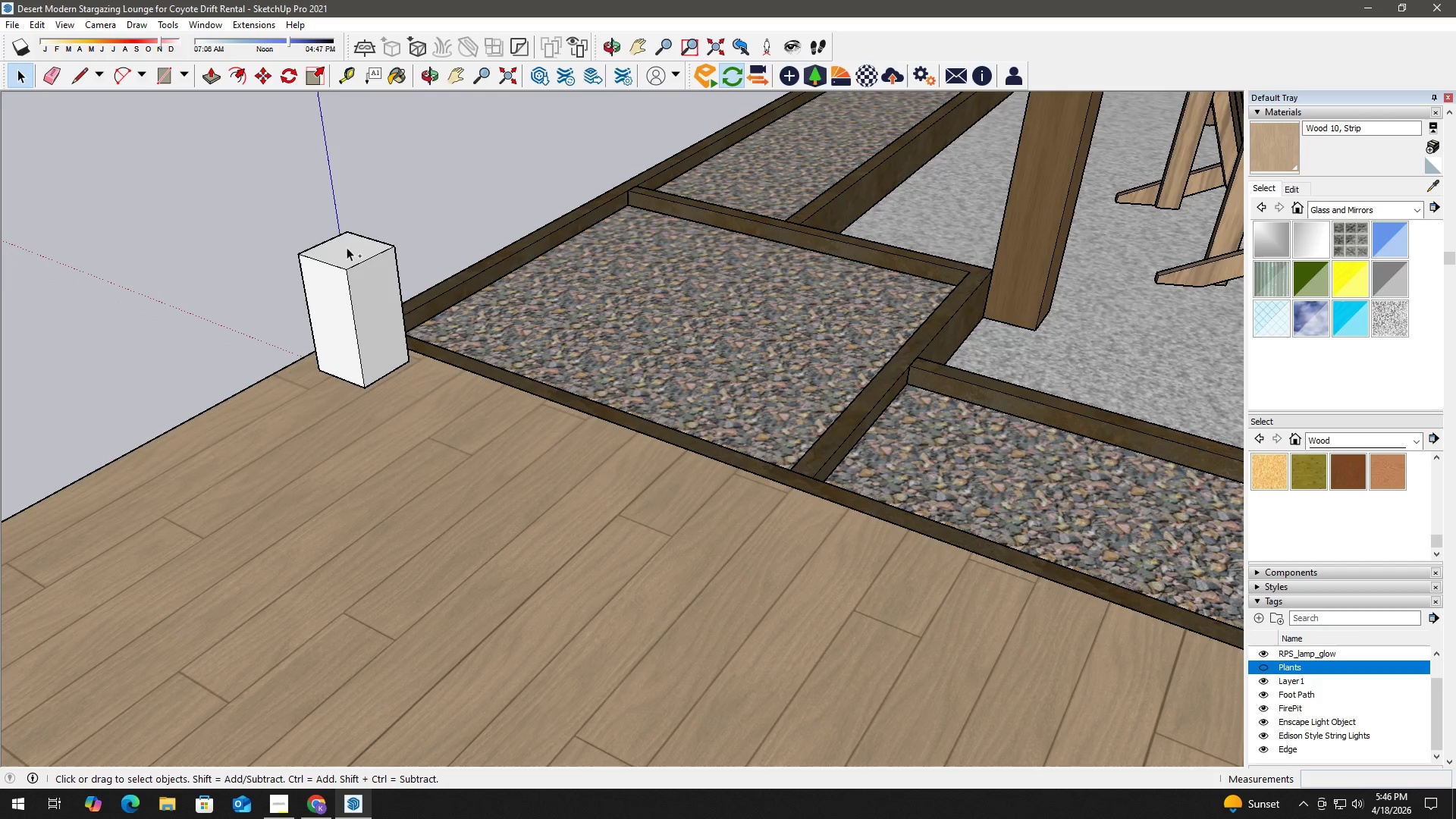 
key(P)
 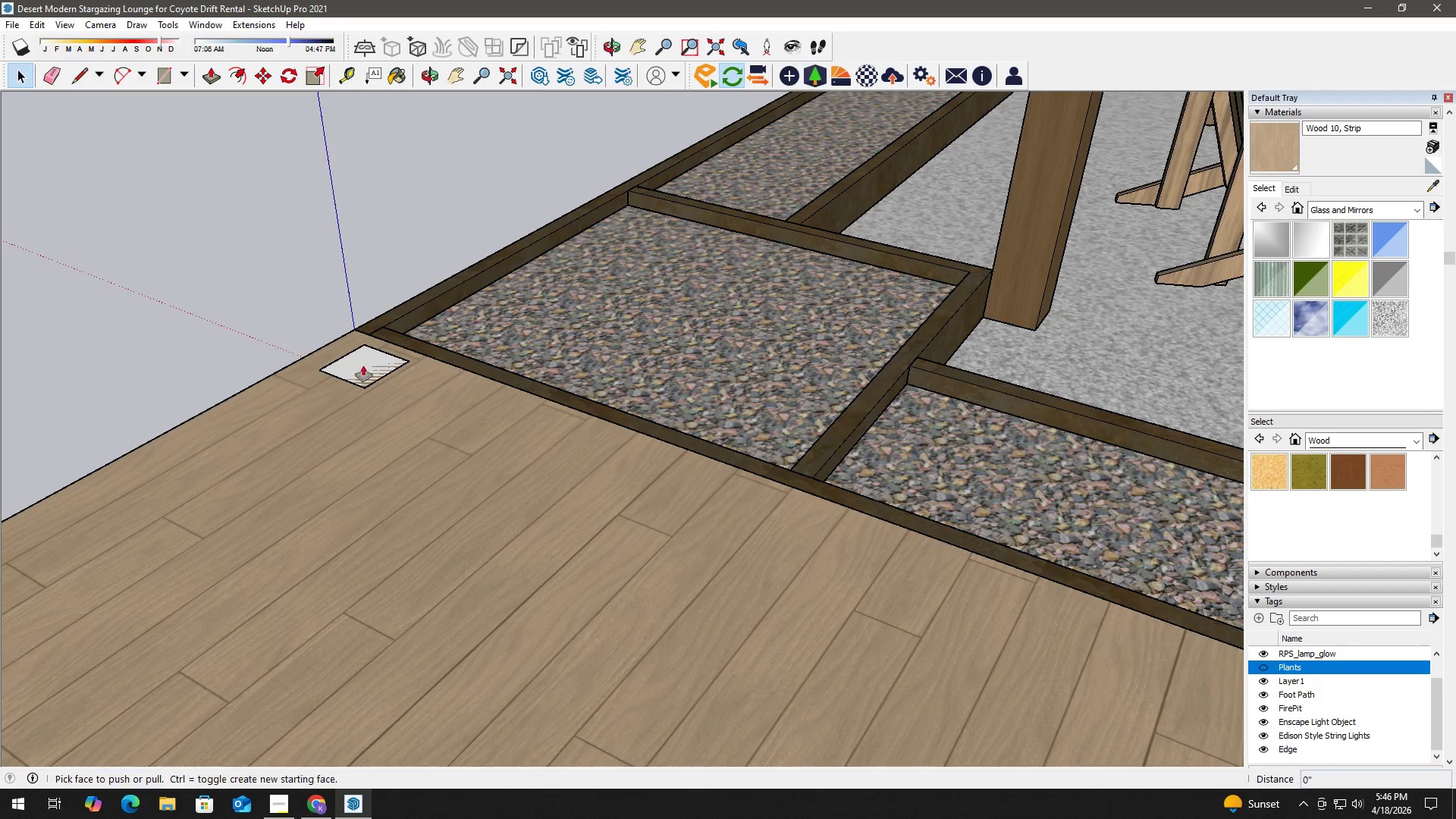 
left_click_drag(start_coordinate=[363, 366], to_coordinate=[362, 359])
 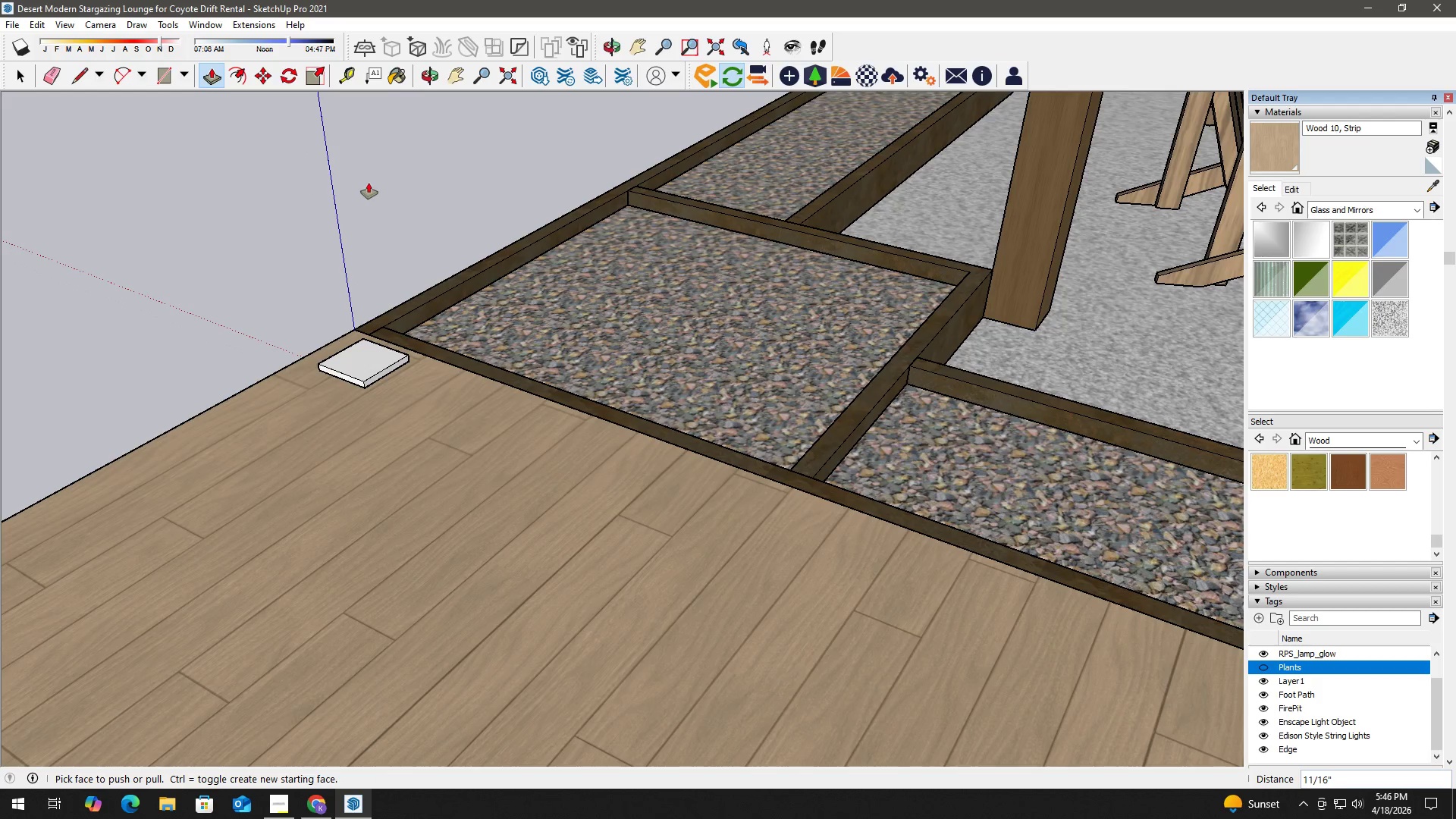 
key(Control+Z)
 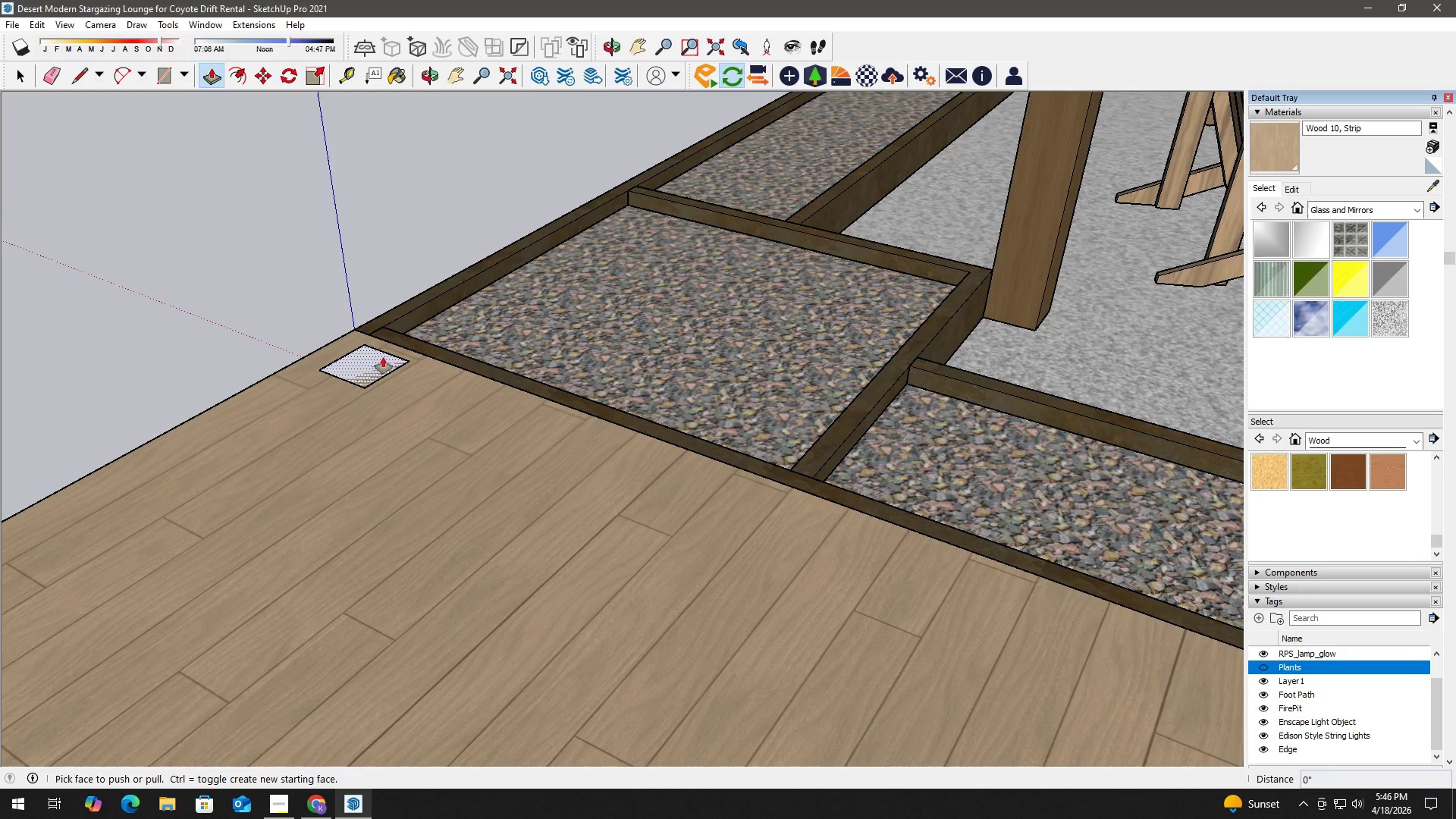 
left_click([377, 366])
 